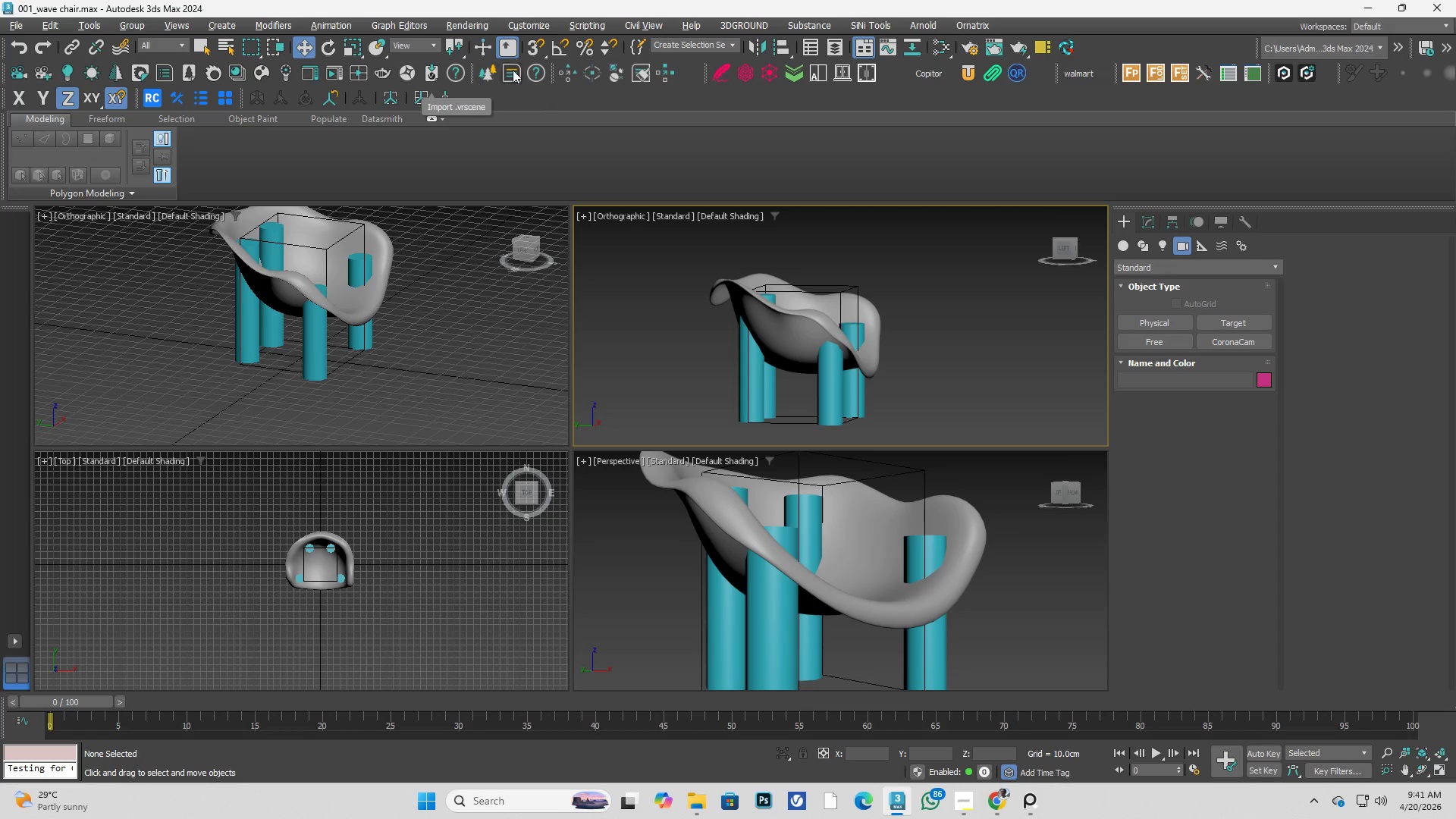 
right_click([0, 101])
 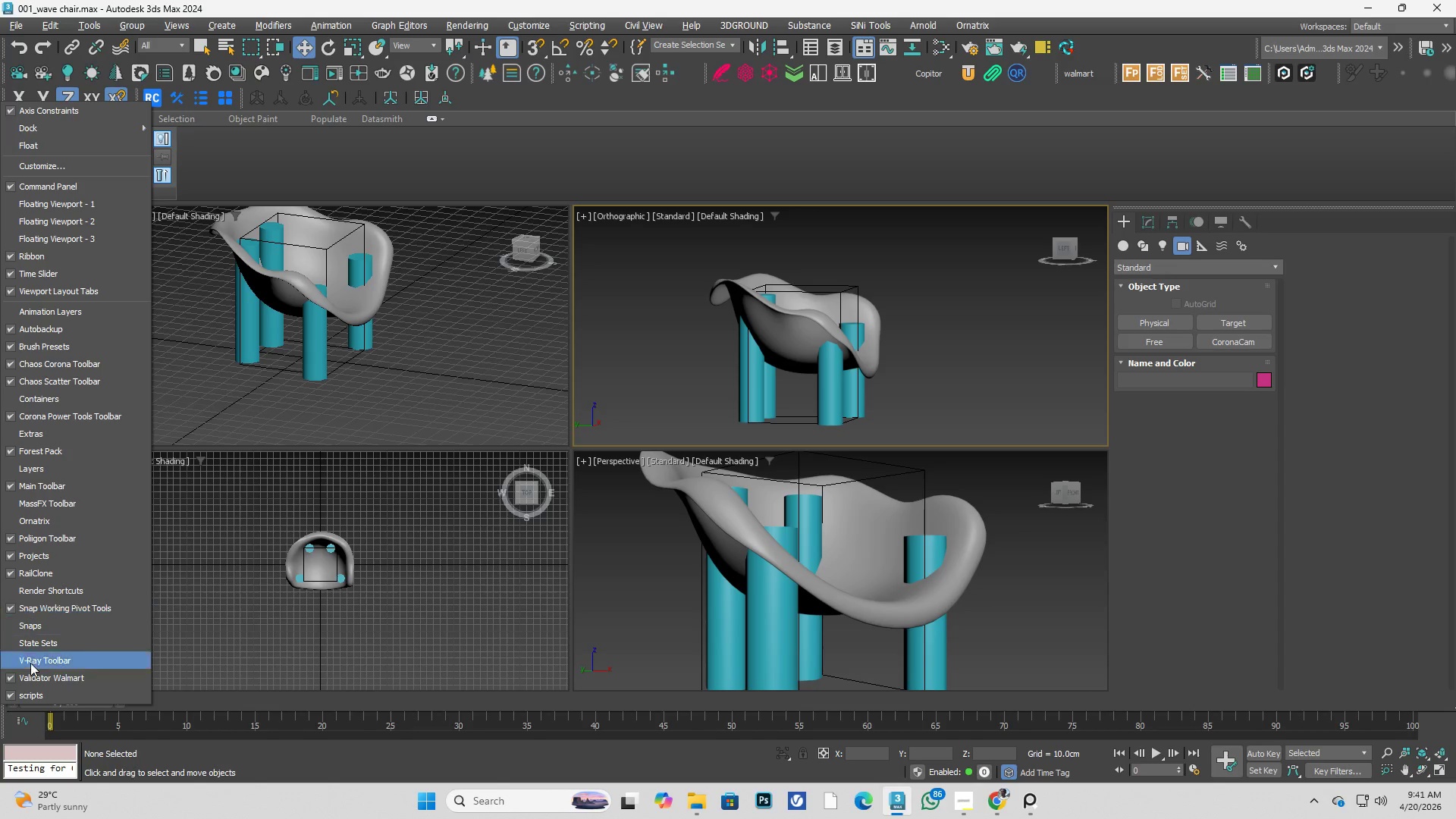 
left_click([8, 661])
 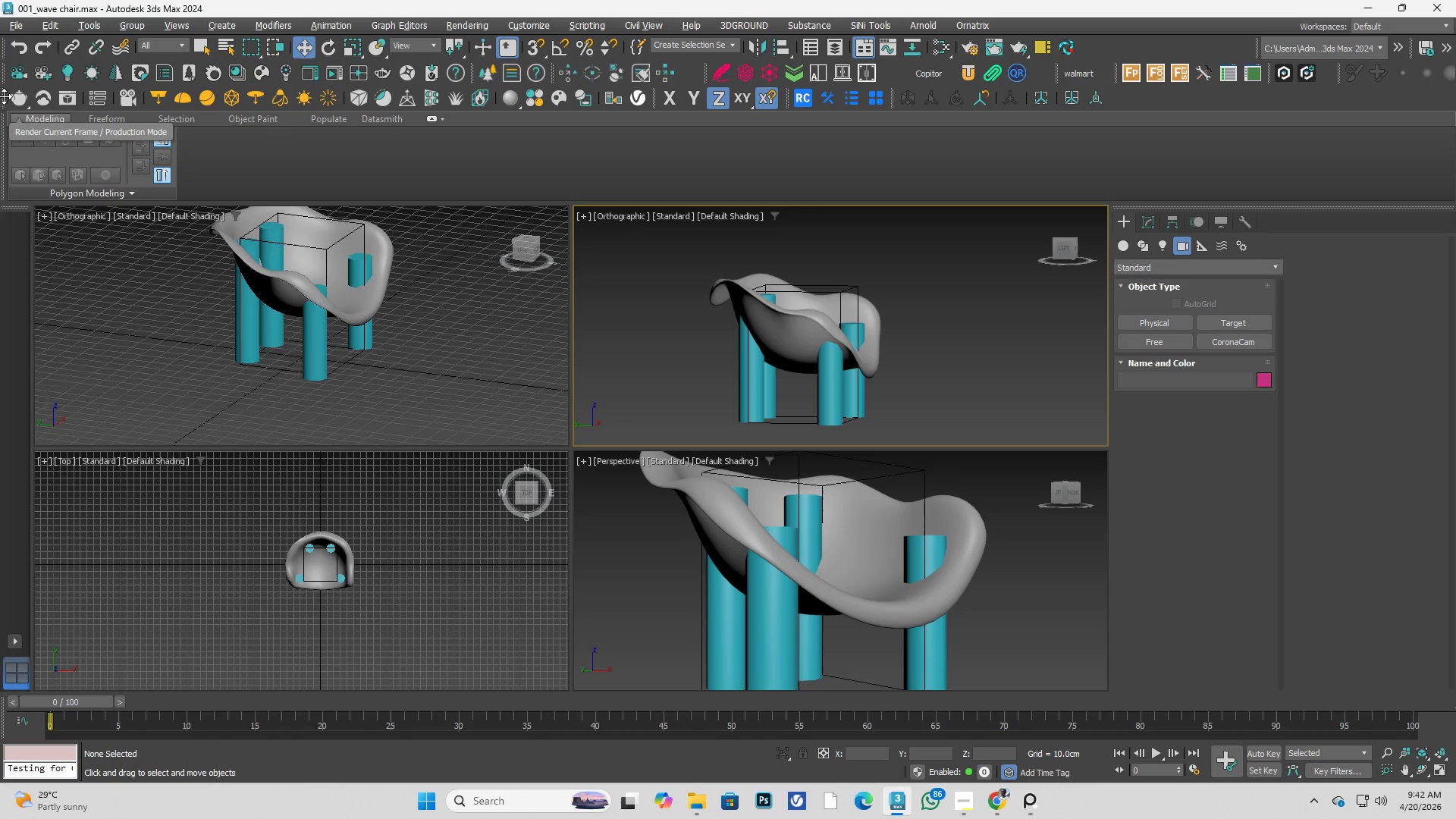 
left_click_drag(start_coordinate=[3, 96], to_coordinate=[5, 136])
 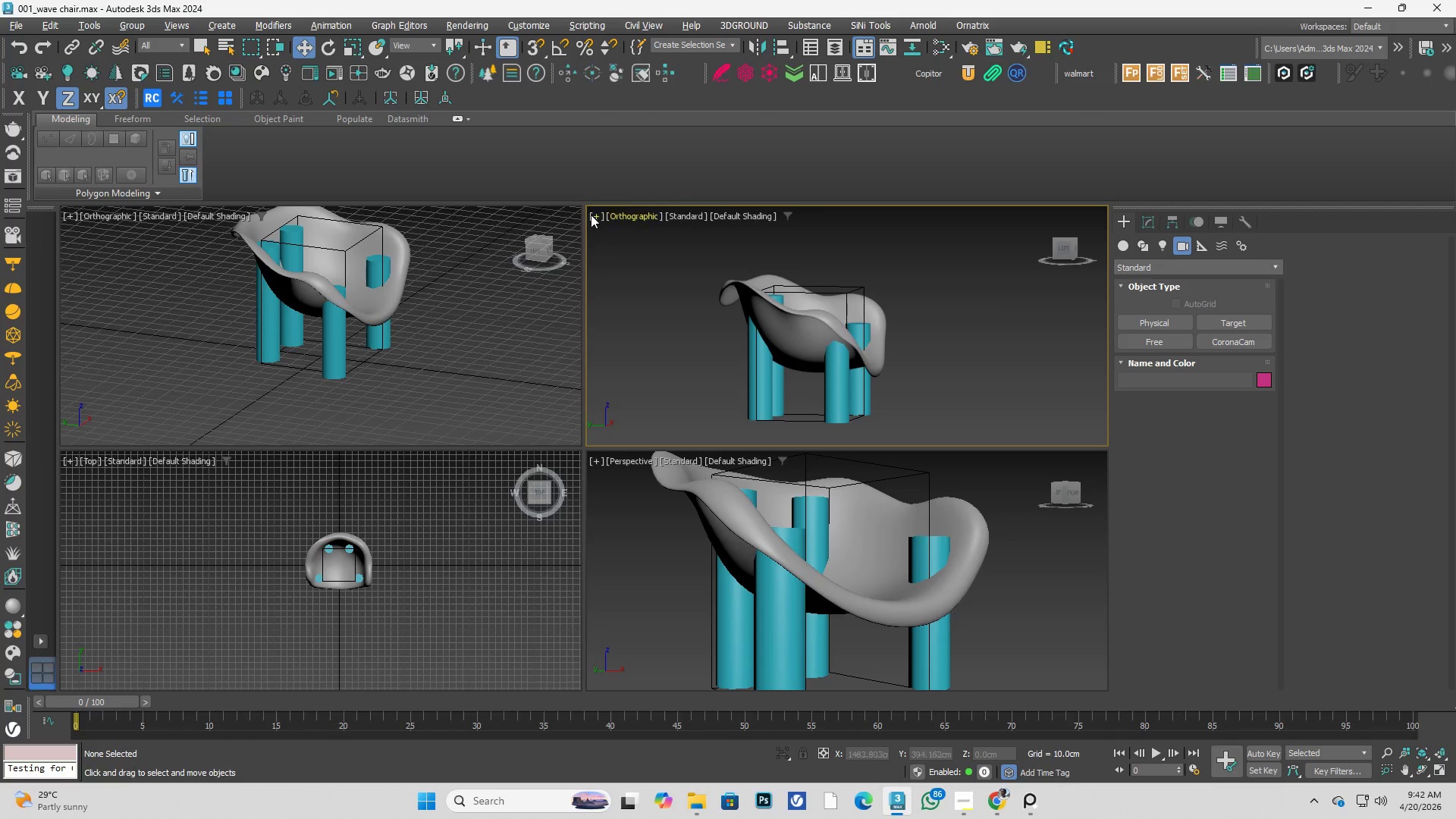 
left_click([500, 312])
 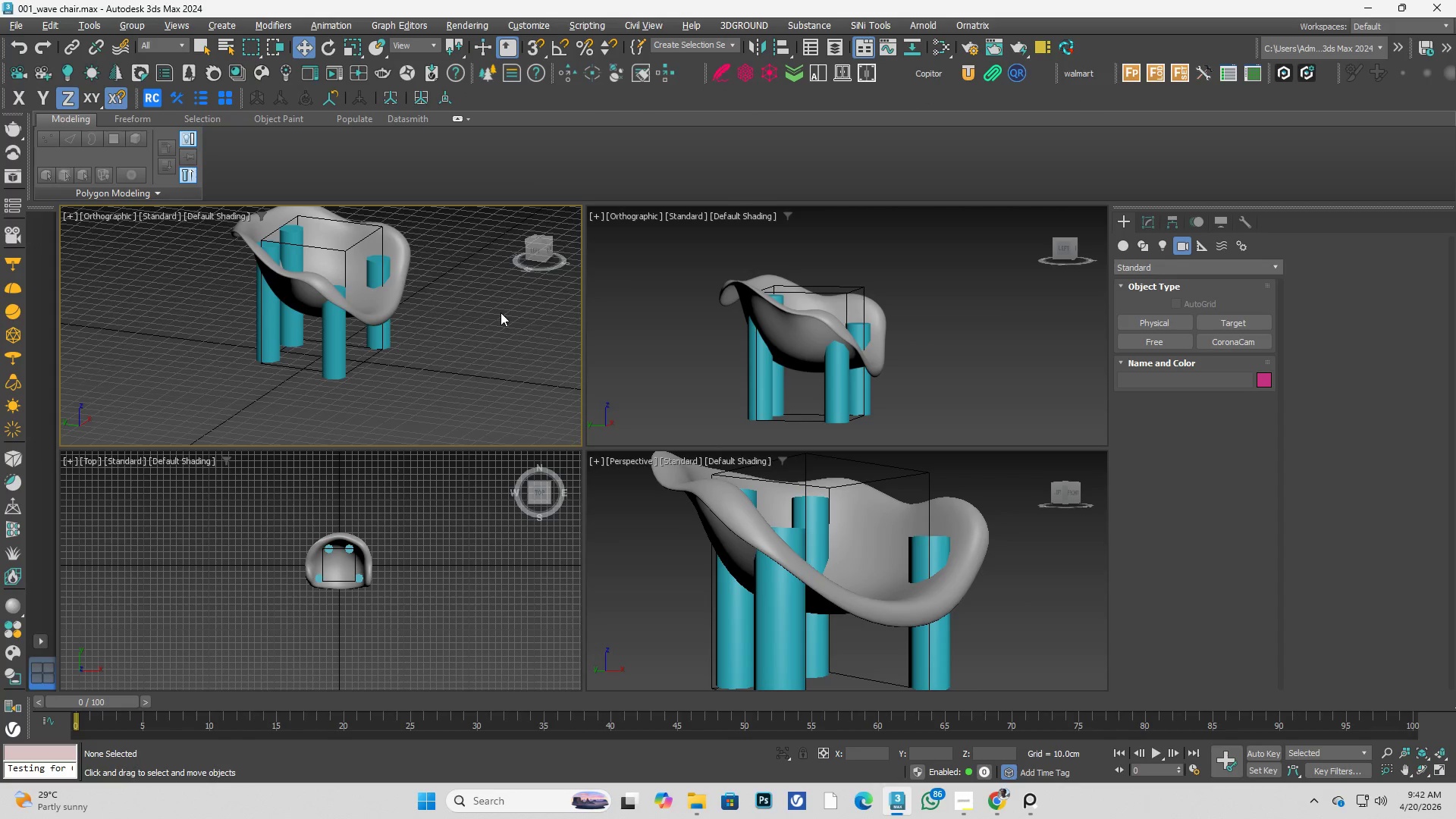 
key(F10)
 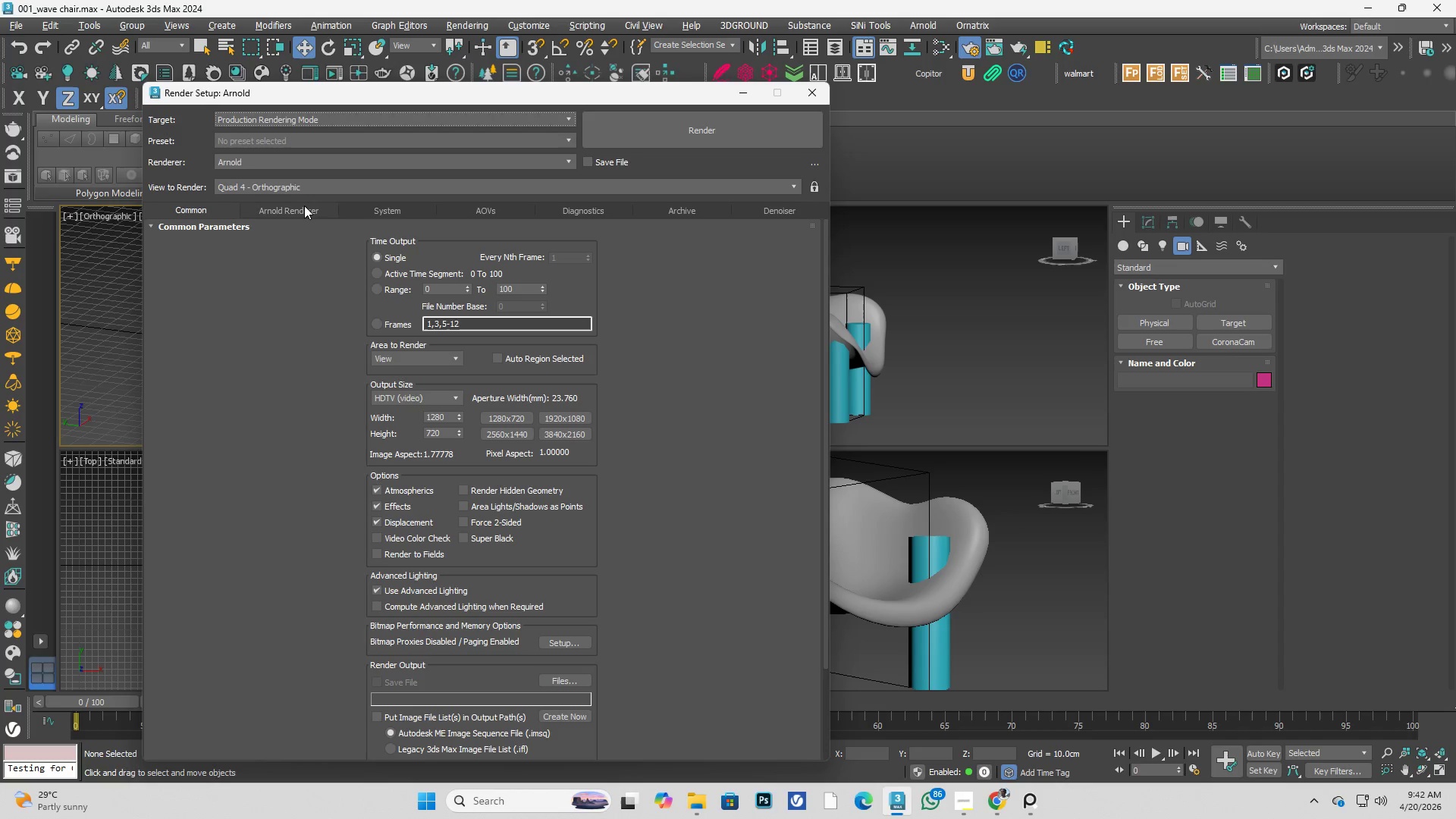 
left_click([315, 161])
 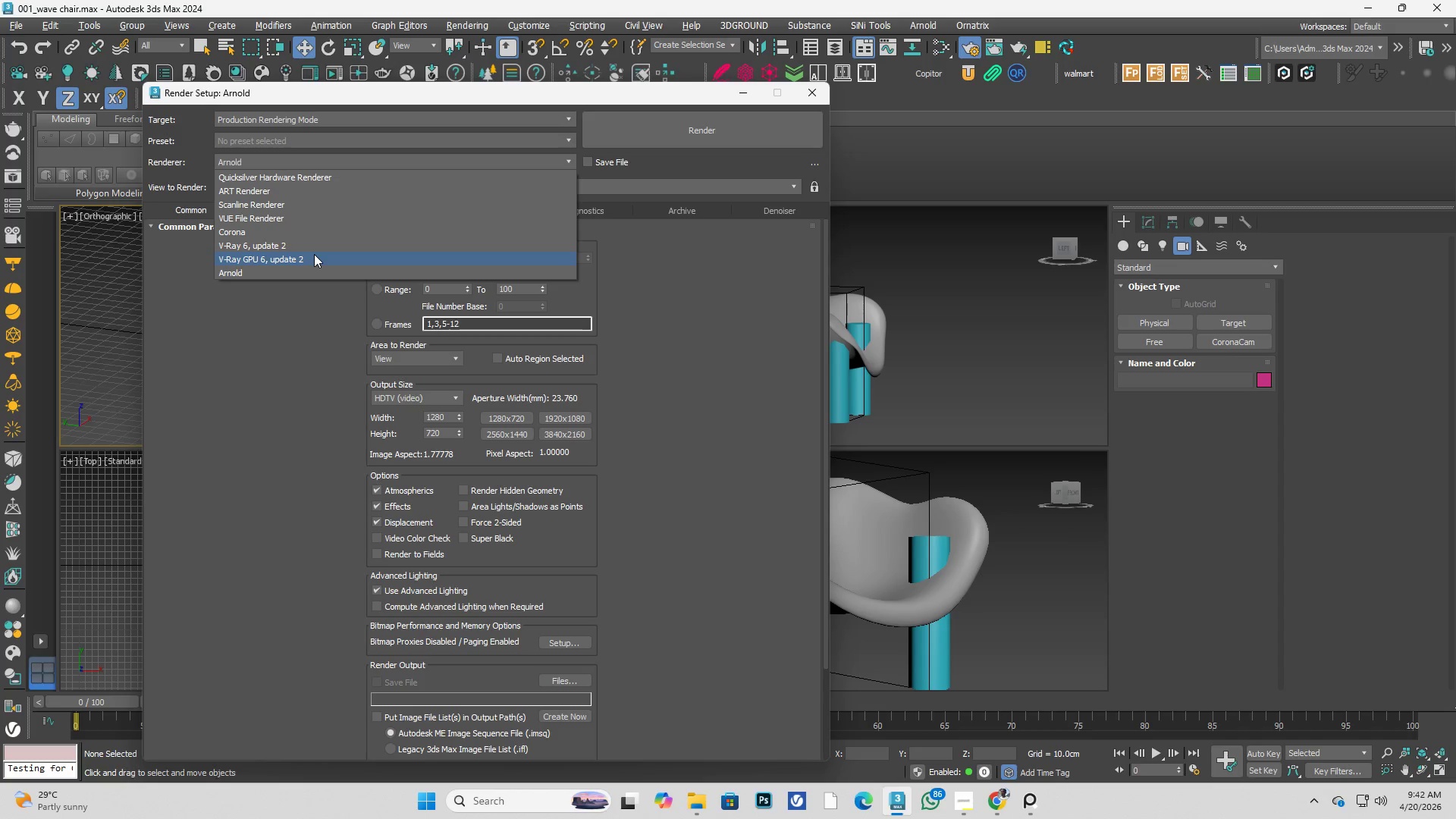 
left_click([331, 243])
 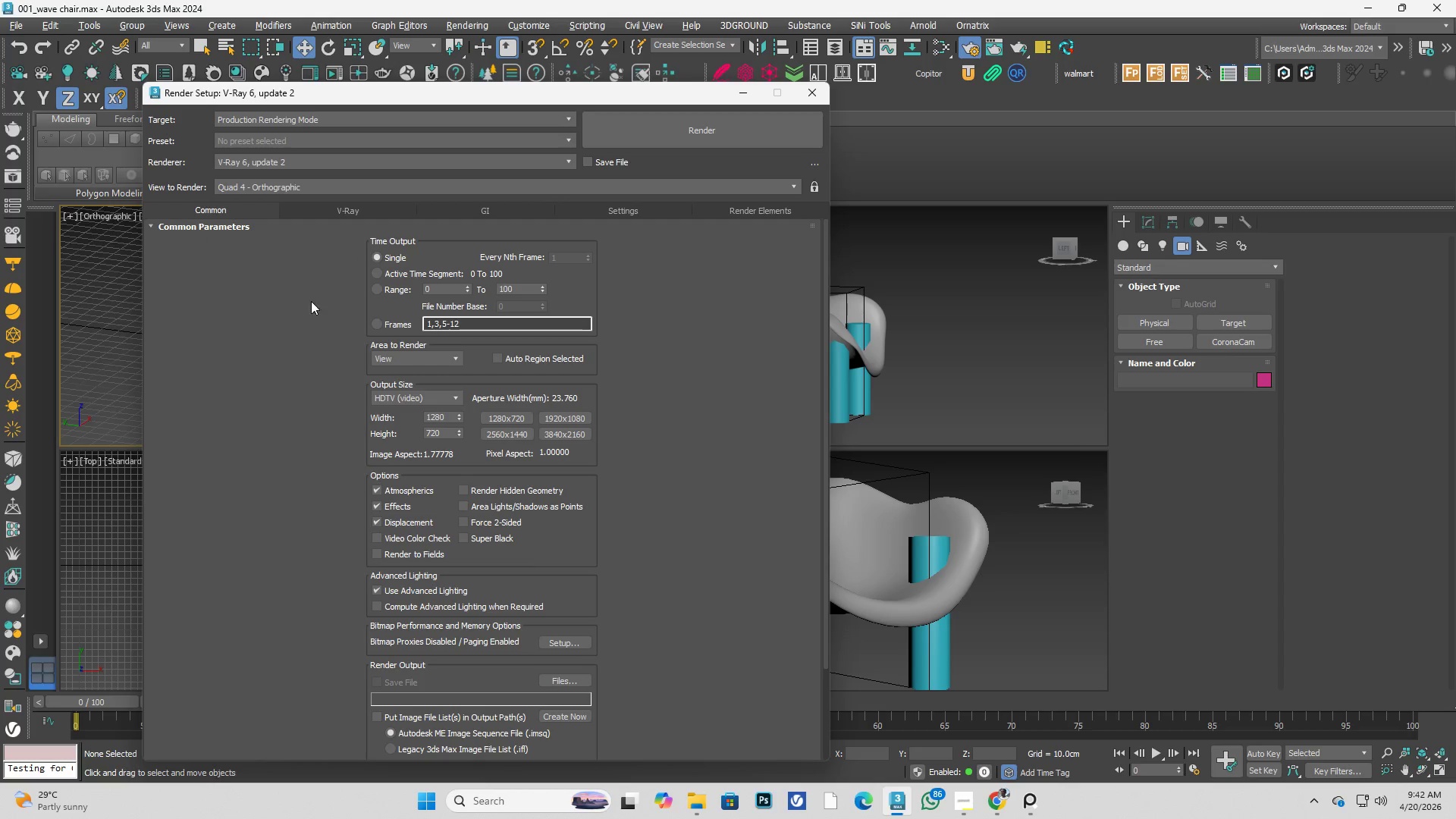 
left_click([405, 395])
 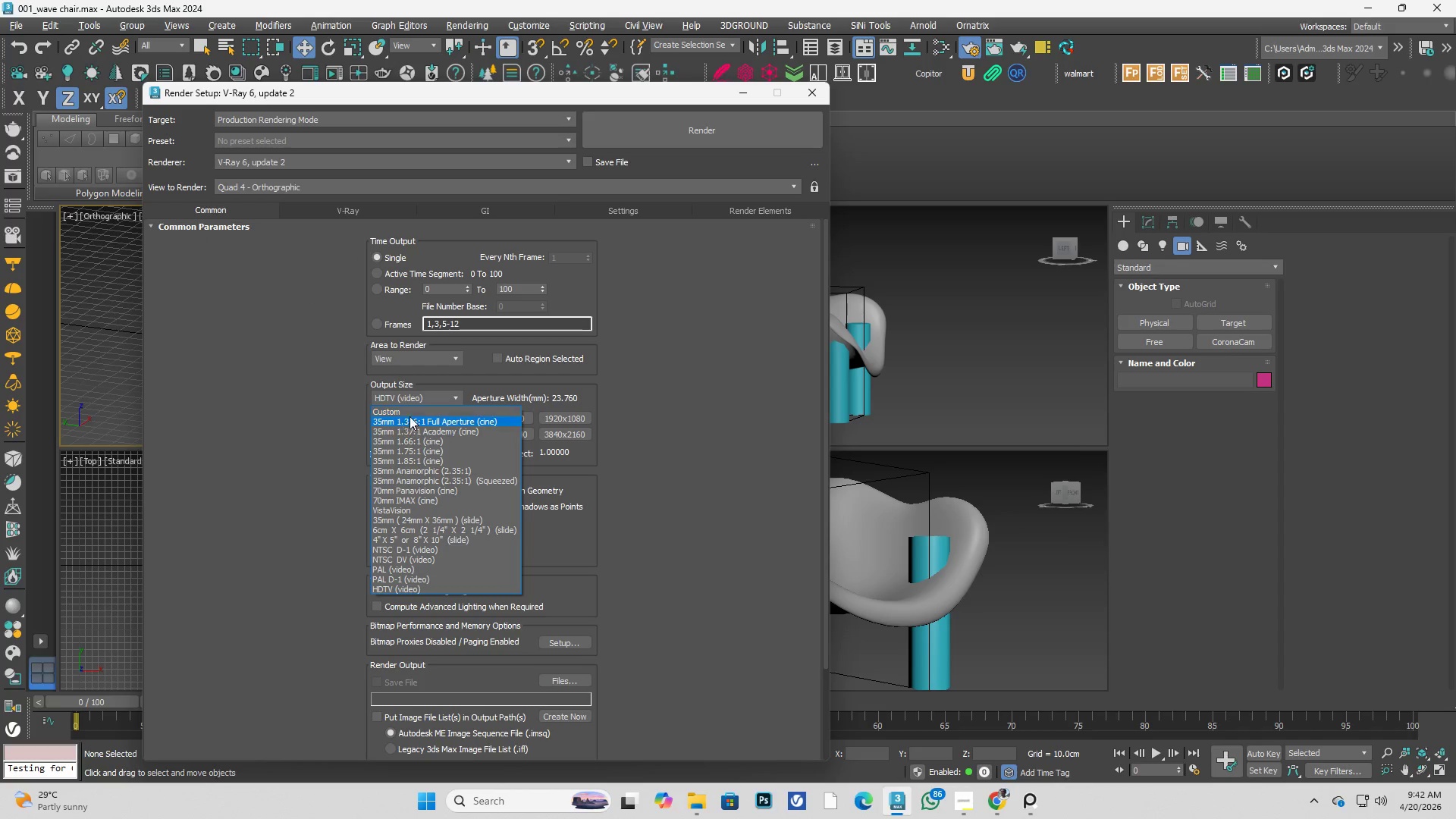 
left_click([416, 412])
 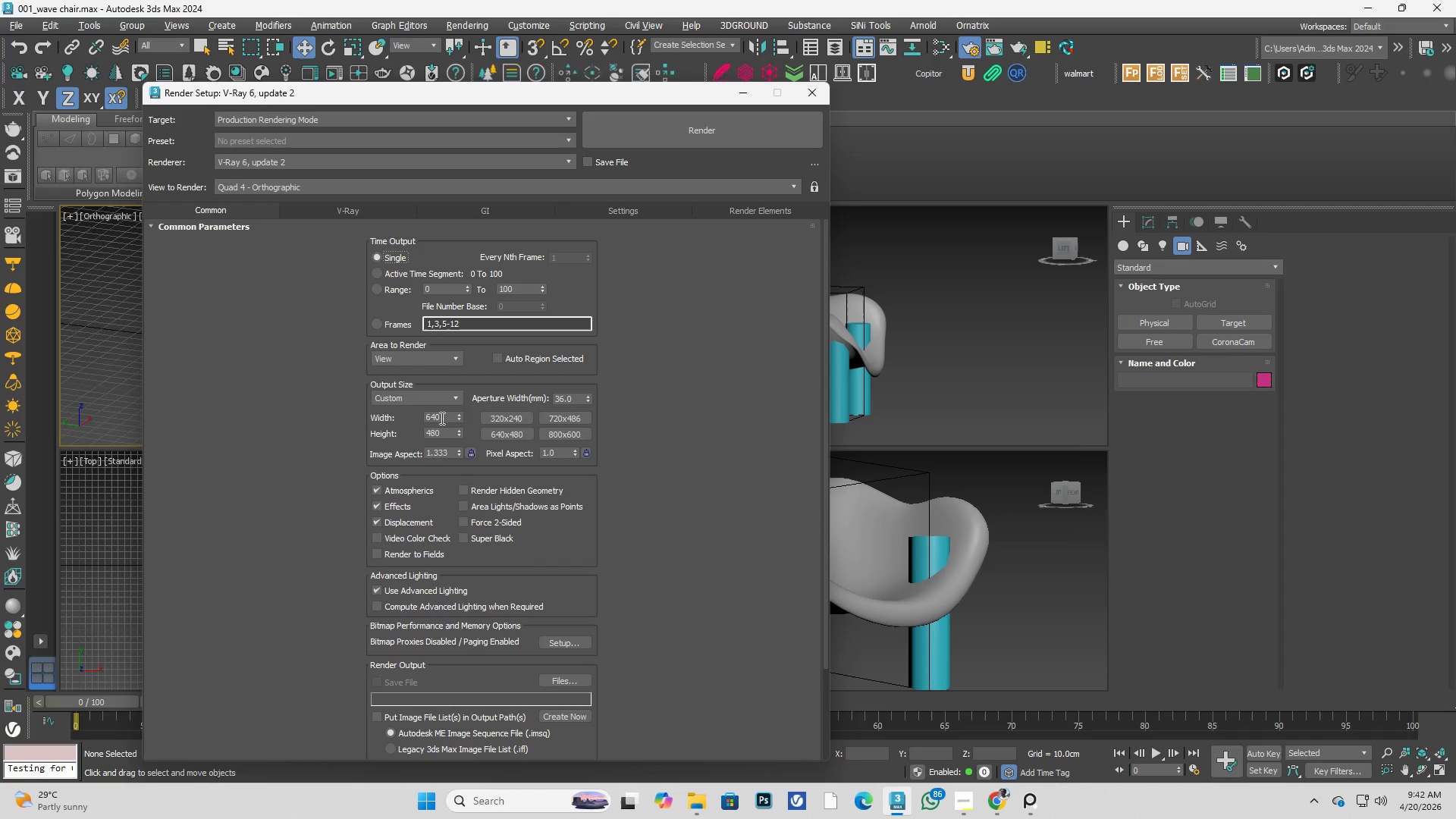 
left_click_drag(start_coordinate=[443, 416], to_coordinate=[400, 417])
 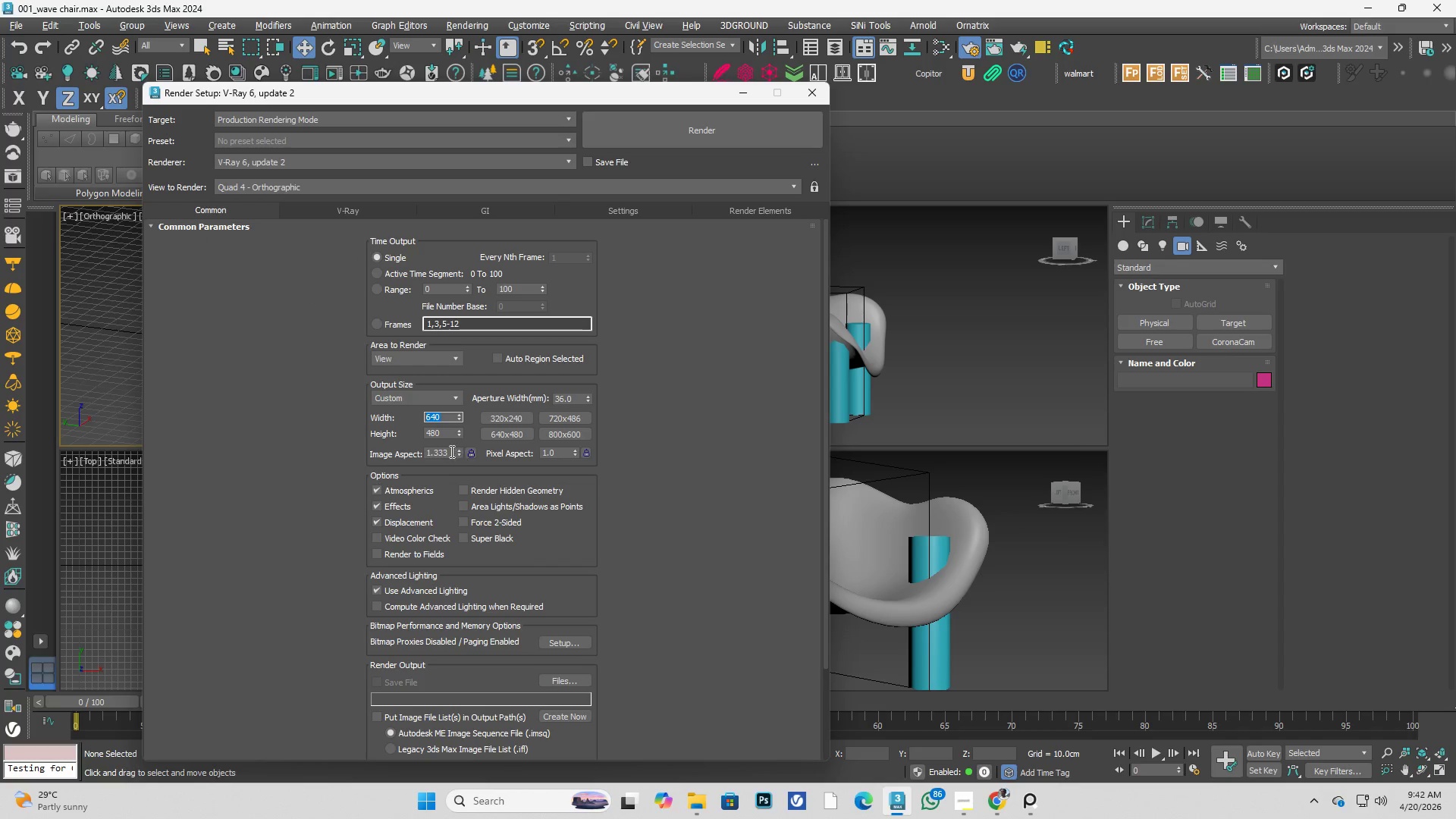 
left_click_drag(start_coordinate=[450, 451], to_coordinate=[389, 455])
 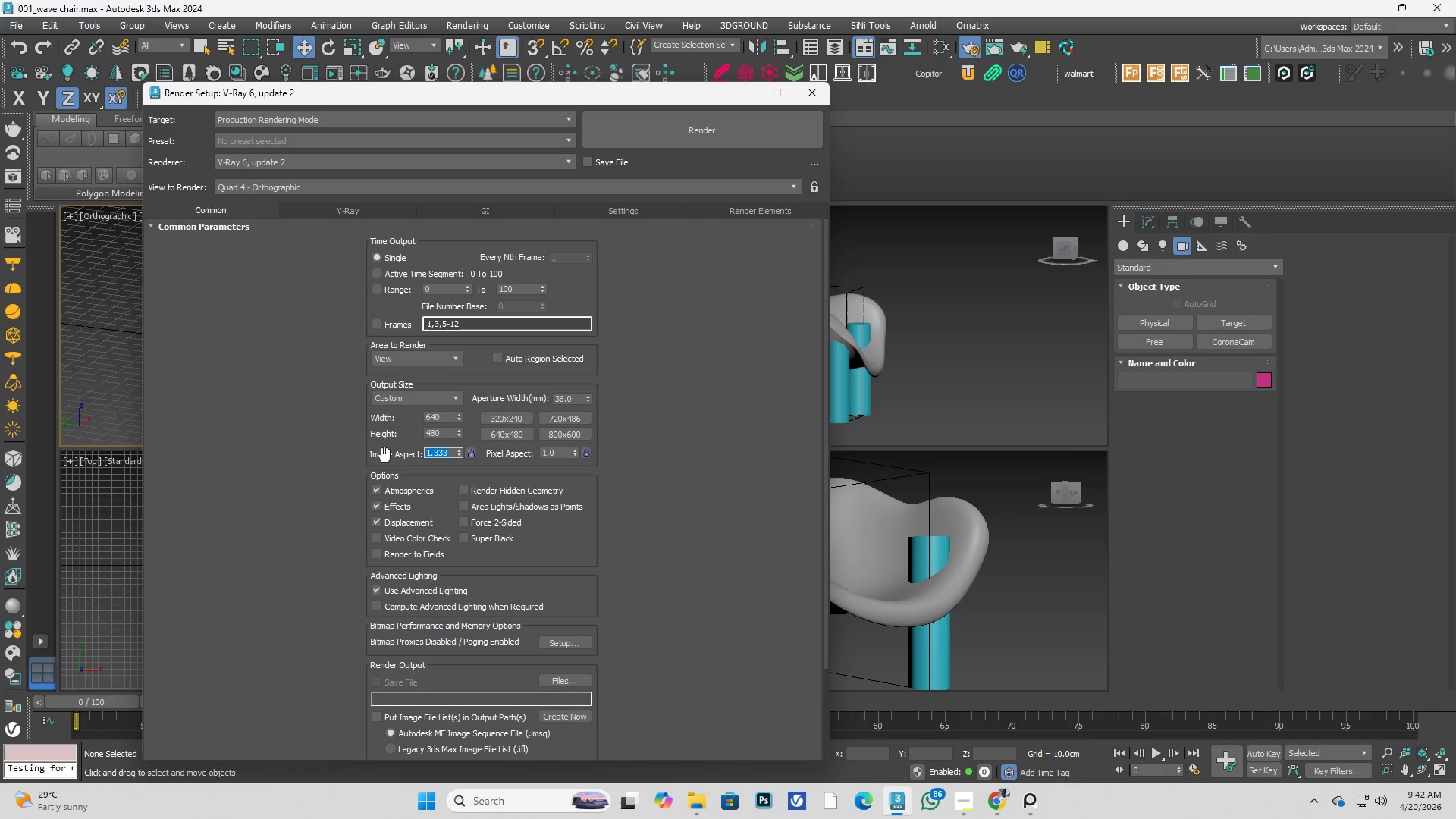 
key(Numpad1)
 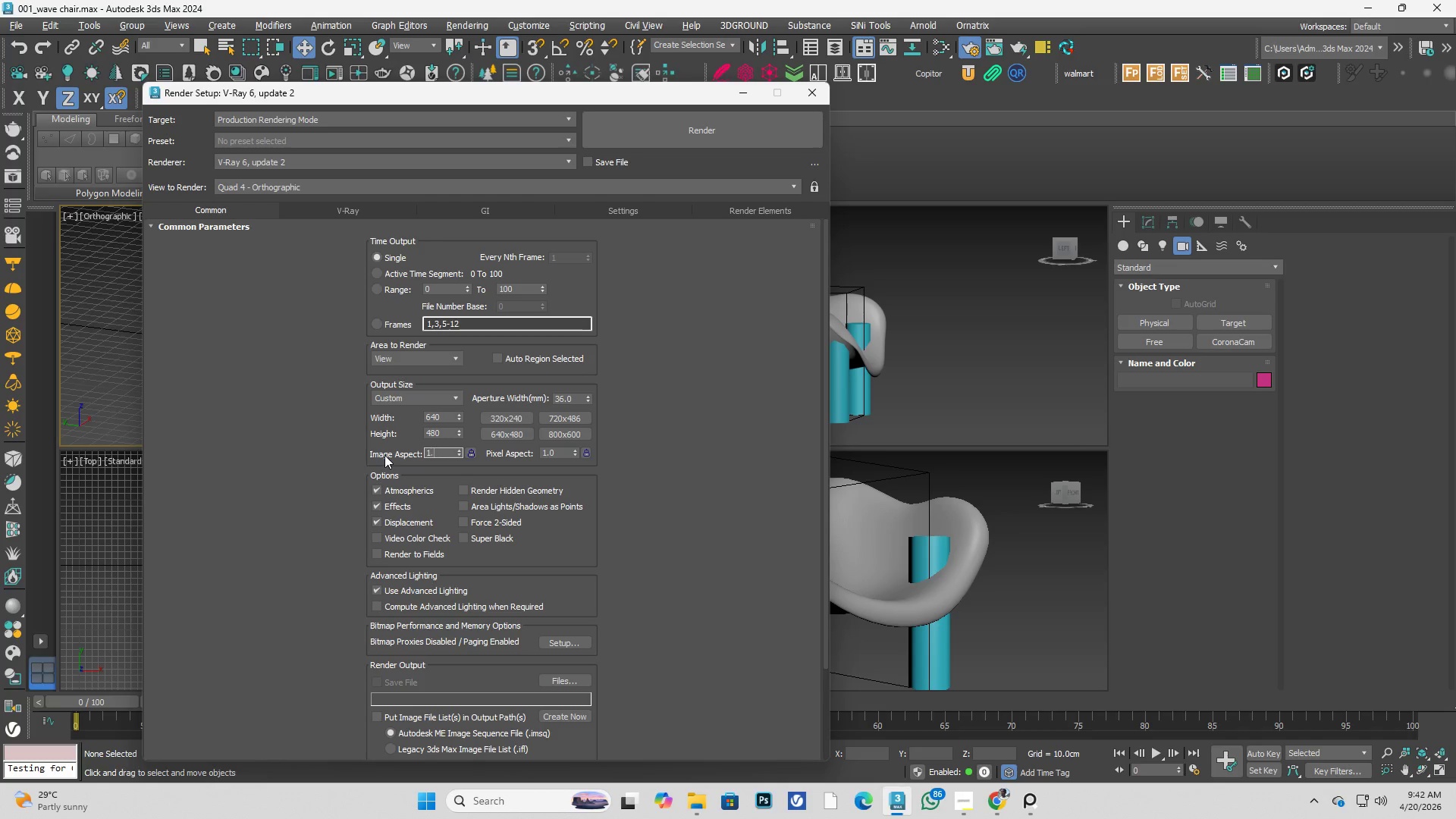 
key(NumpadDecimal)
 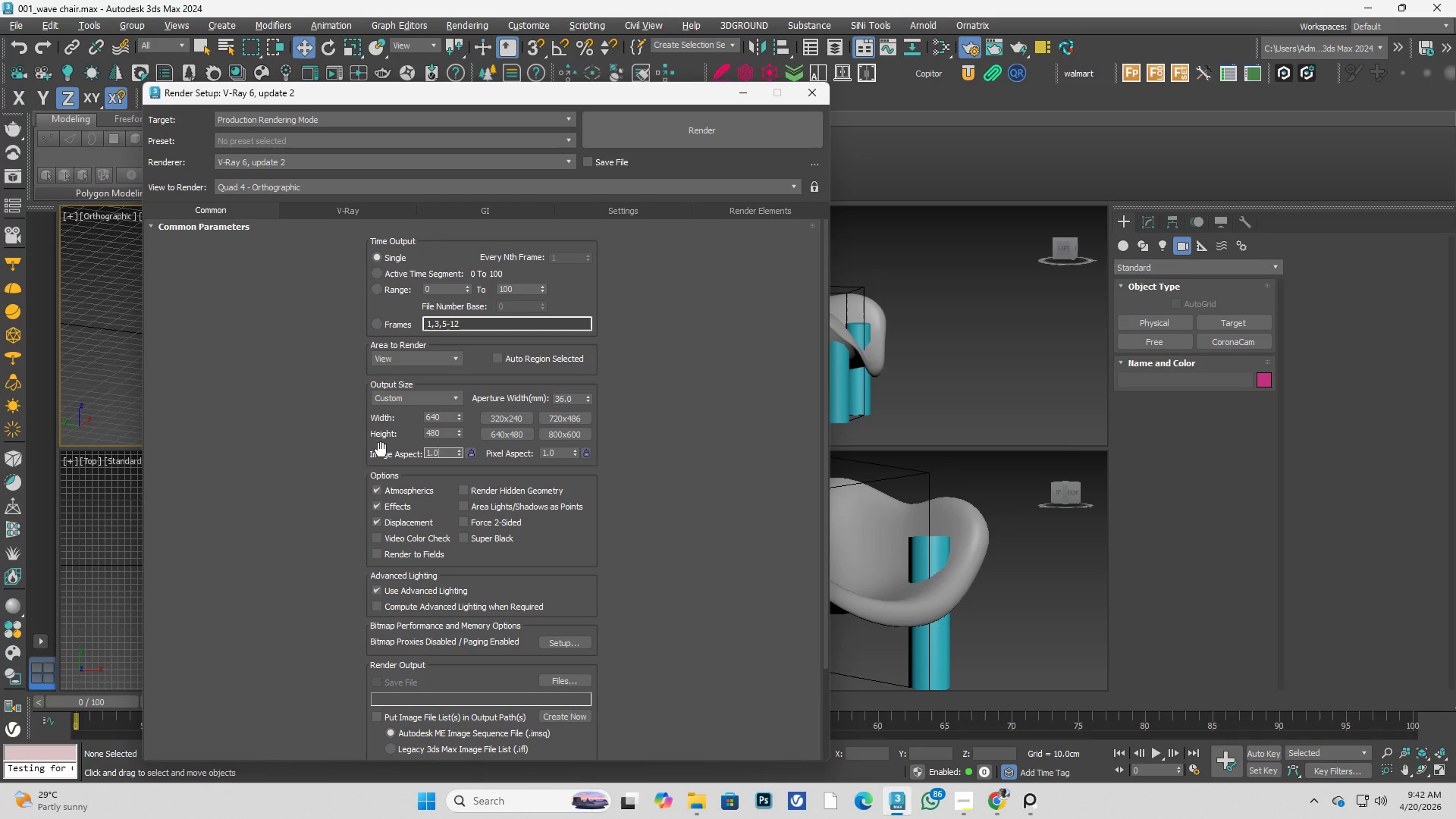 
key(Numpad0)
 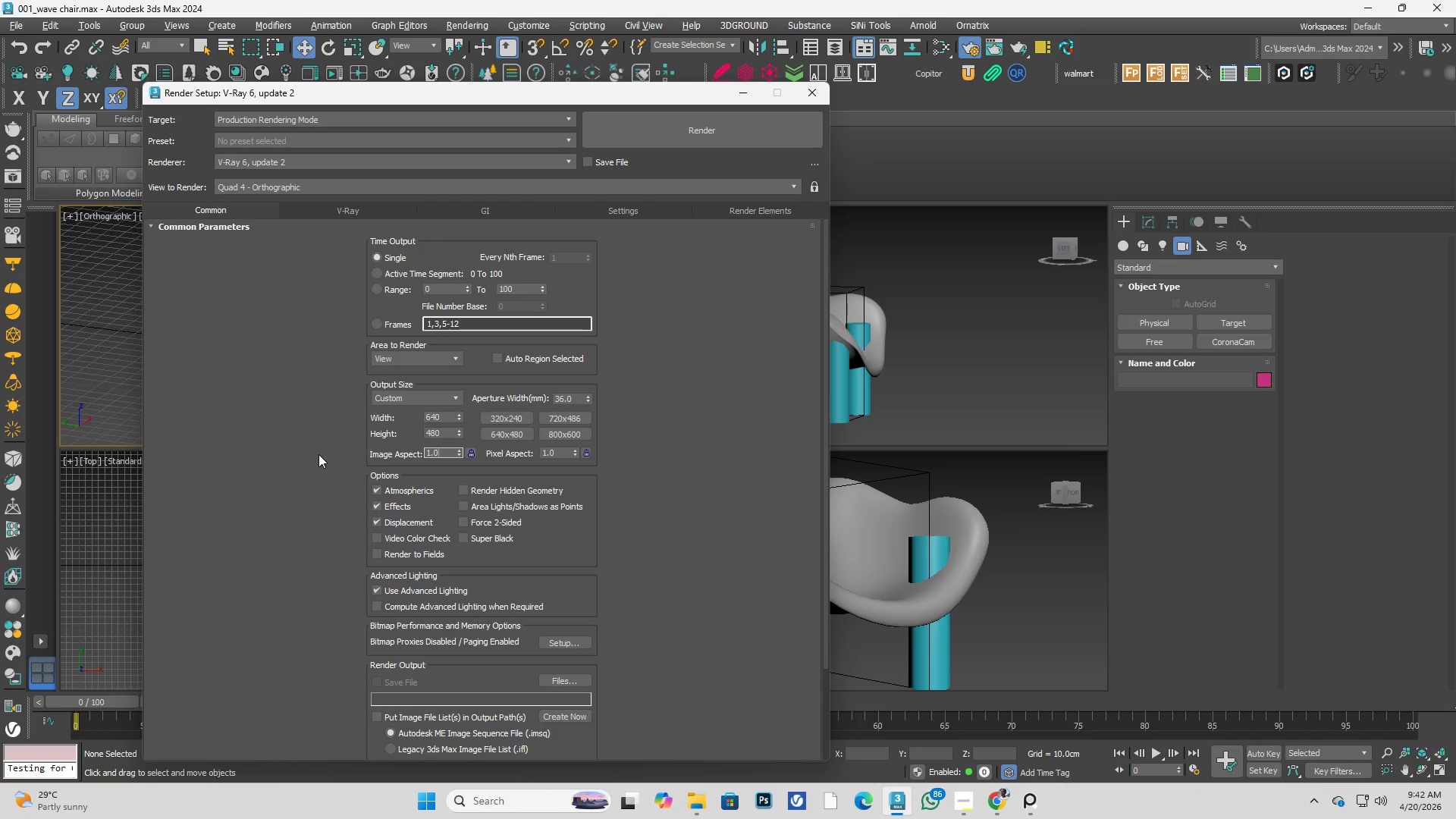 
left_click([318, 454])
 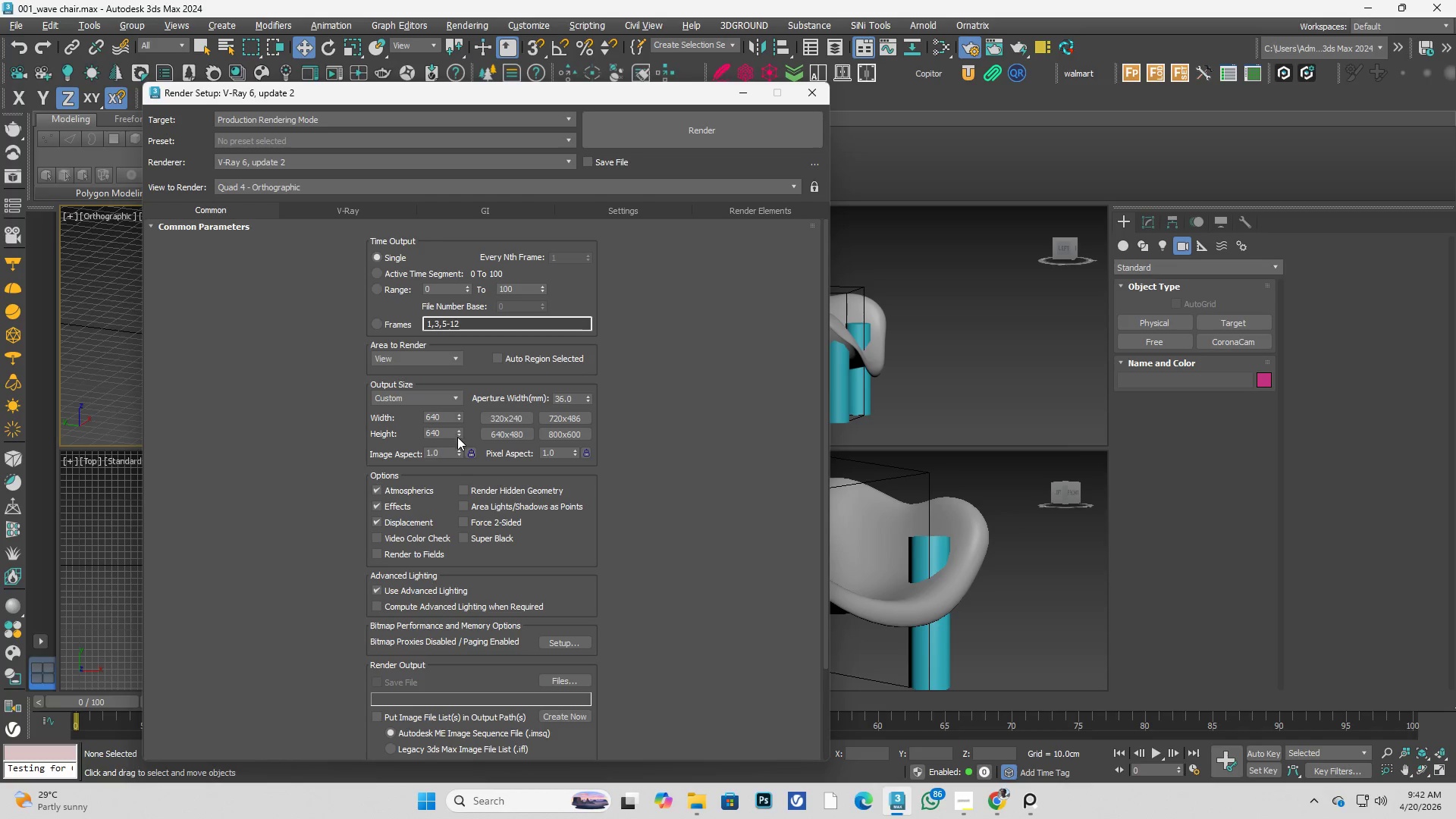 
left_click([470, 448])
 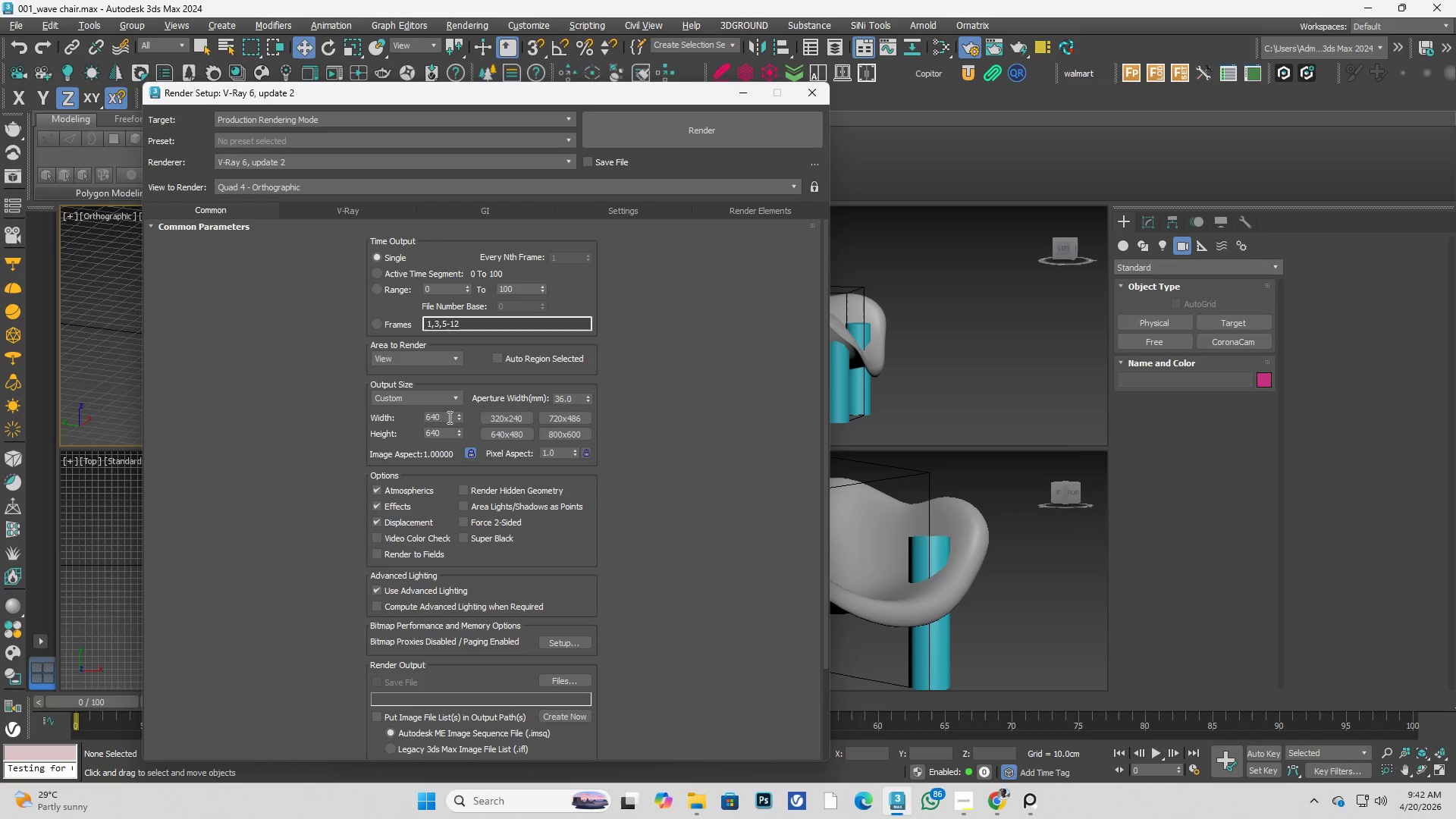 
left_click_drag(start_coordinate=[448, 417], to_coordinate=[378, 418])
 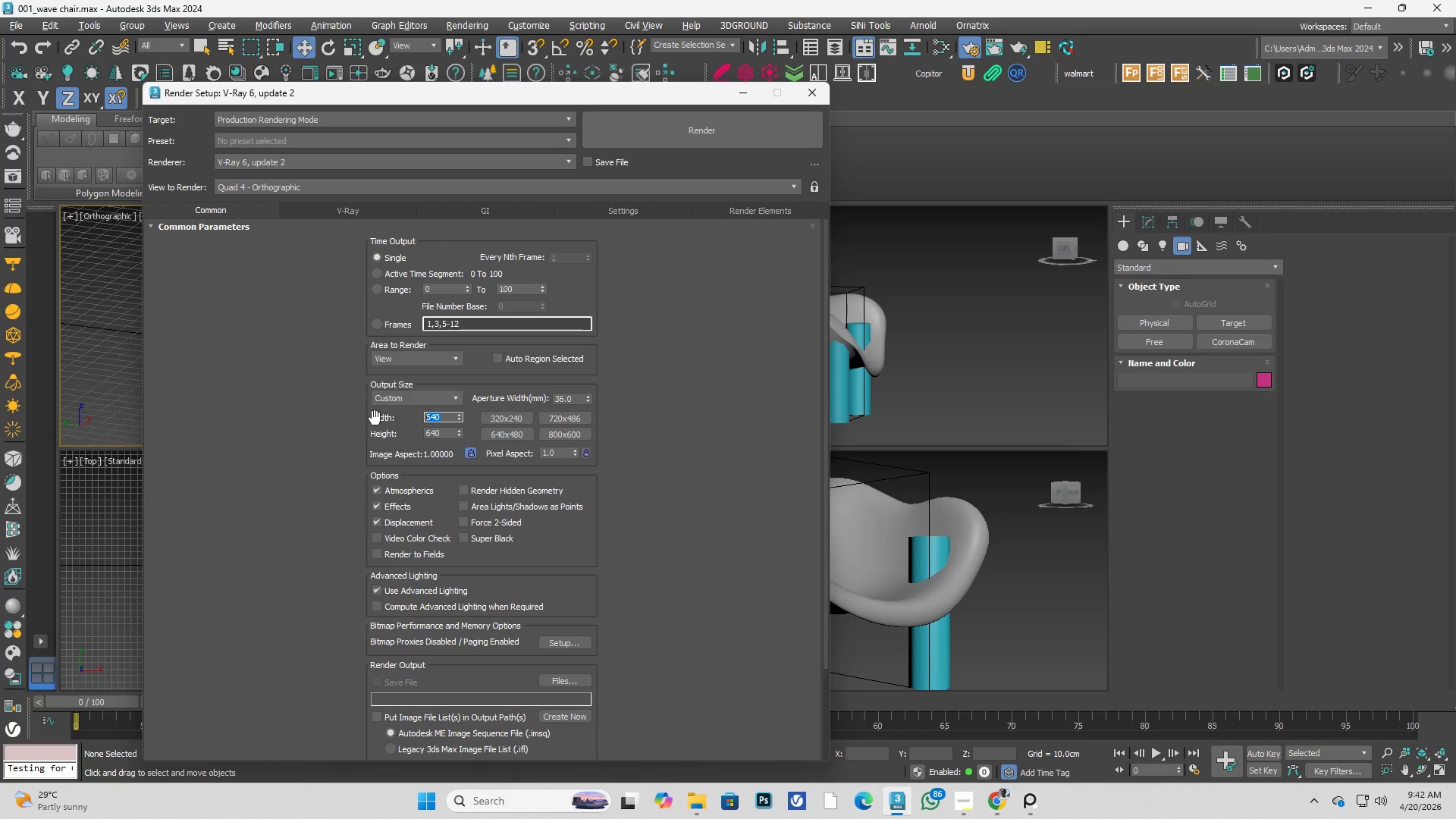 
key(Numpad5)
 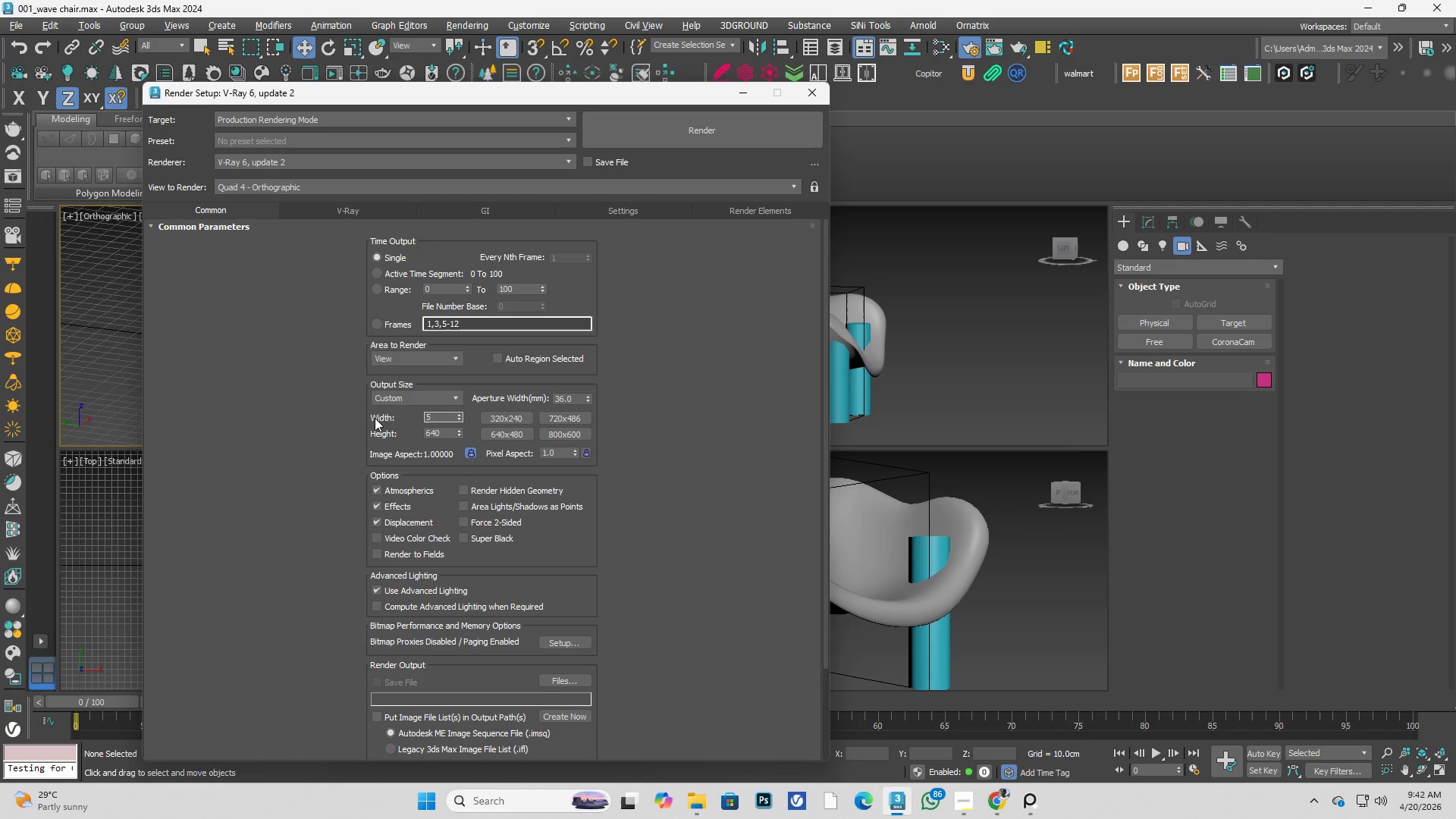 
key(Backspace)
 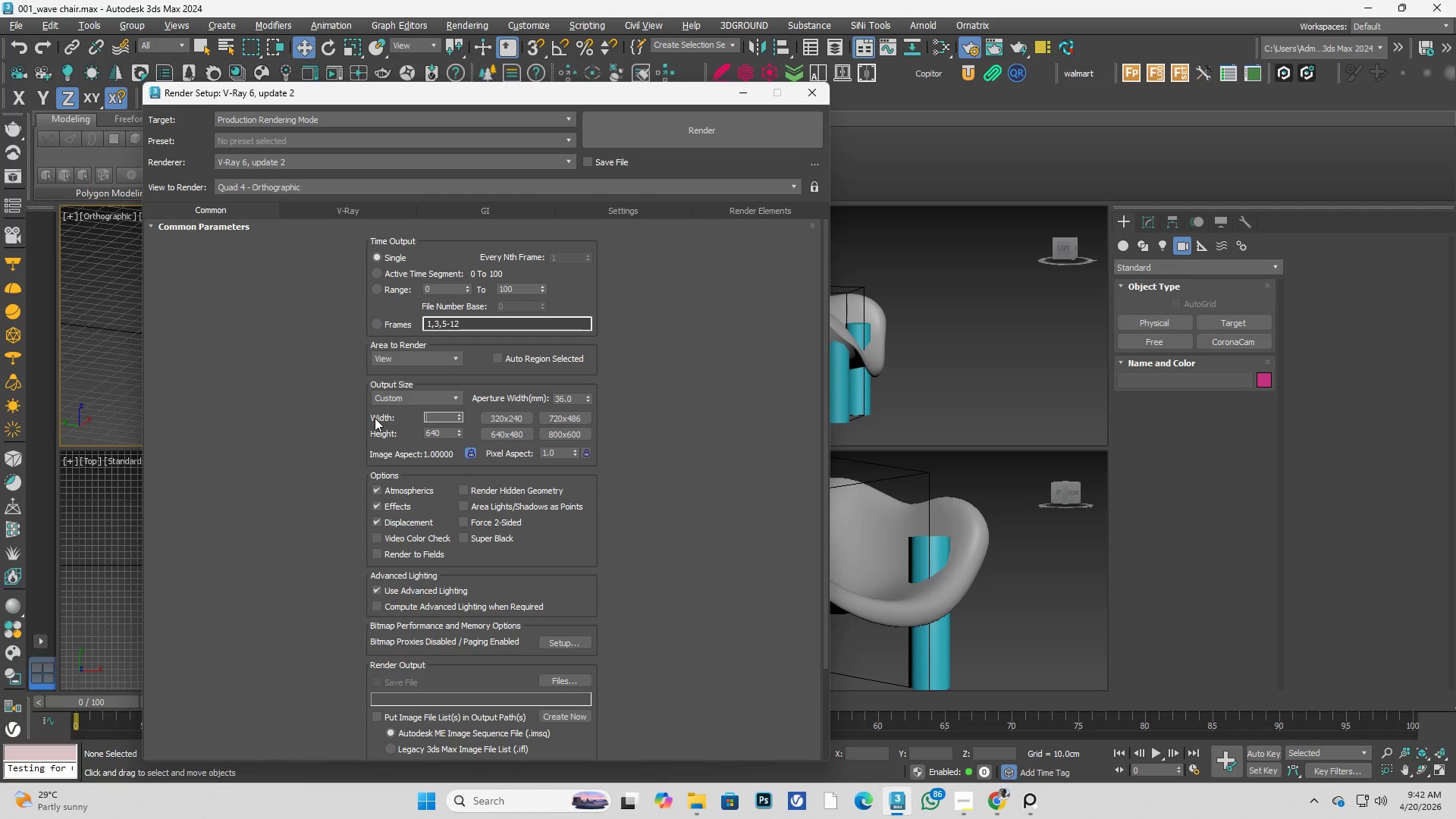 
key(Numpad3)
 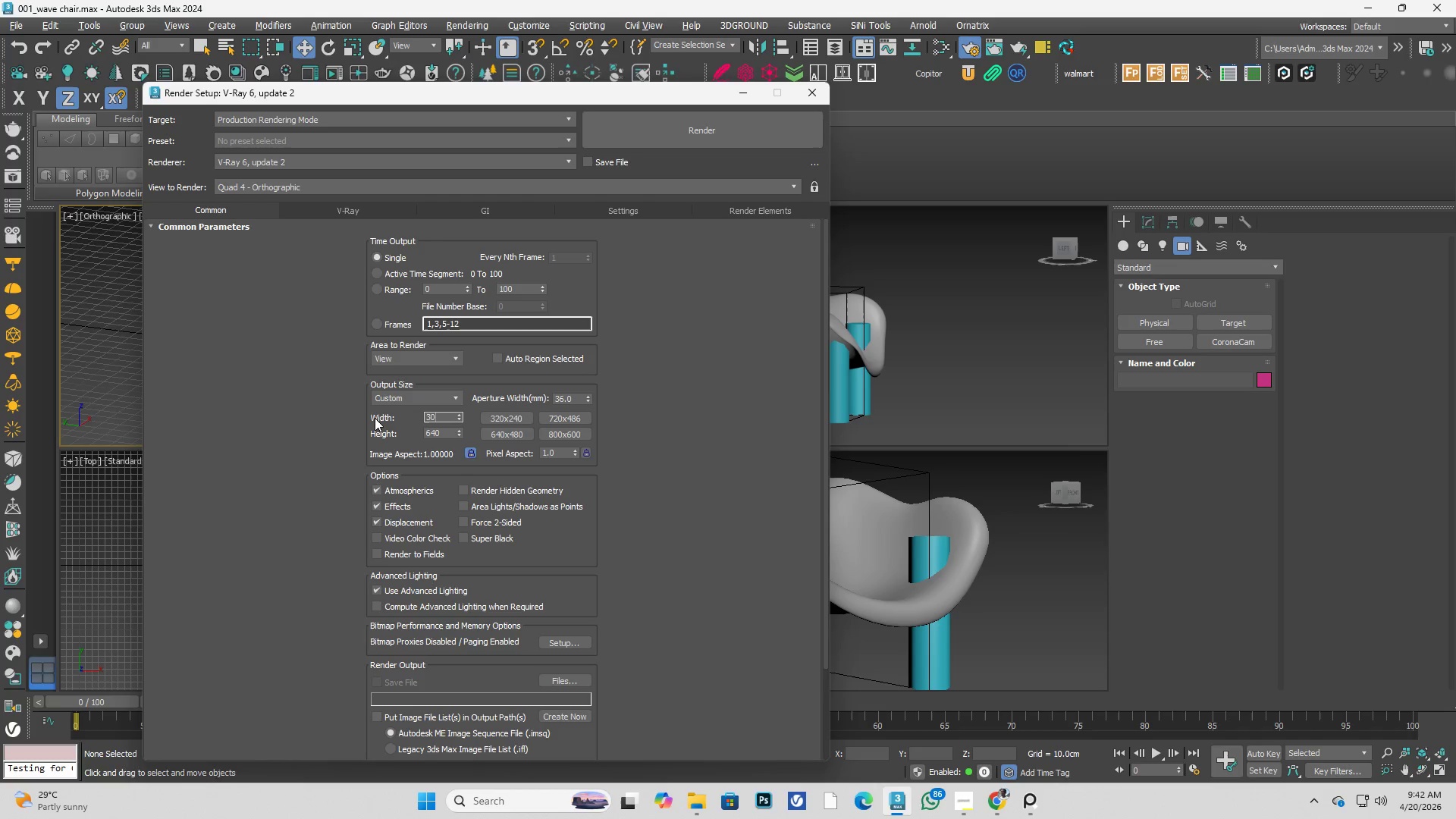 
key(Numpad0)
 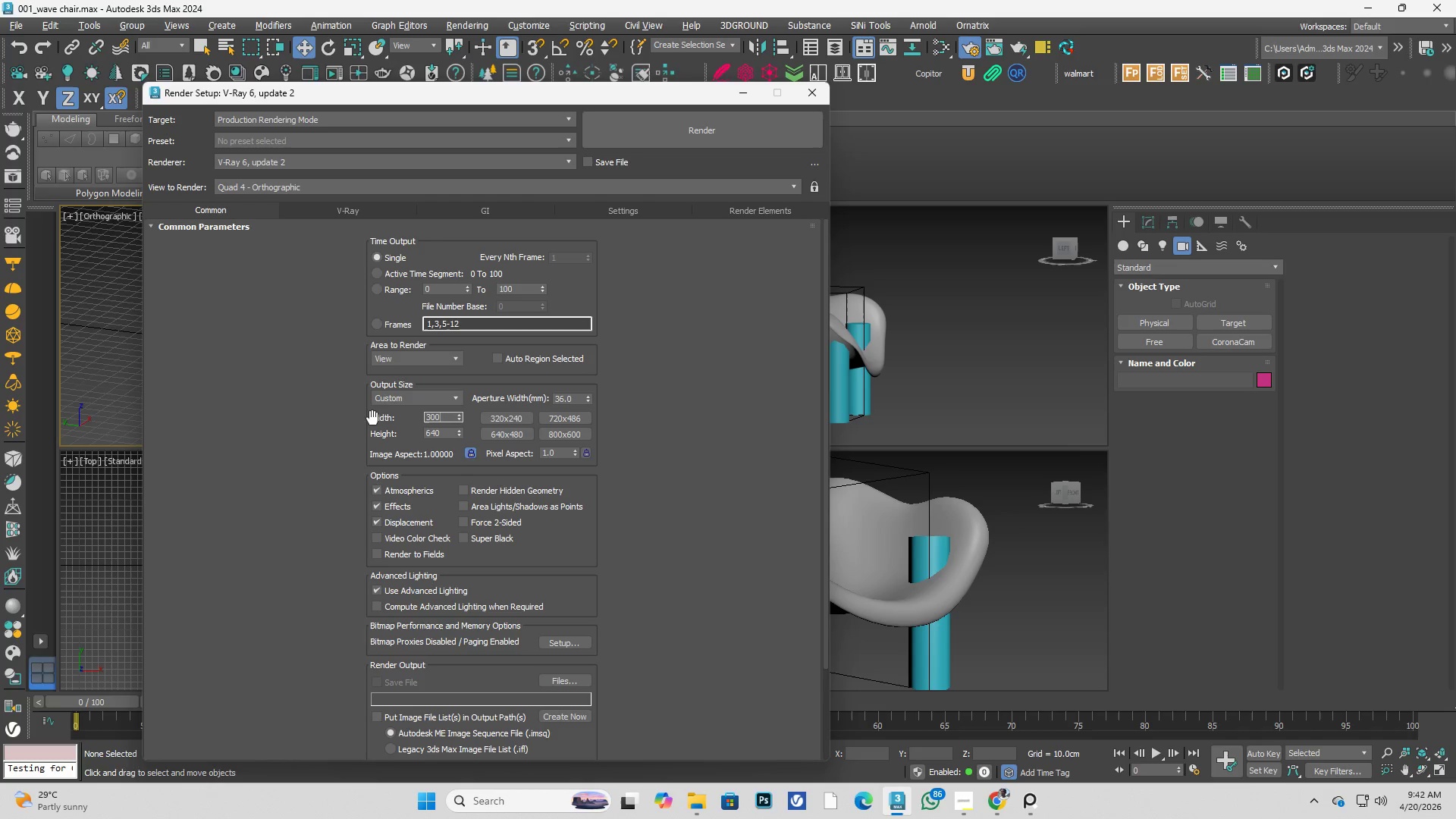 
key(Numpad0)
 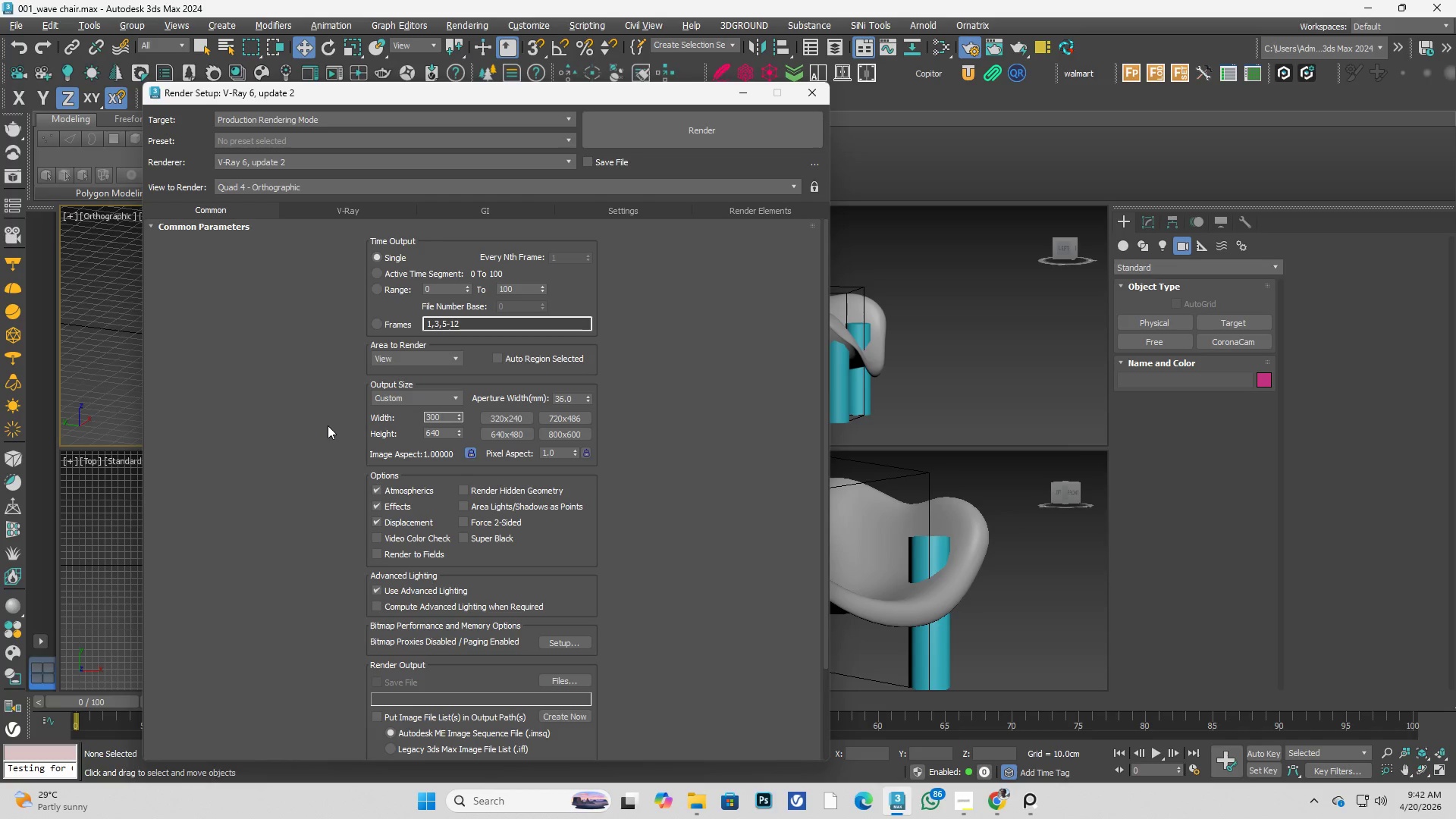 
key(Numpad0)
 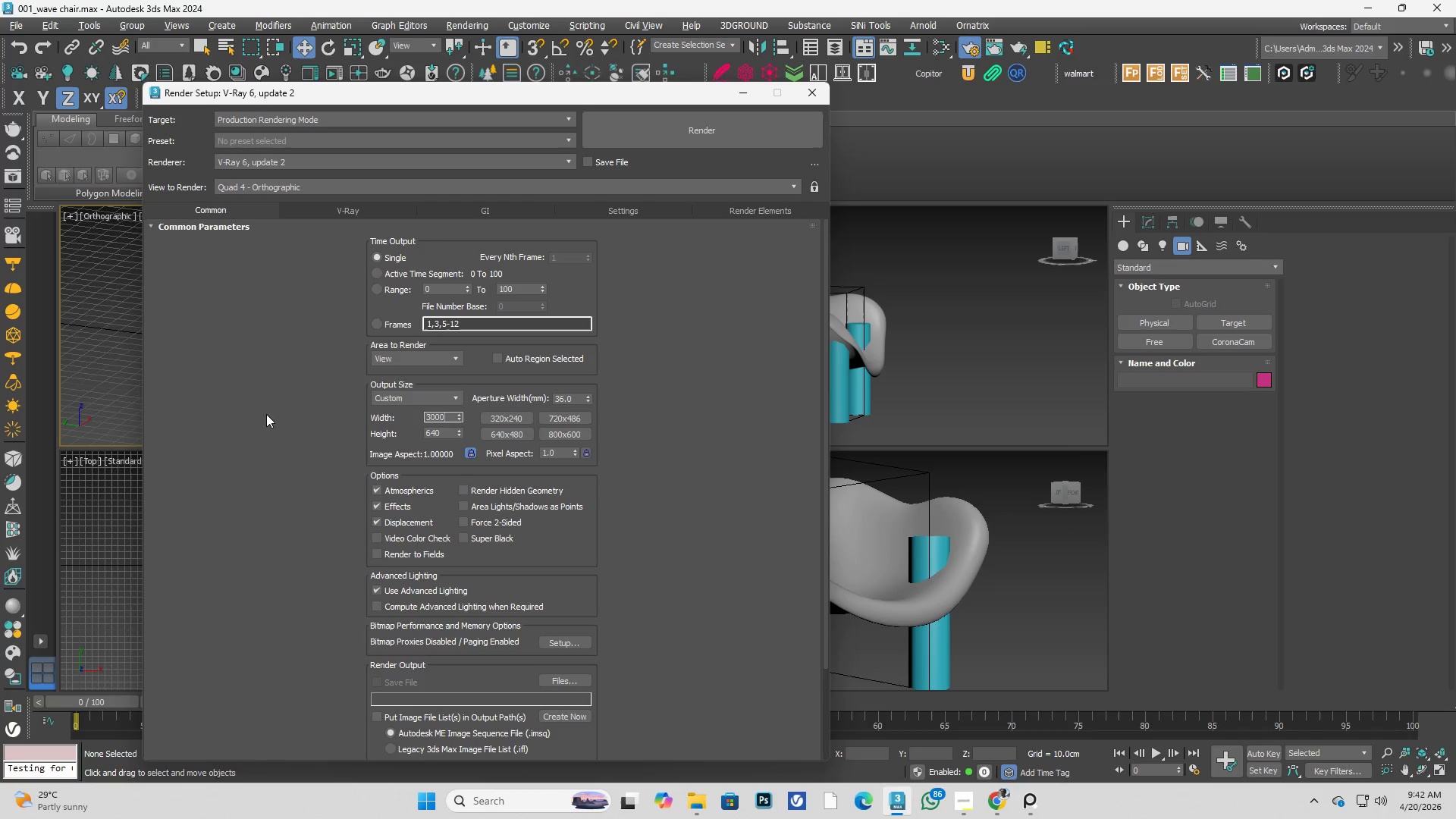 
left_click([266, 414])
 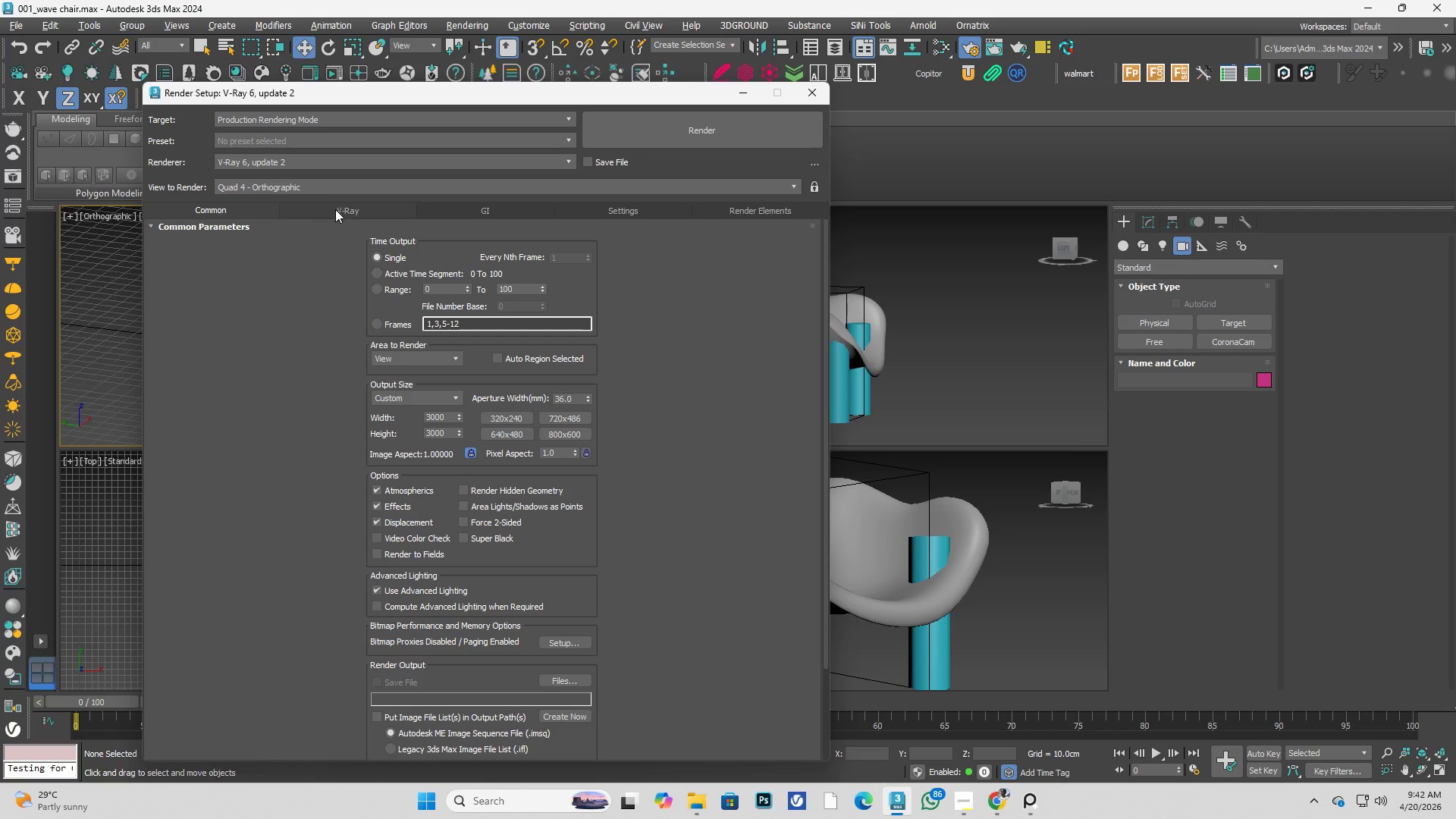 
left_click([355, 209])
 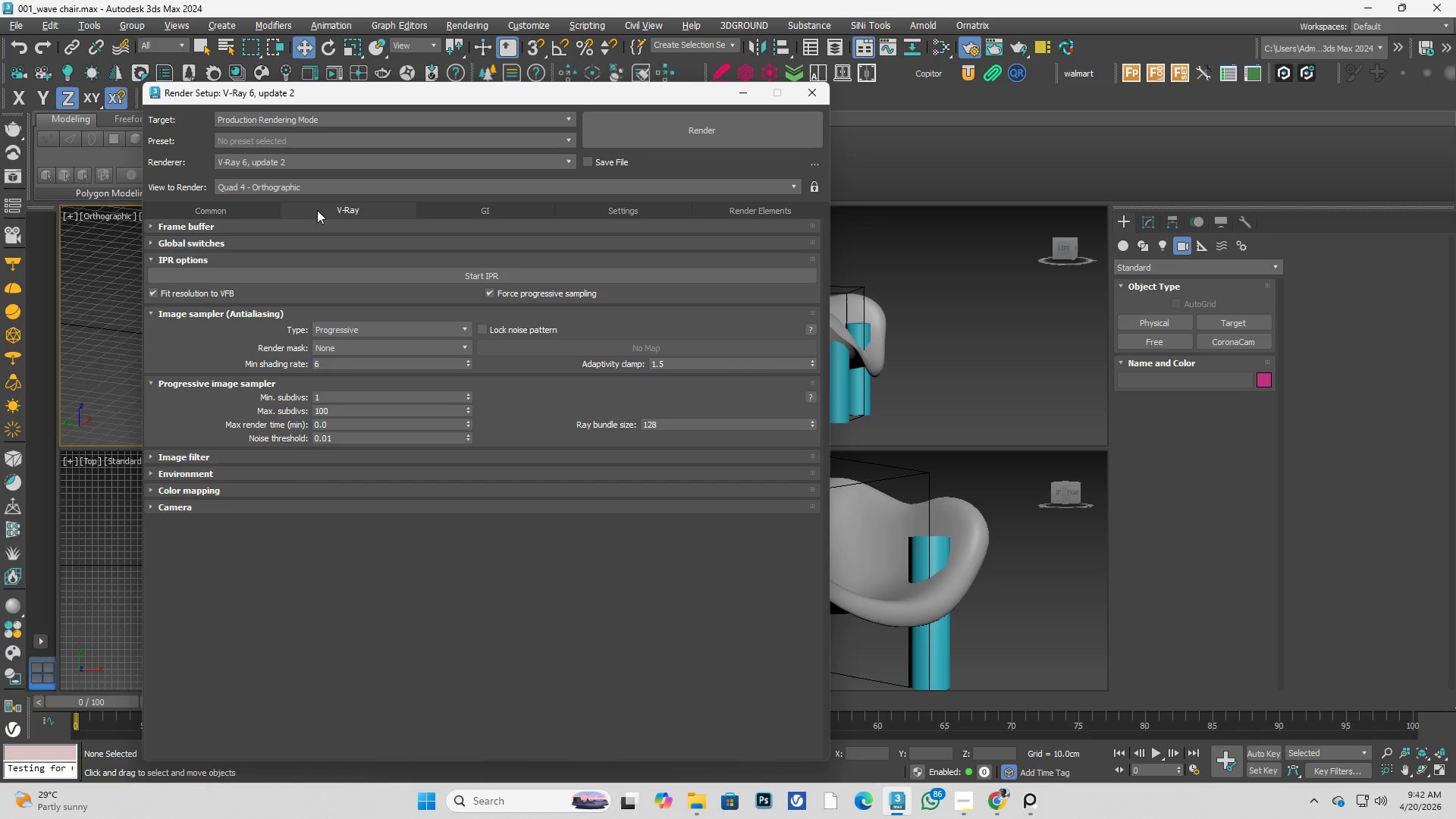 
left_click([245, 210])
 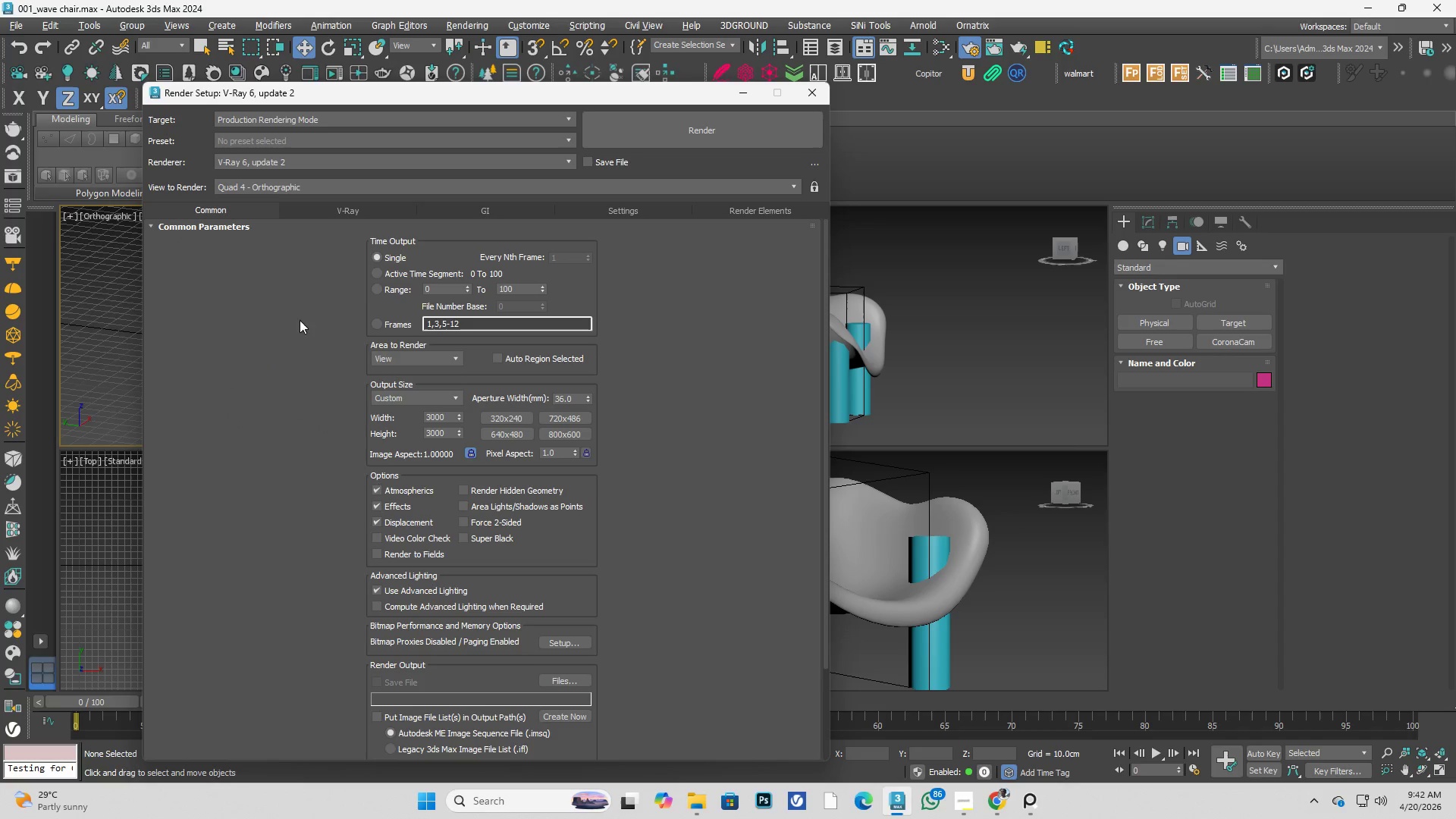 
left_click([280, 372])
 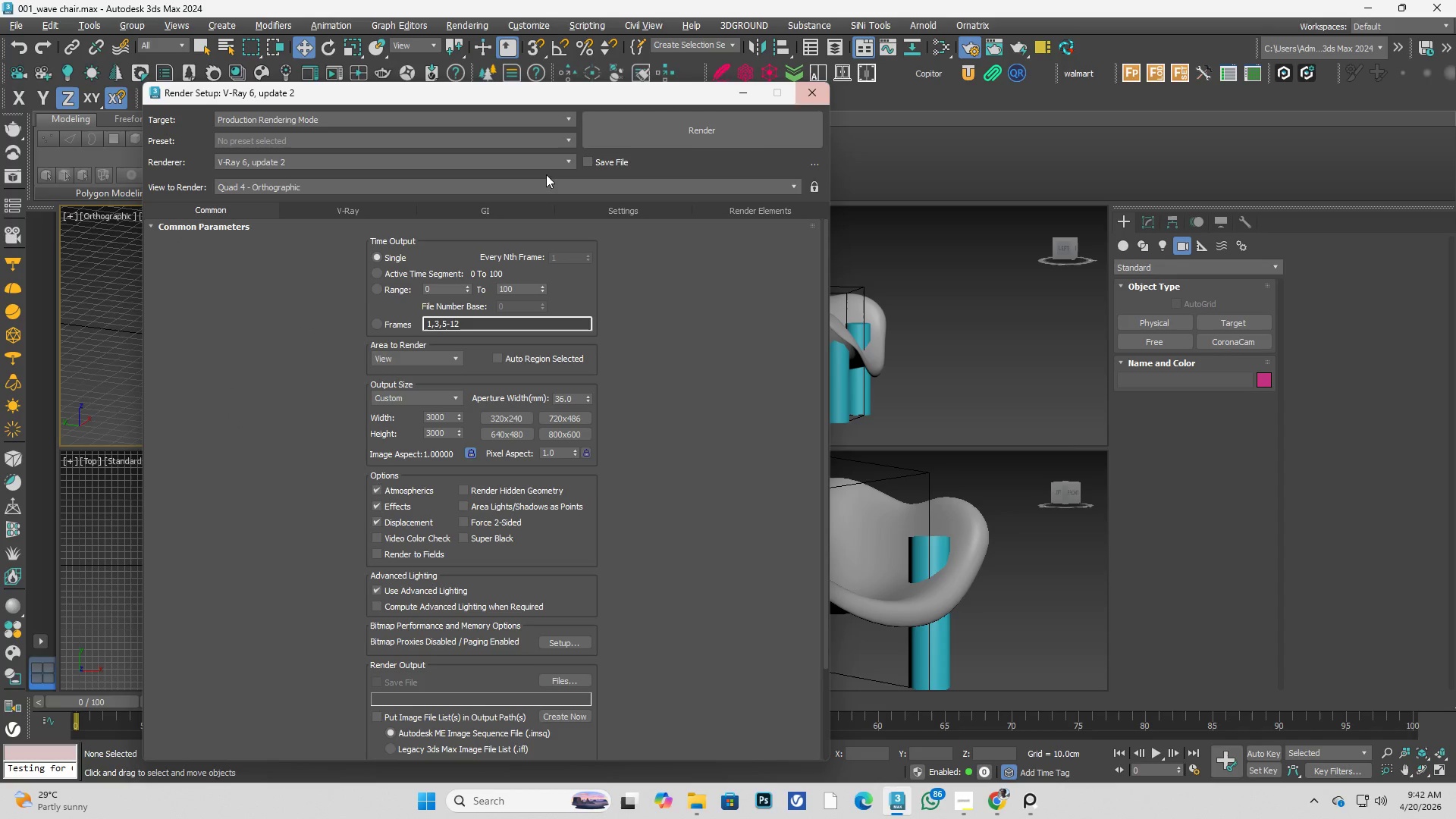 
left_click([369, 211])
 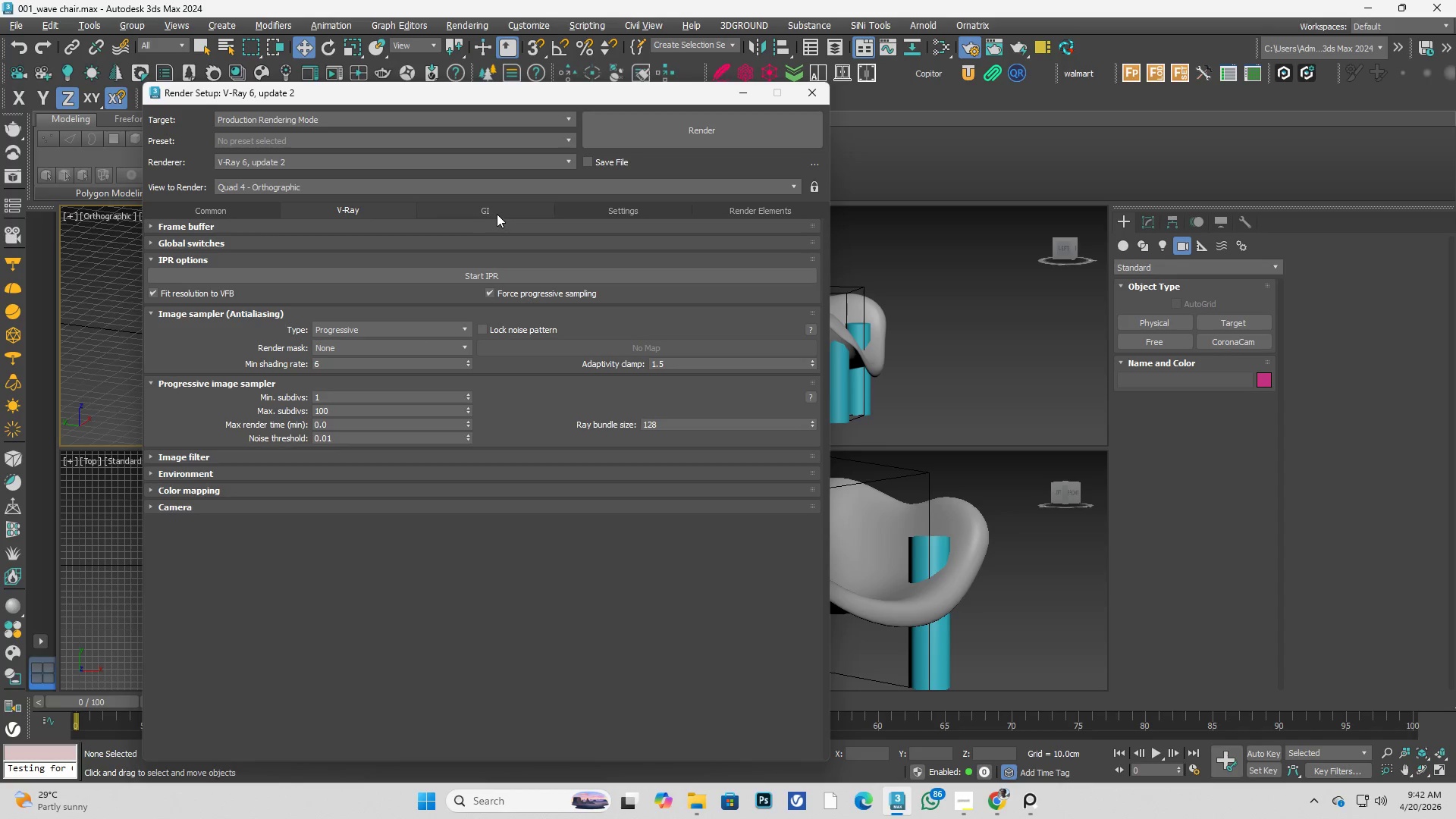 
left_click([502, 212])
 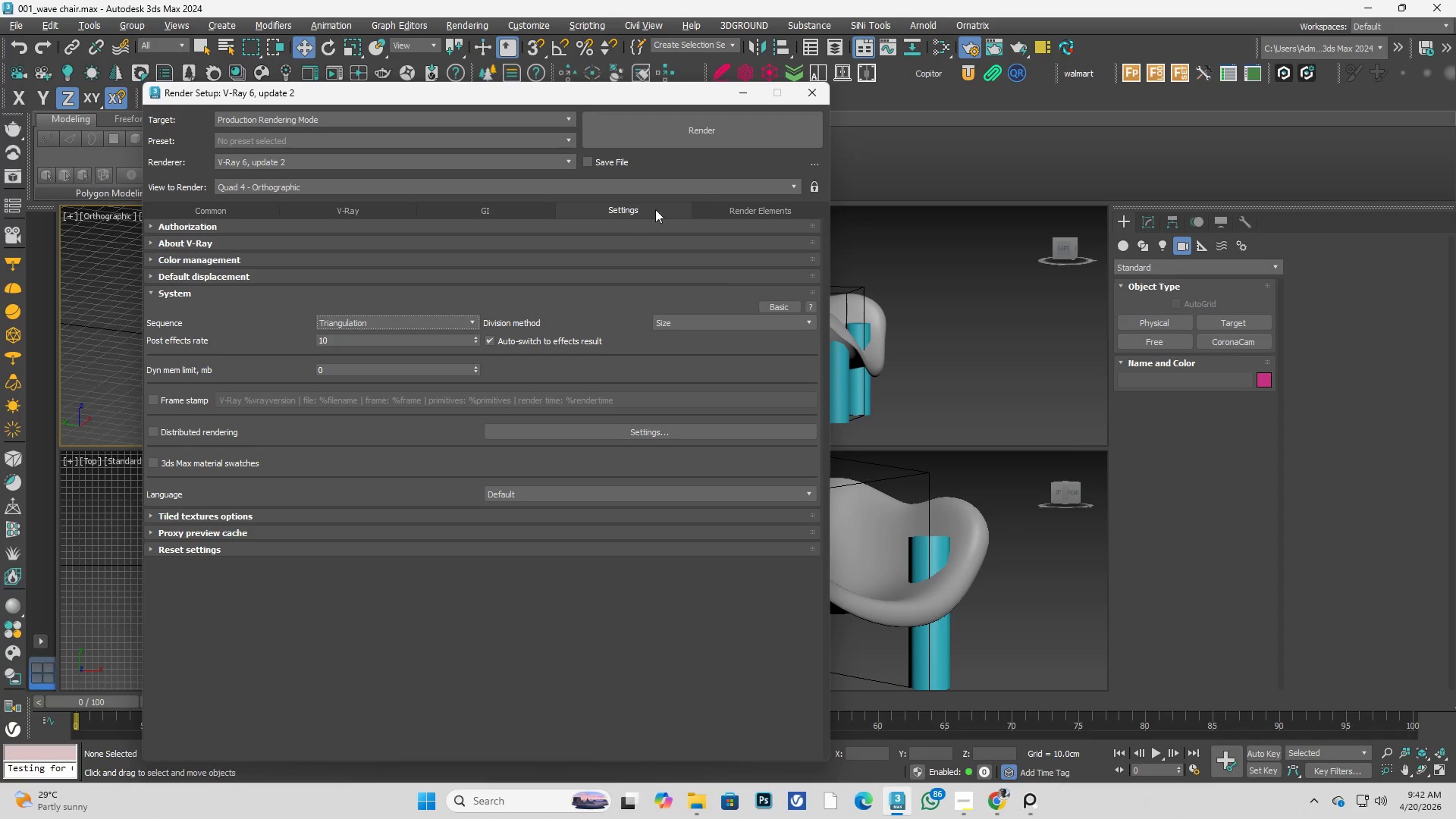 
double_click([724, 204])
 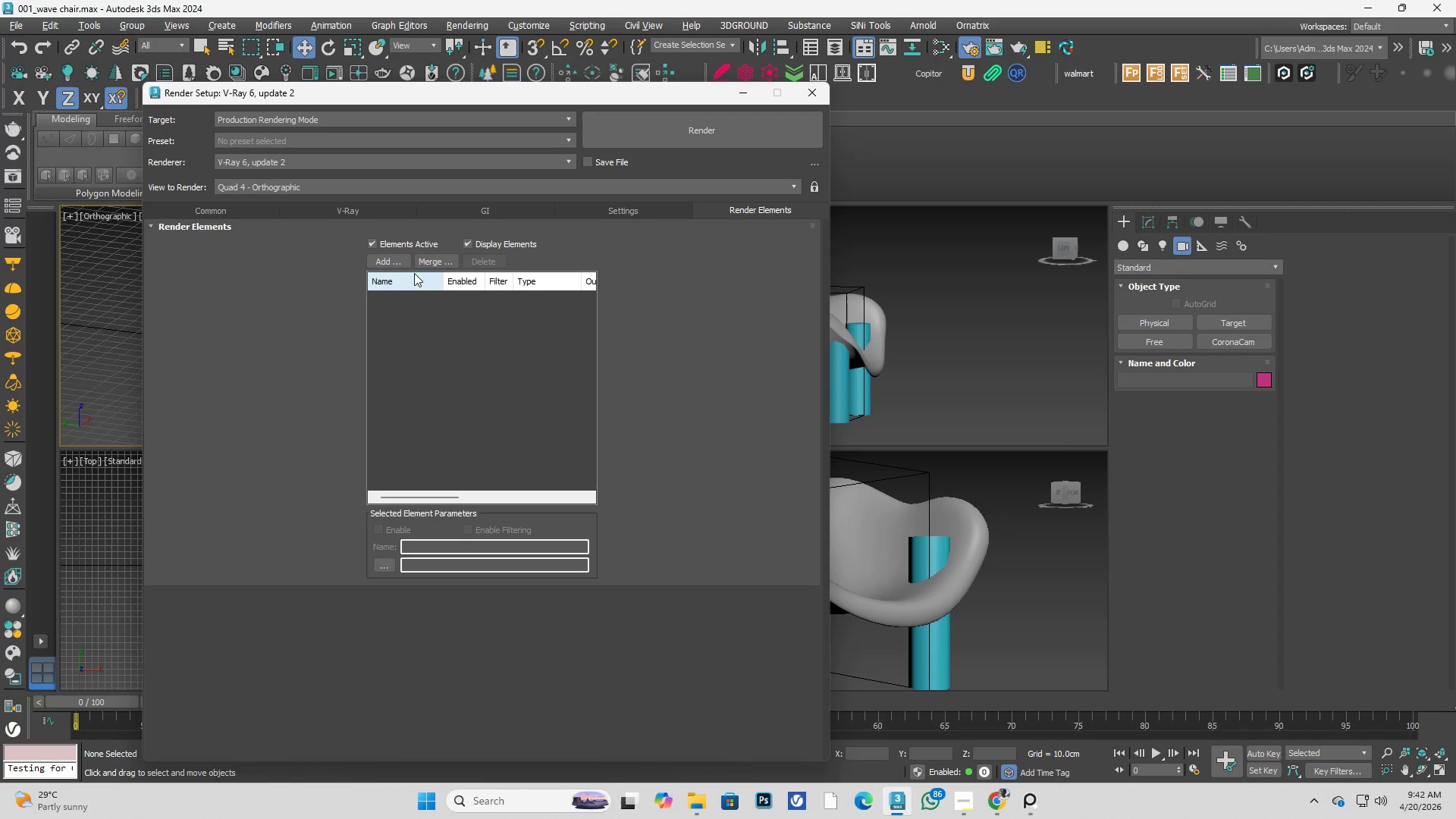 
left_click([397, 262])
 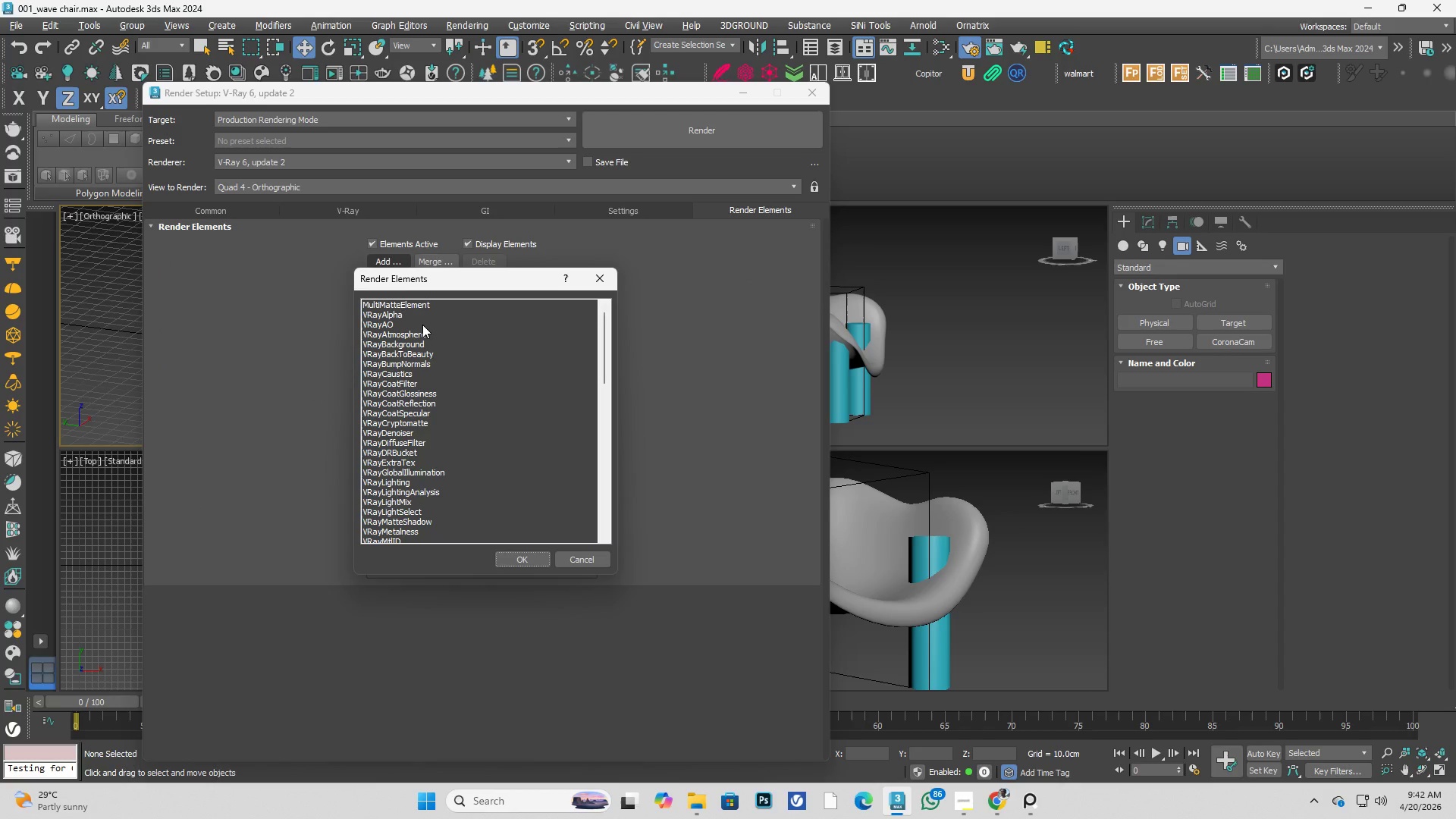 
wait(7.86)
 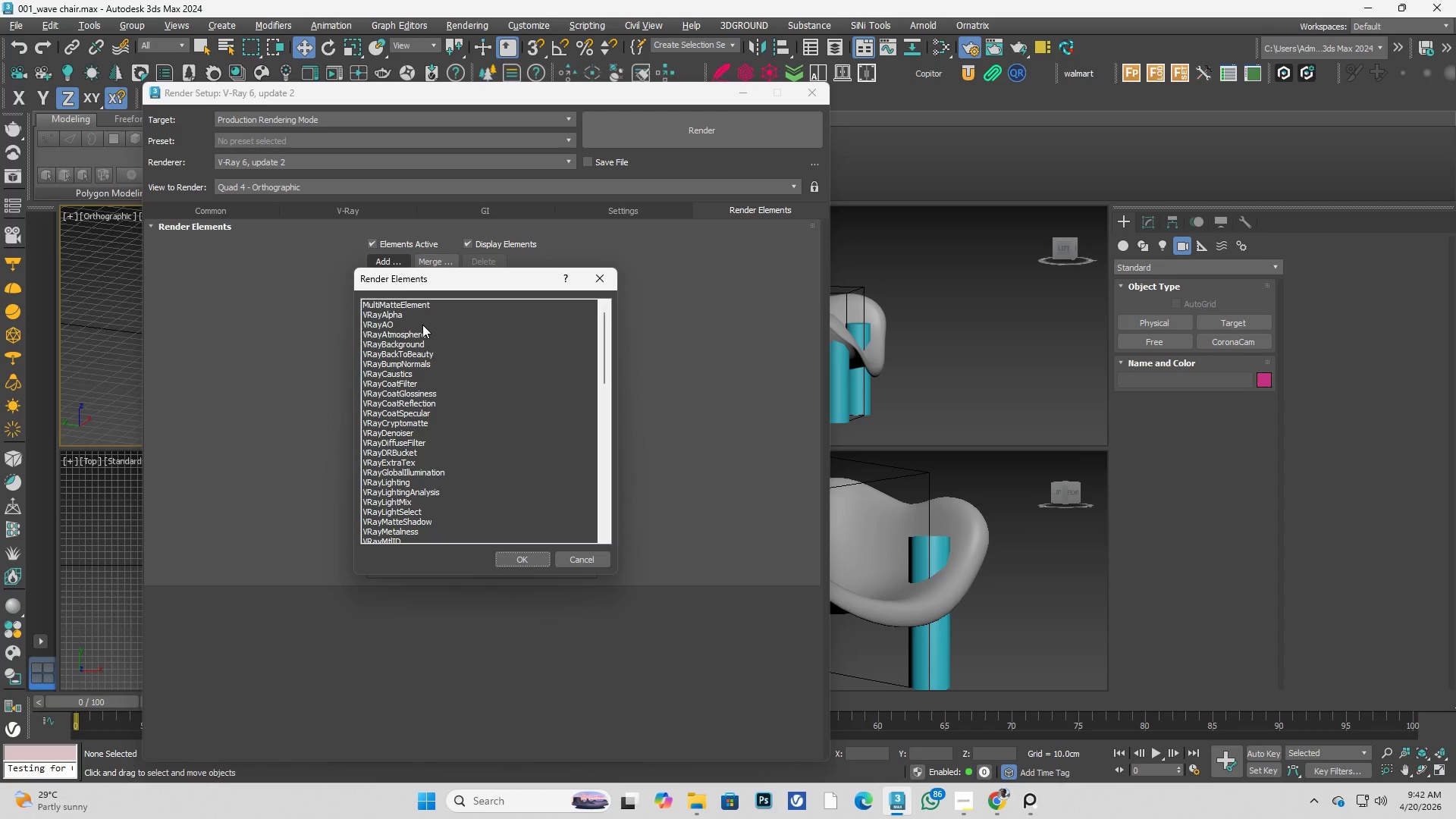 
left_click([401, 436])
 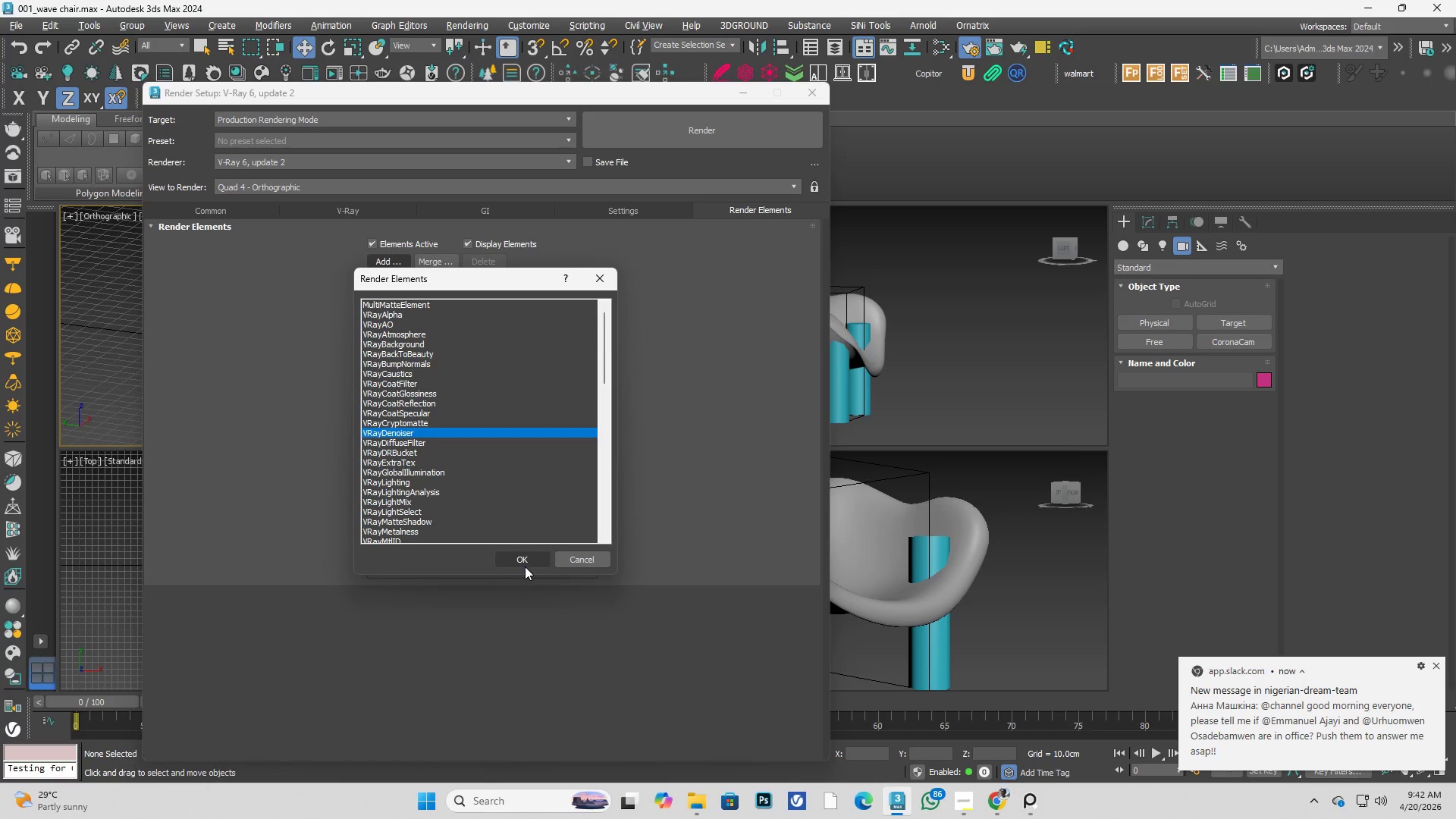 
left_click([526, 566])
 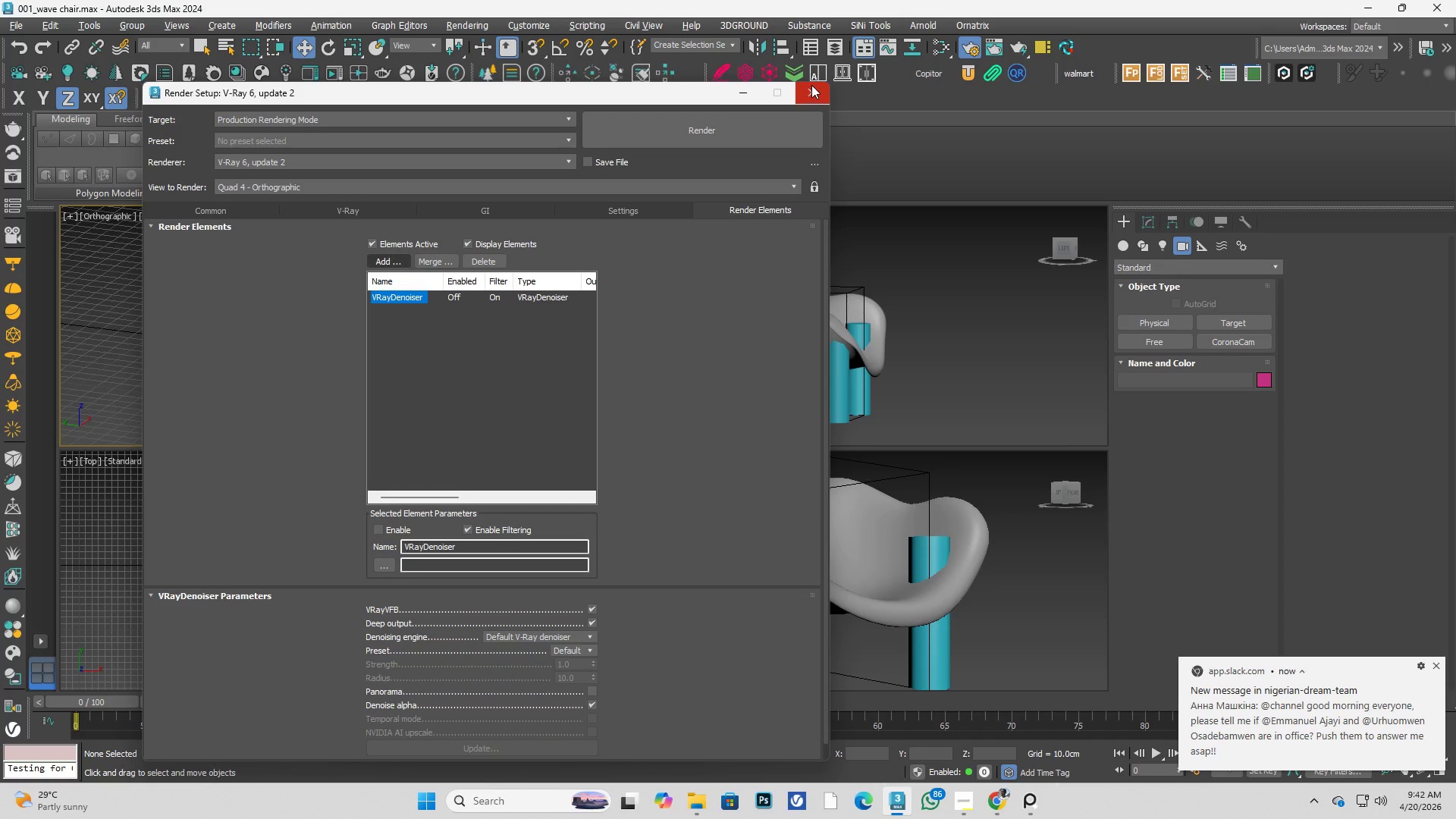 
left_click([811, 85])
 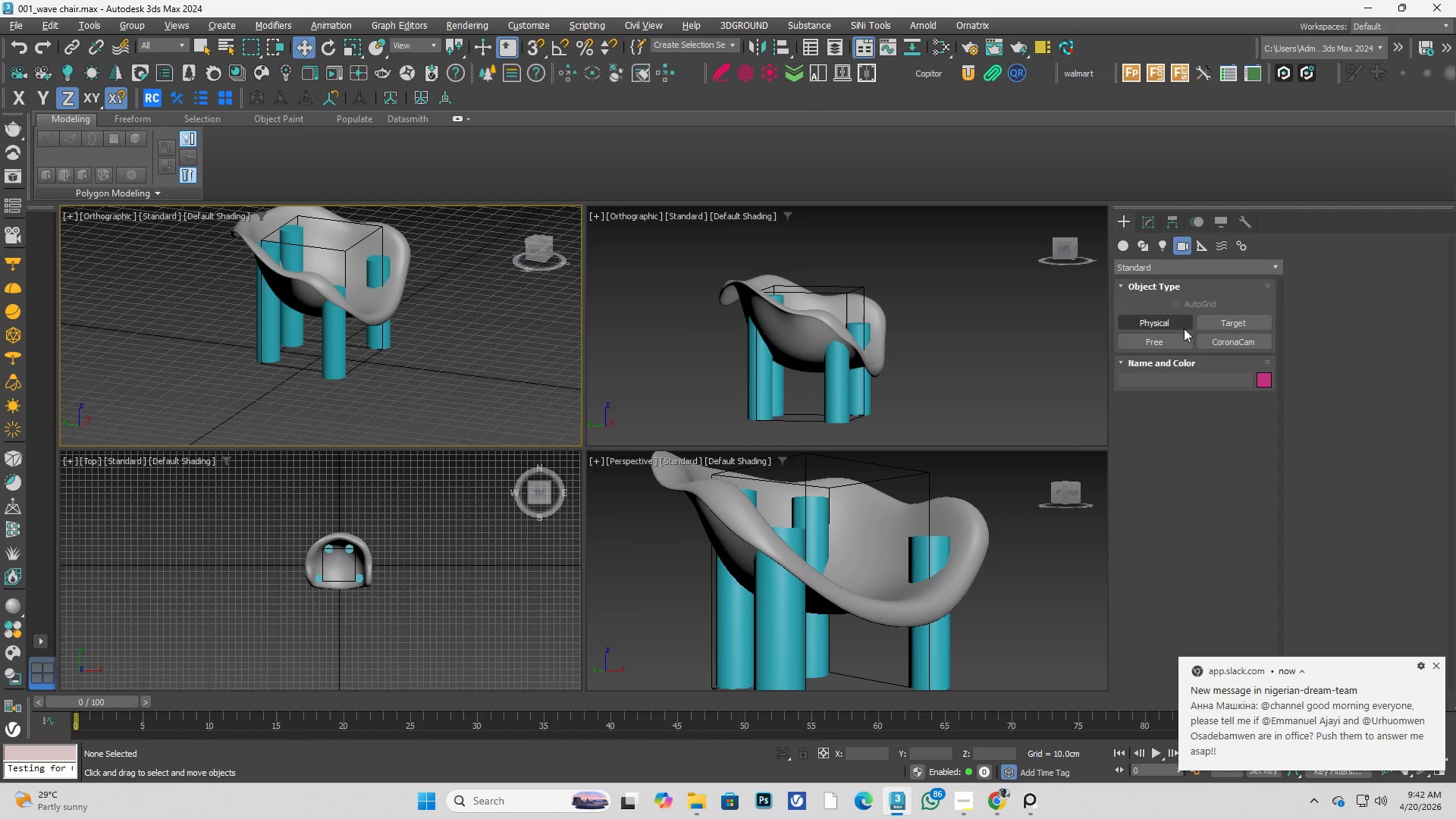 
double_click([1211, 268])
 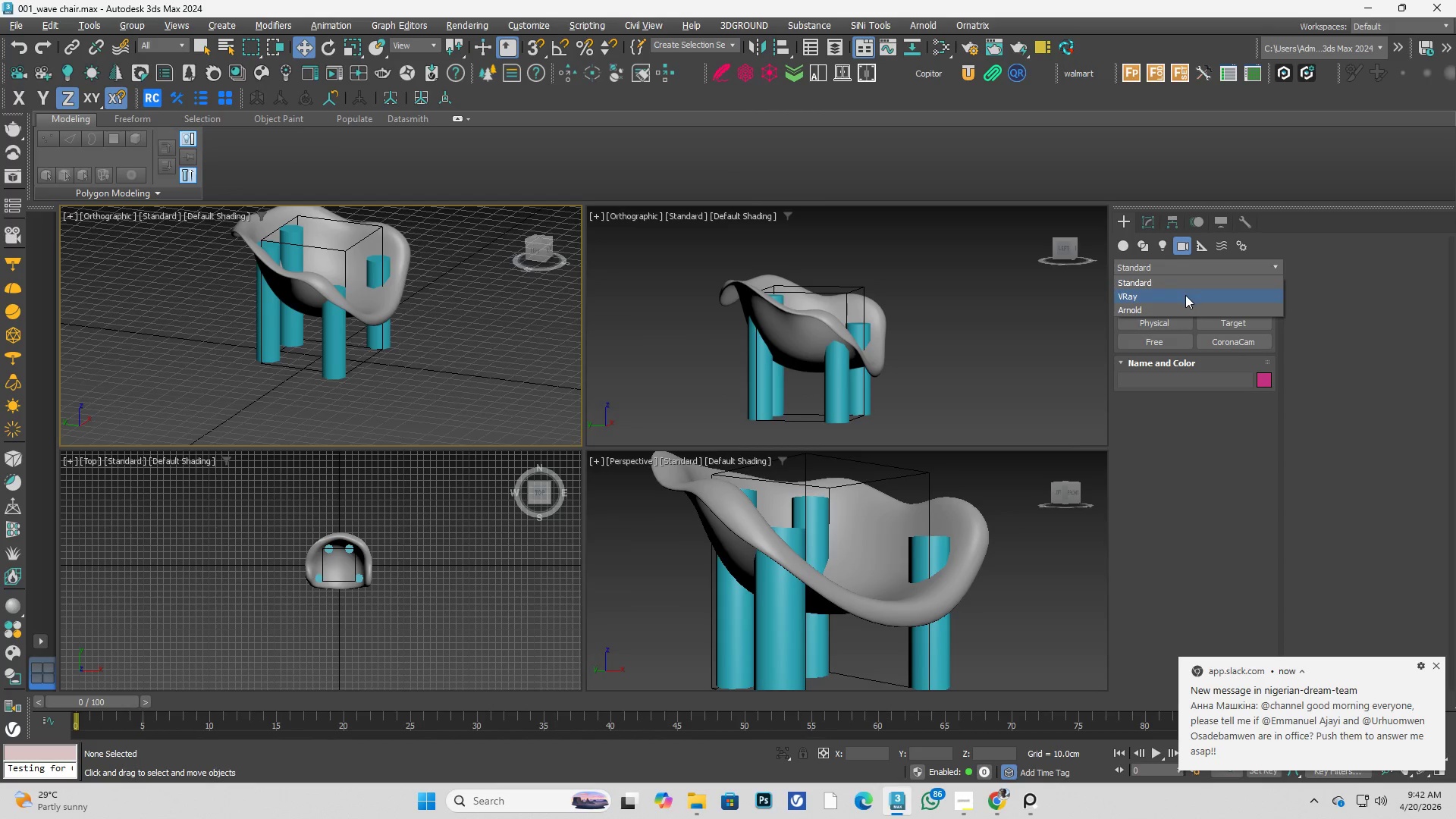 
left_click([1185, 295])
 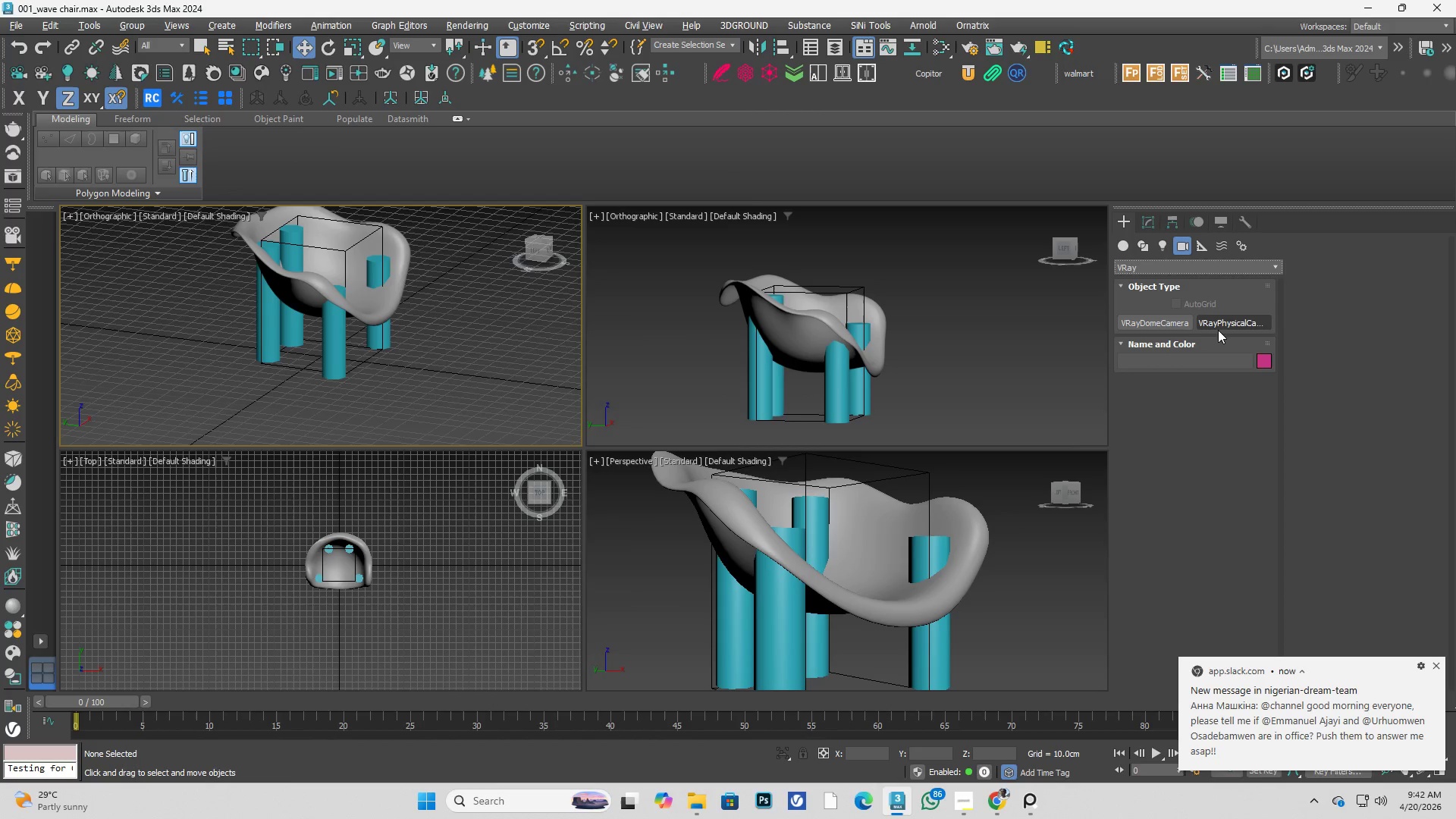 
left_click([1228, 326])
 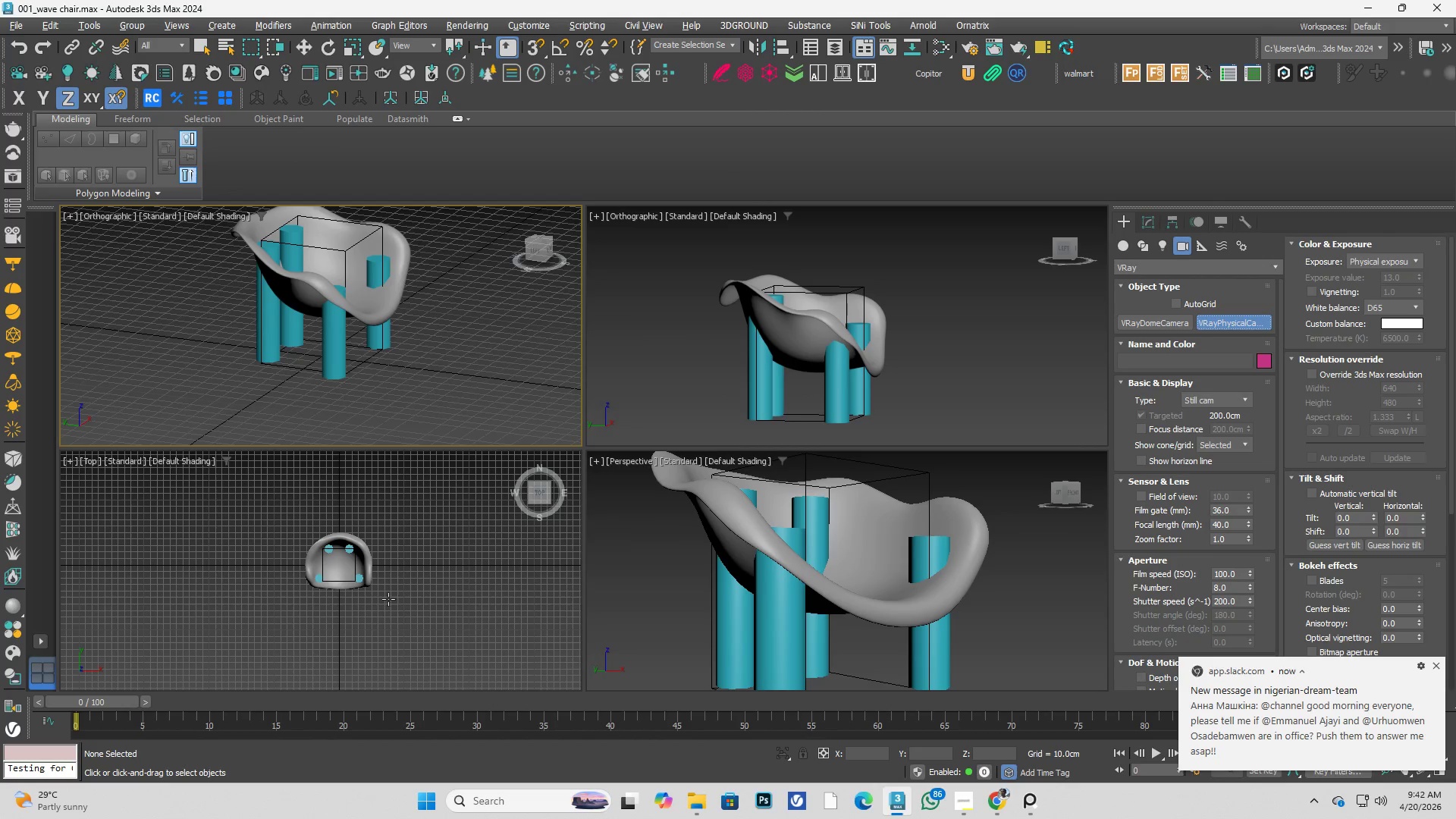 
scroll: coordinate [284, 602], scroll_direction: down, amount: 1.0
 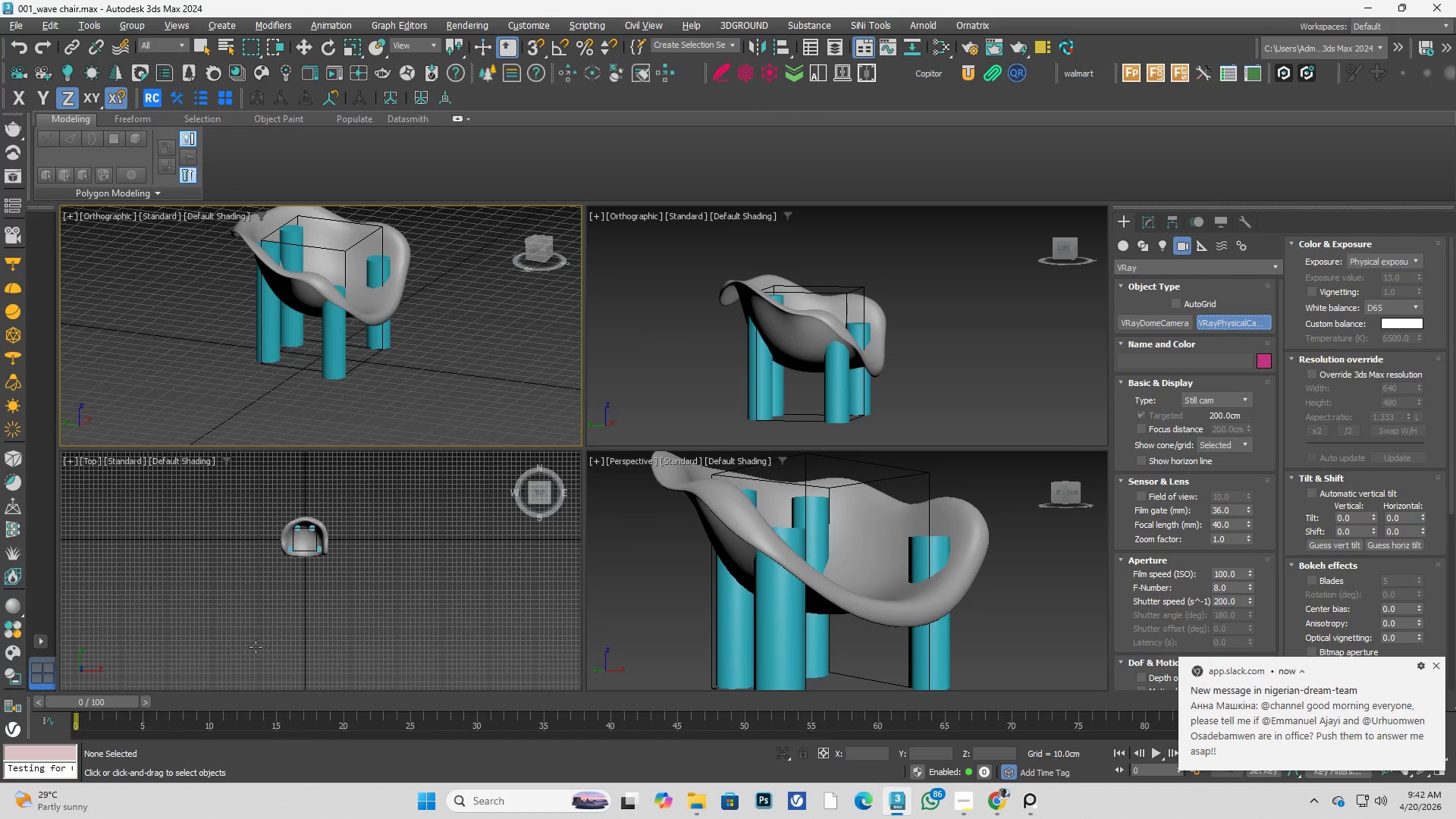 
left_click_drag(start_coordinate=[240, 647], to_coordinate=[303, 549])
 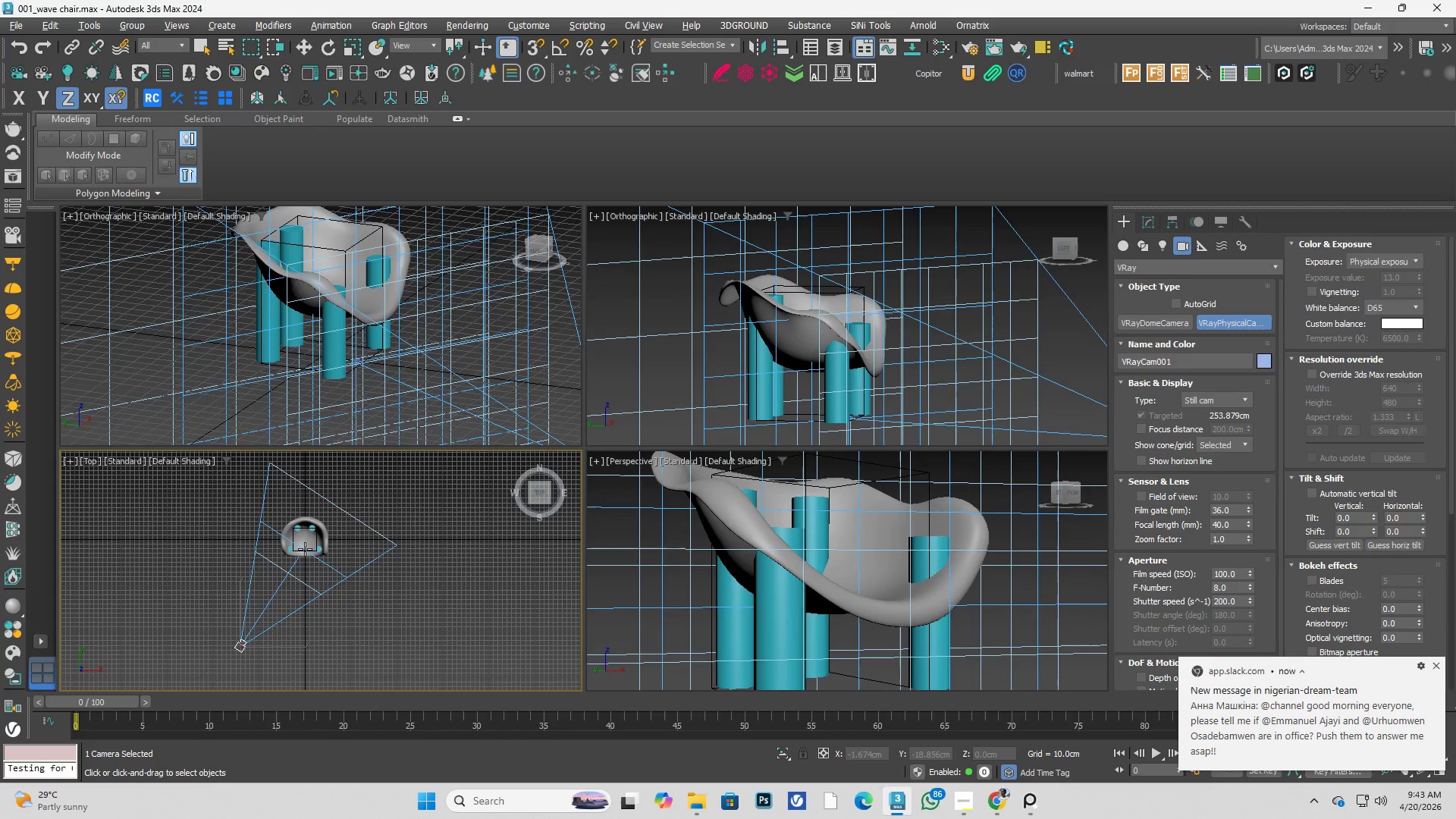 
right_click([305, 550])
 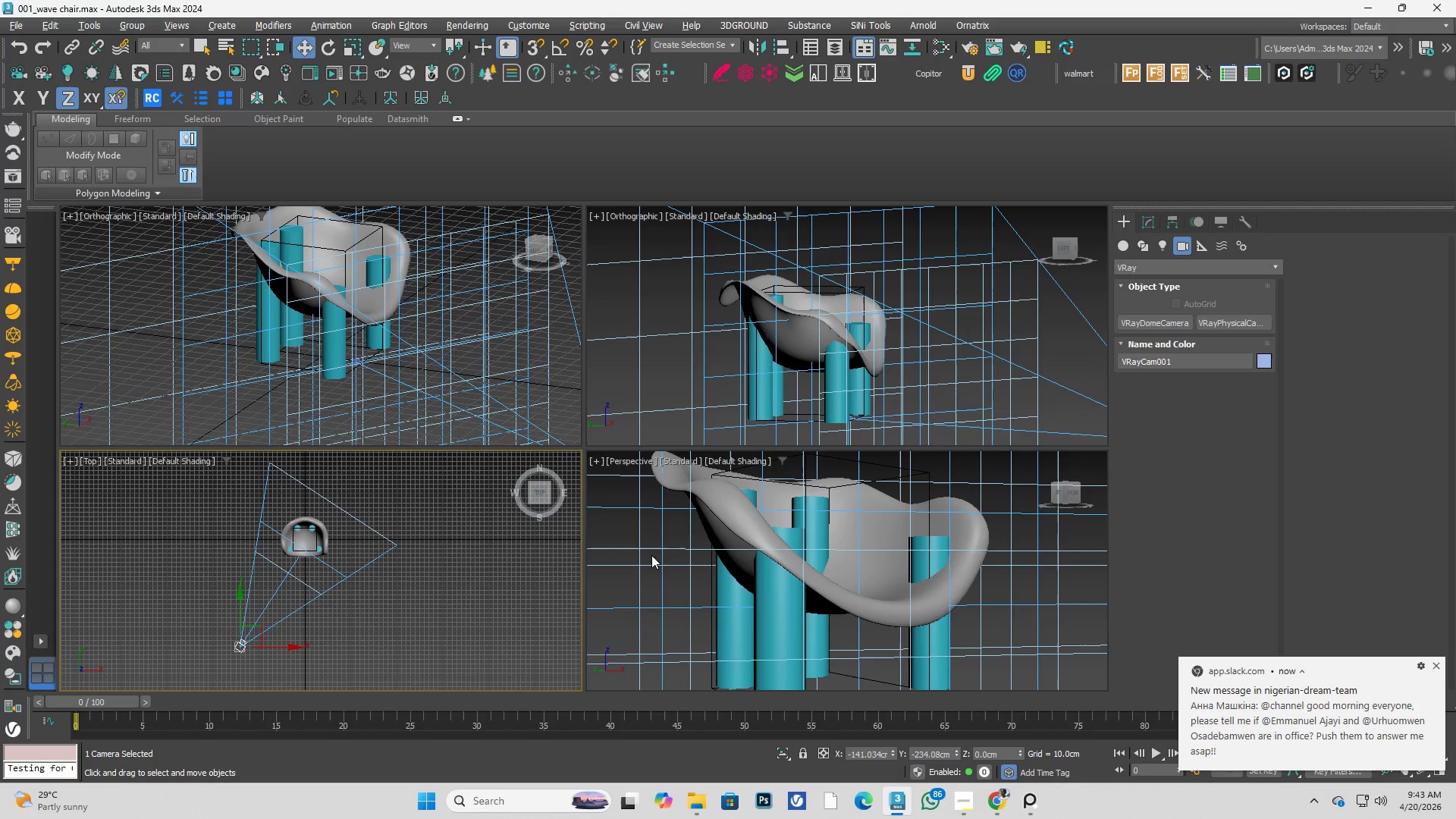 
left_click([646, 557])
 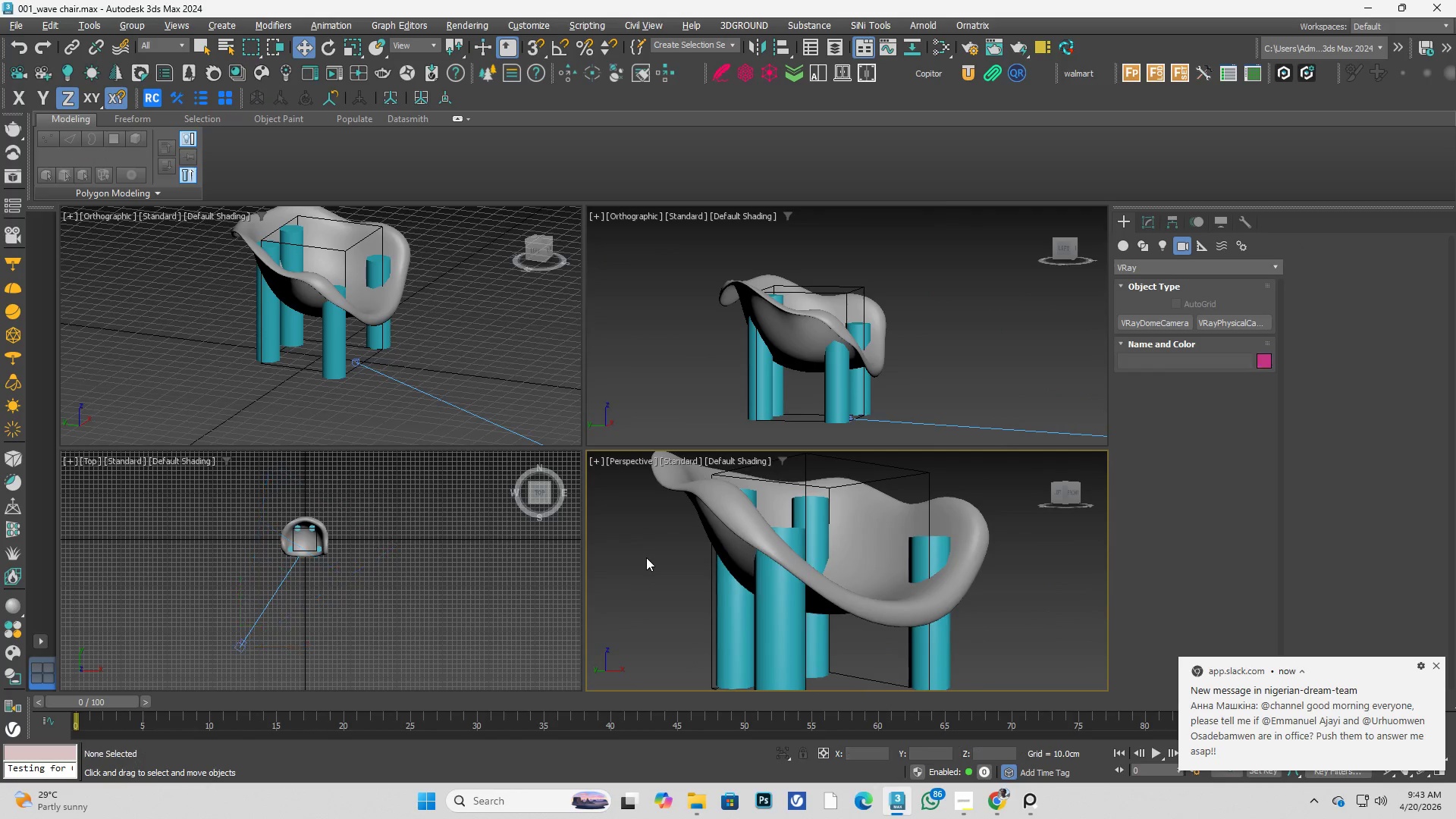 
key(Shift+G)
 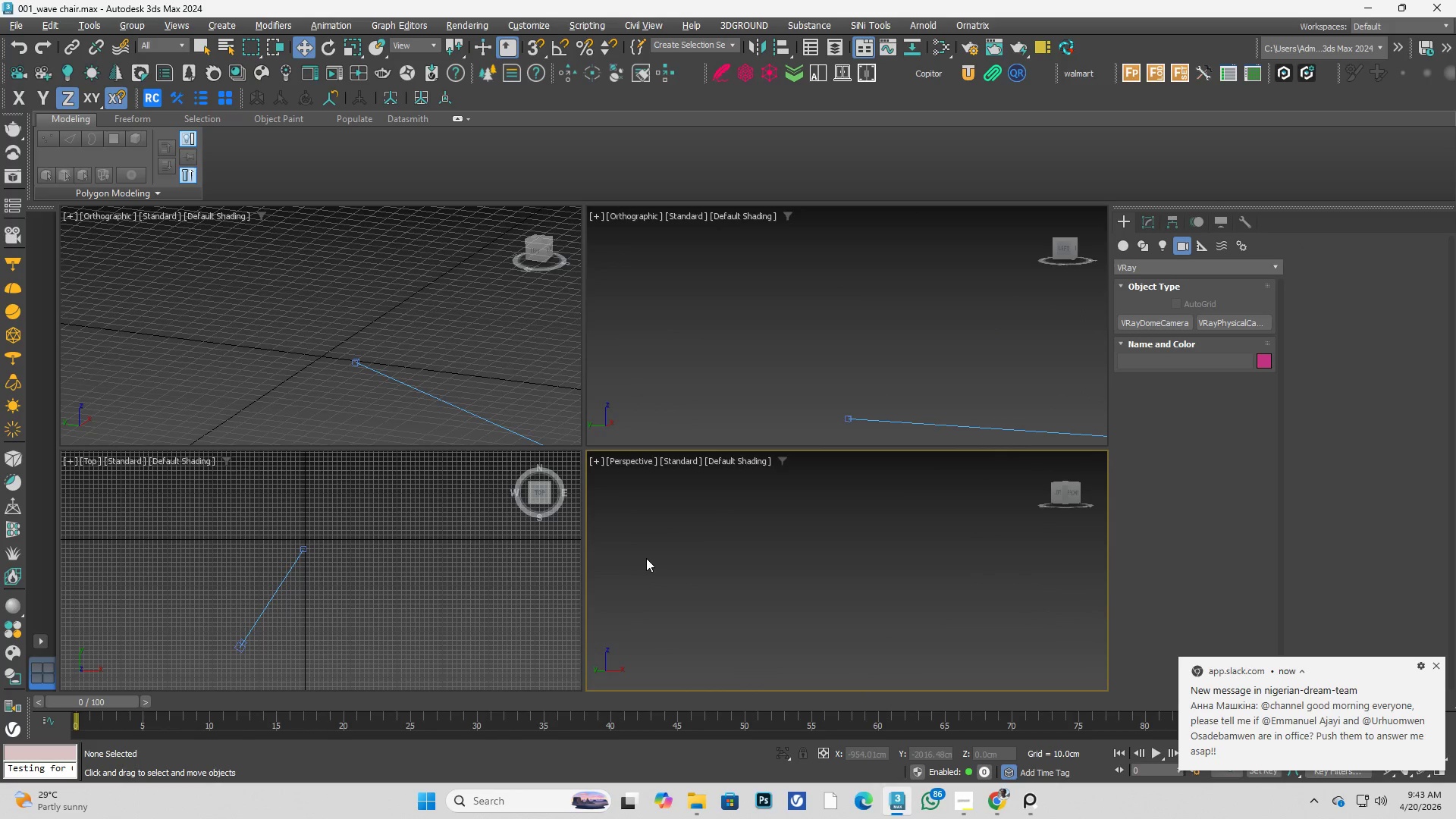 
key(Control+Z)
 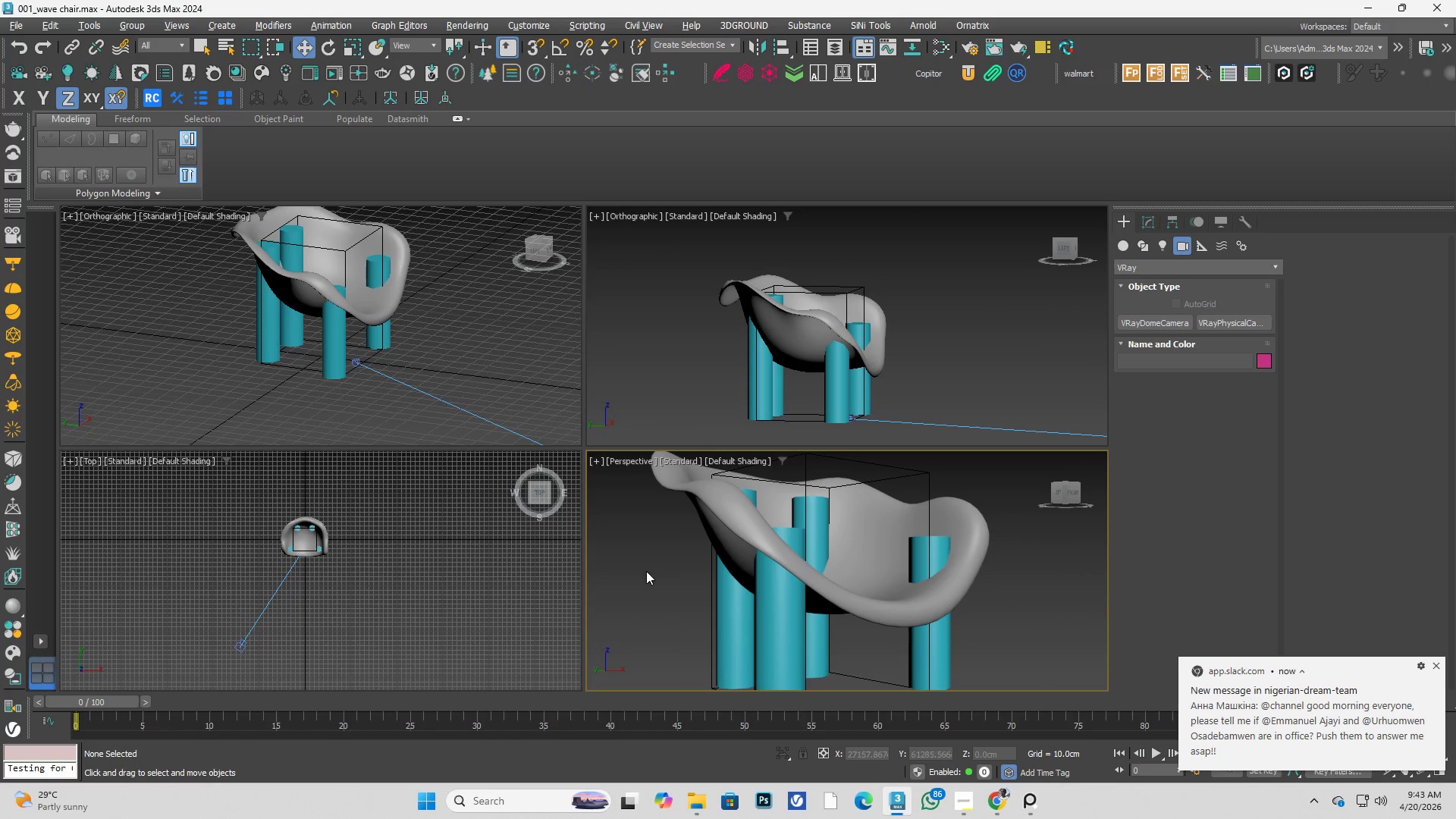 
key(Shift+F)
 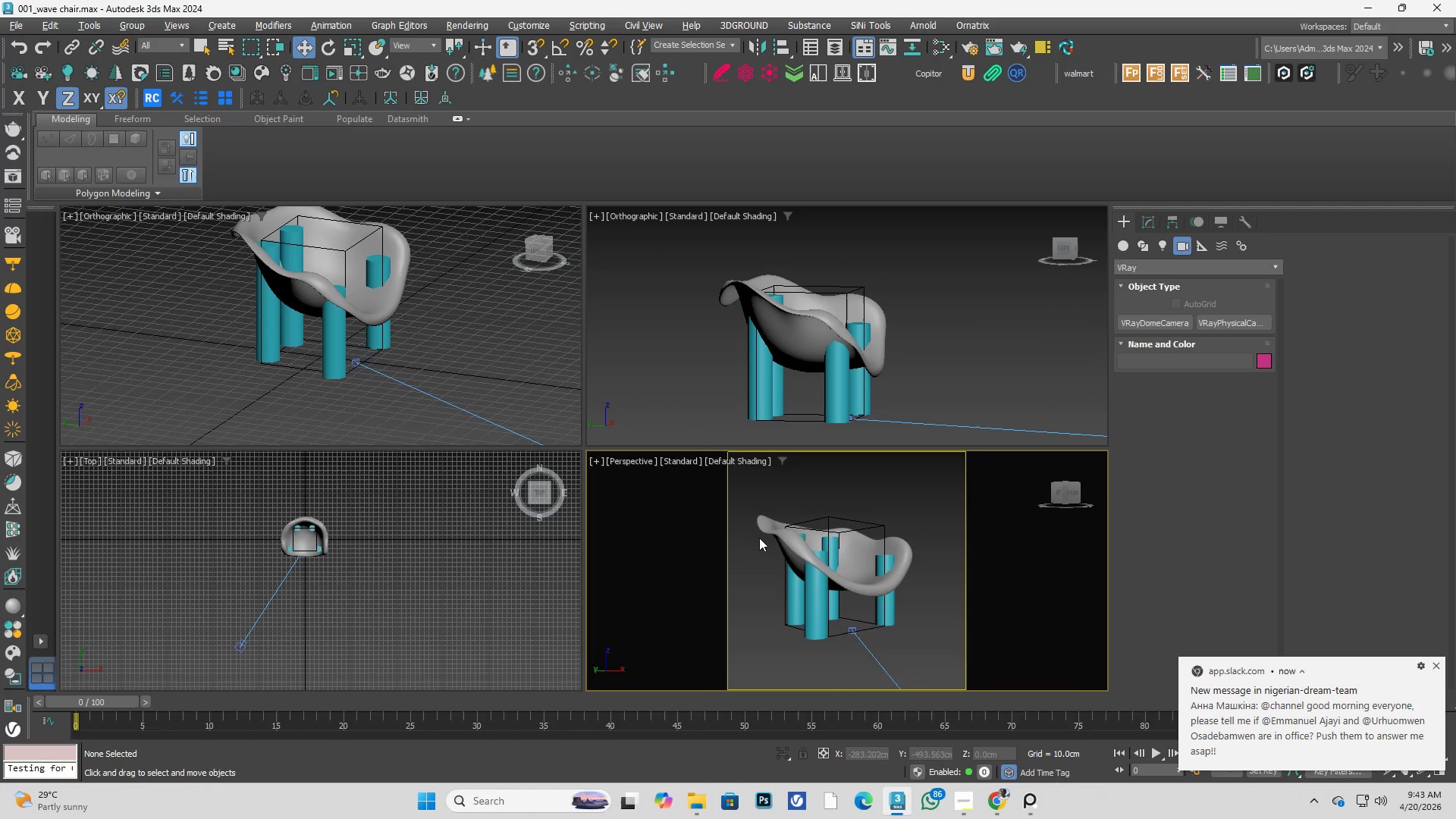 
left_click([761, 487])
 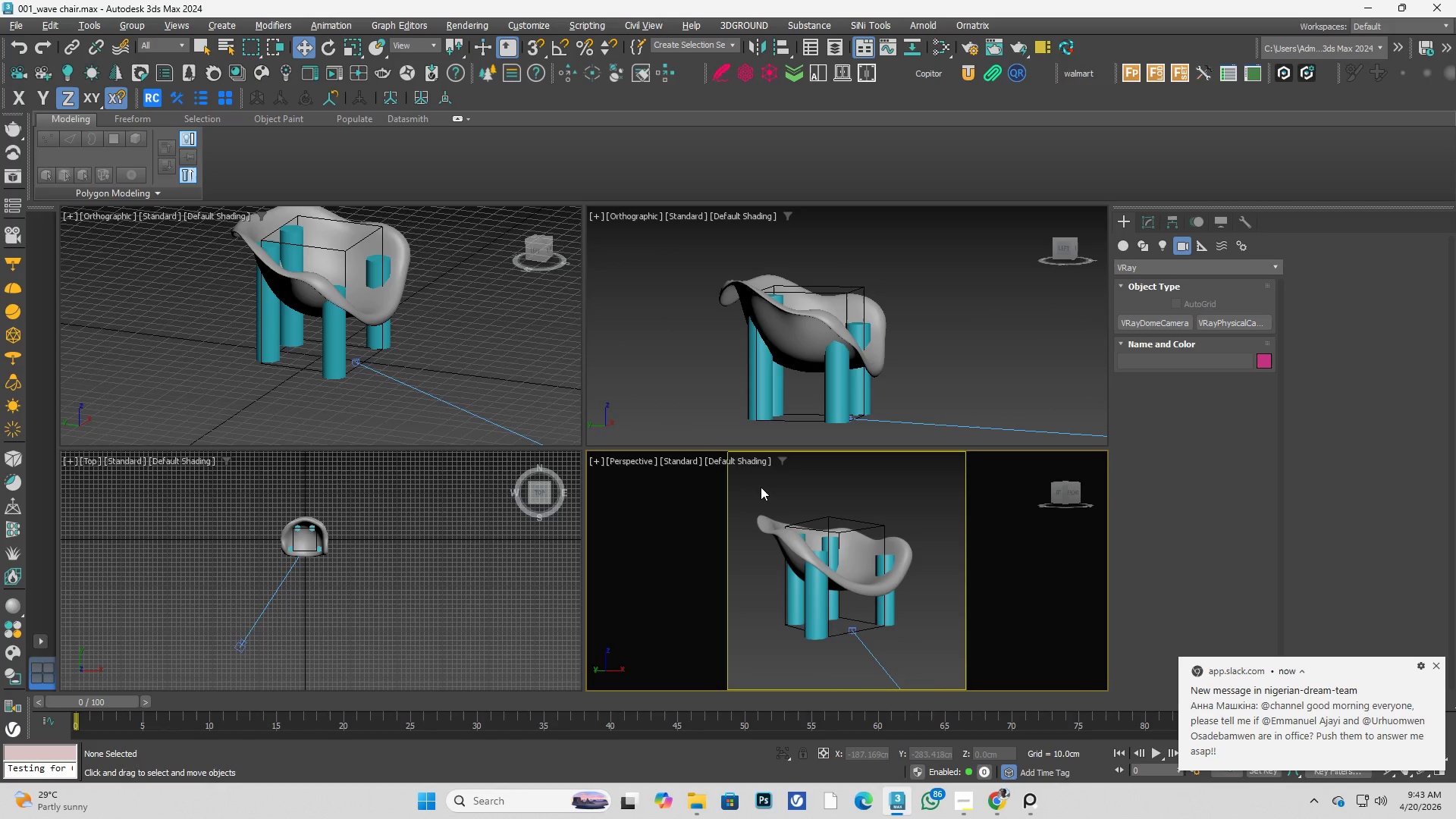 
key(Alt+AltLeft)
 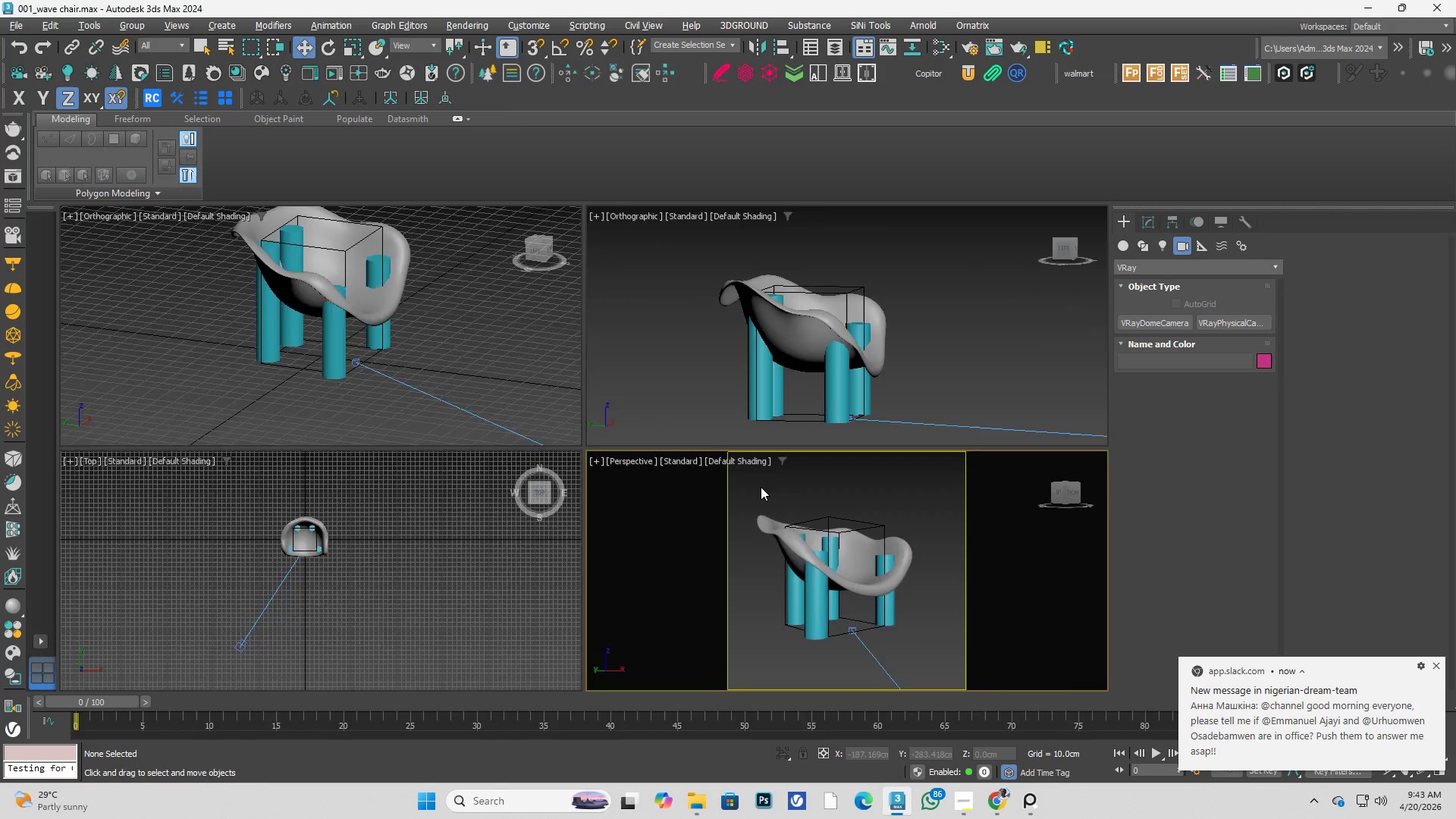 
key(Alt+W)
 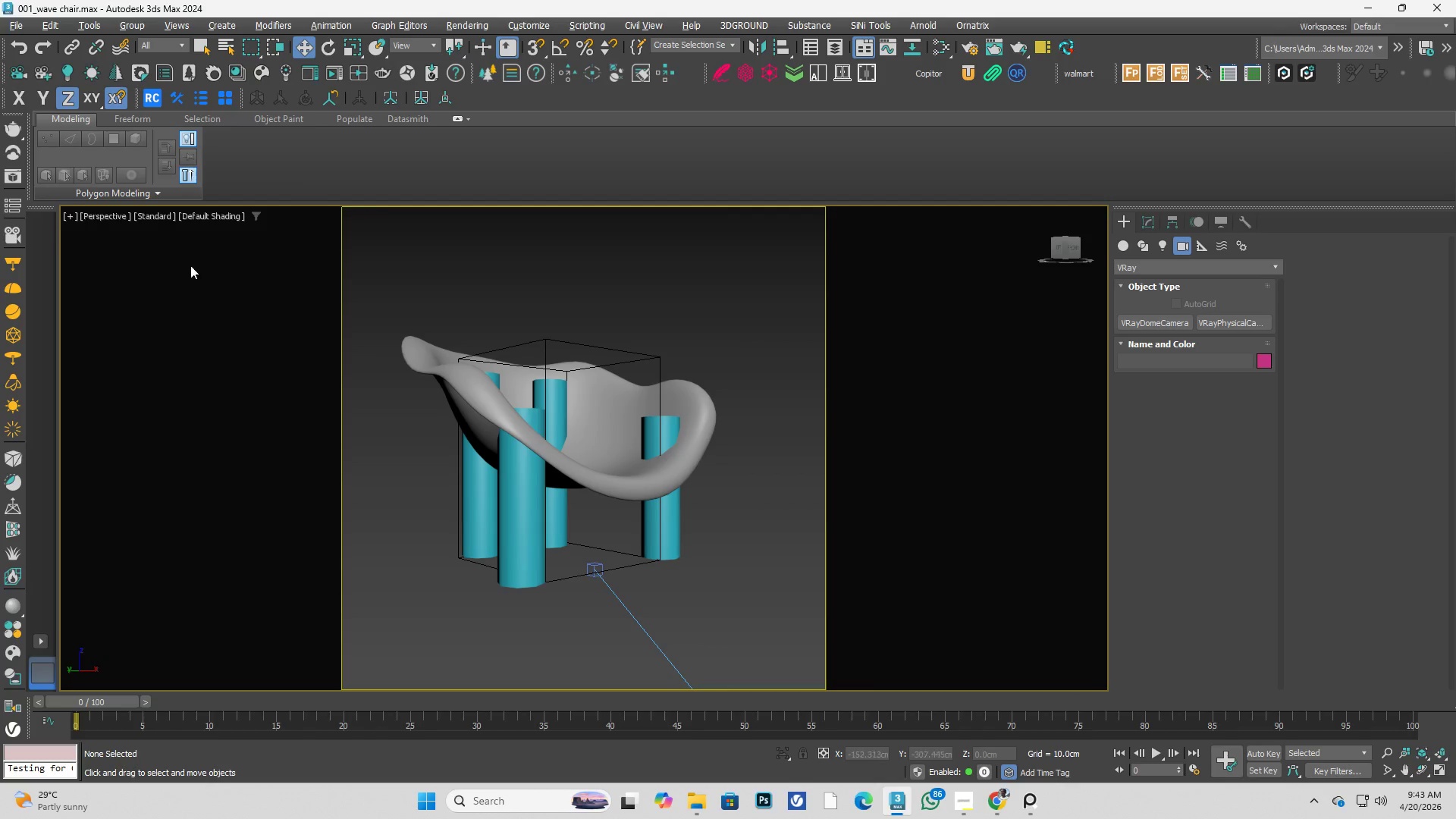 
left_click([108, 215])
 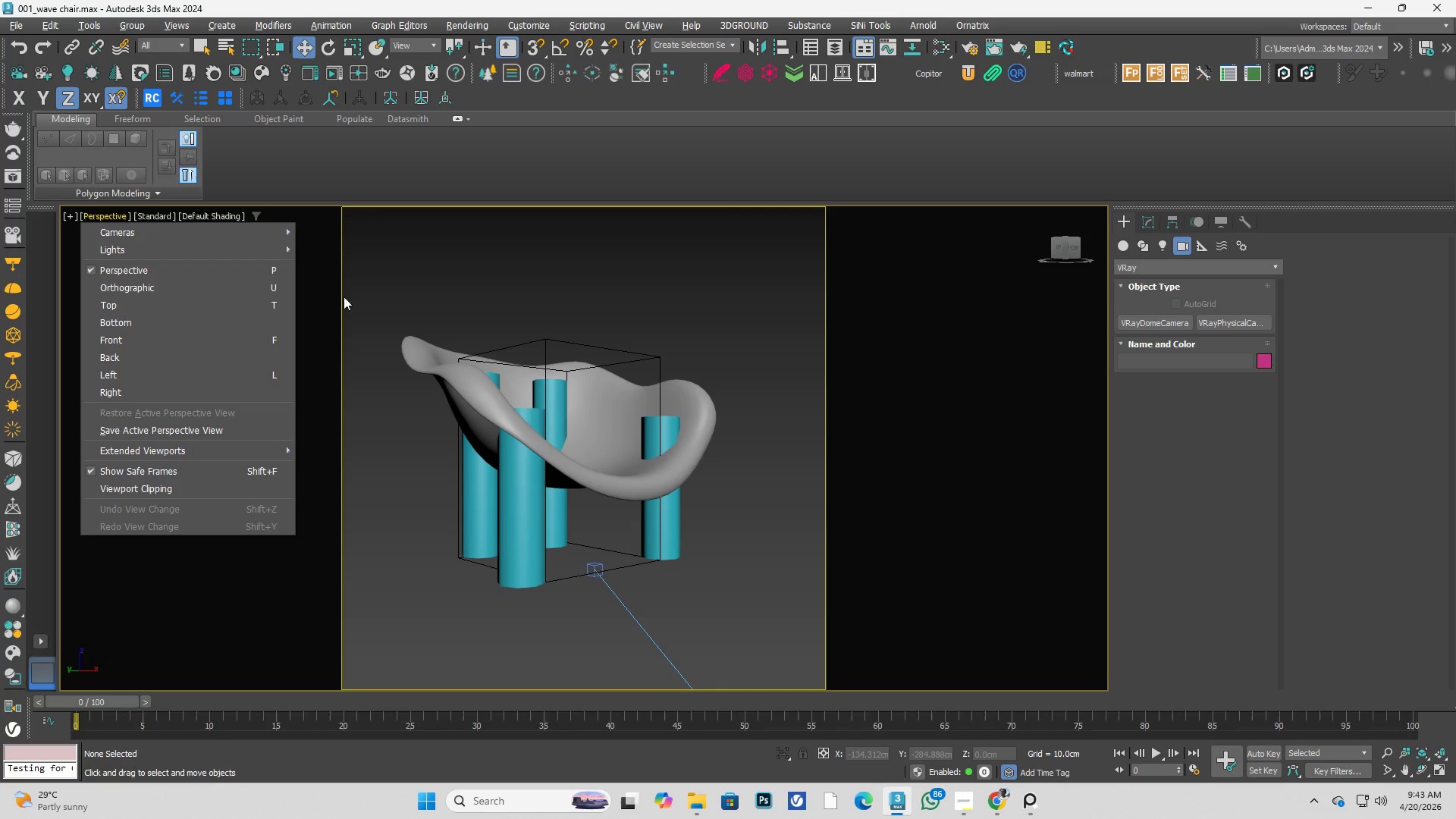 
left_click([441, 274])
 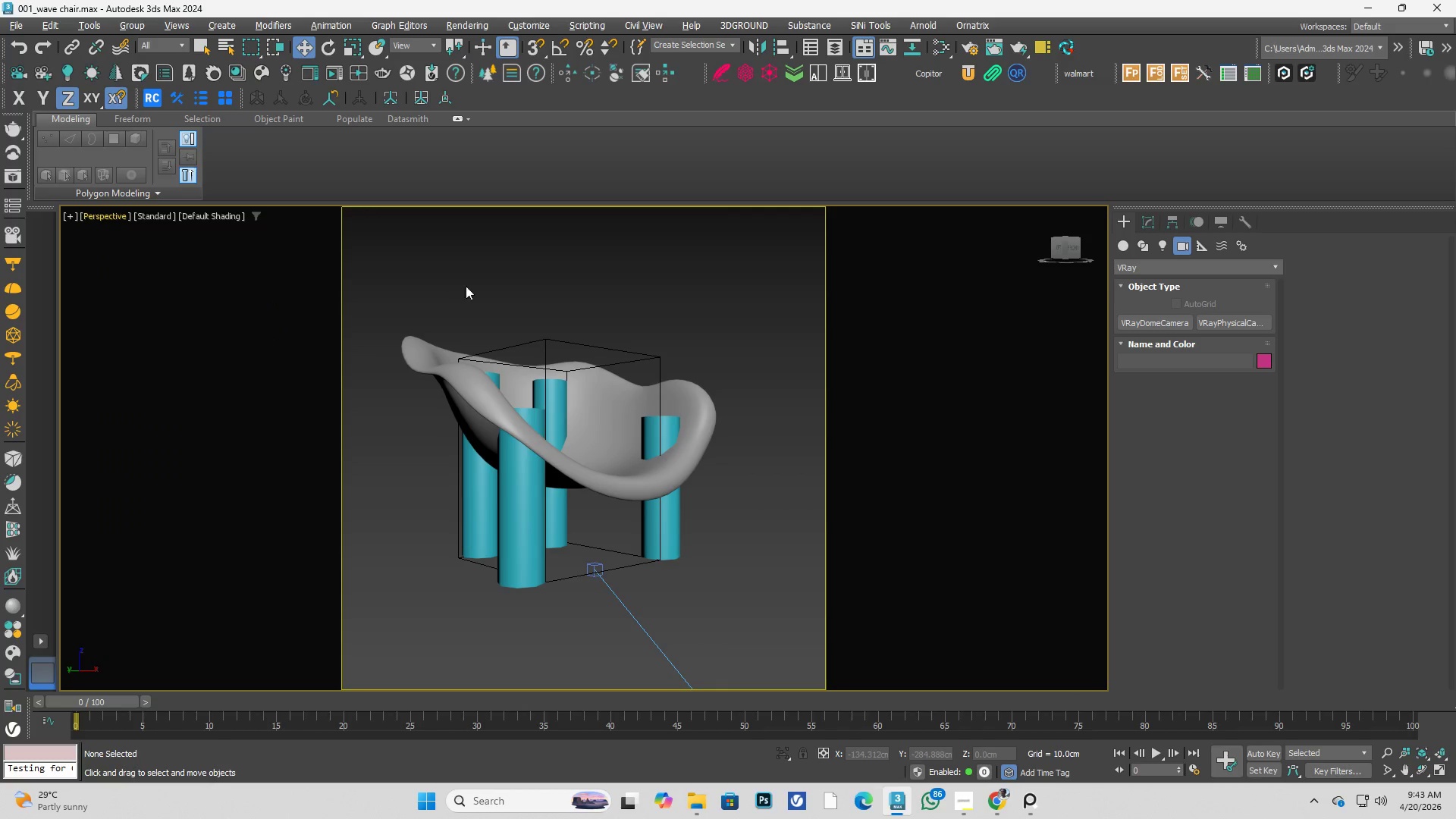 
key(C)
 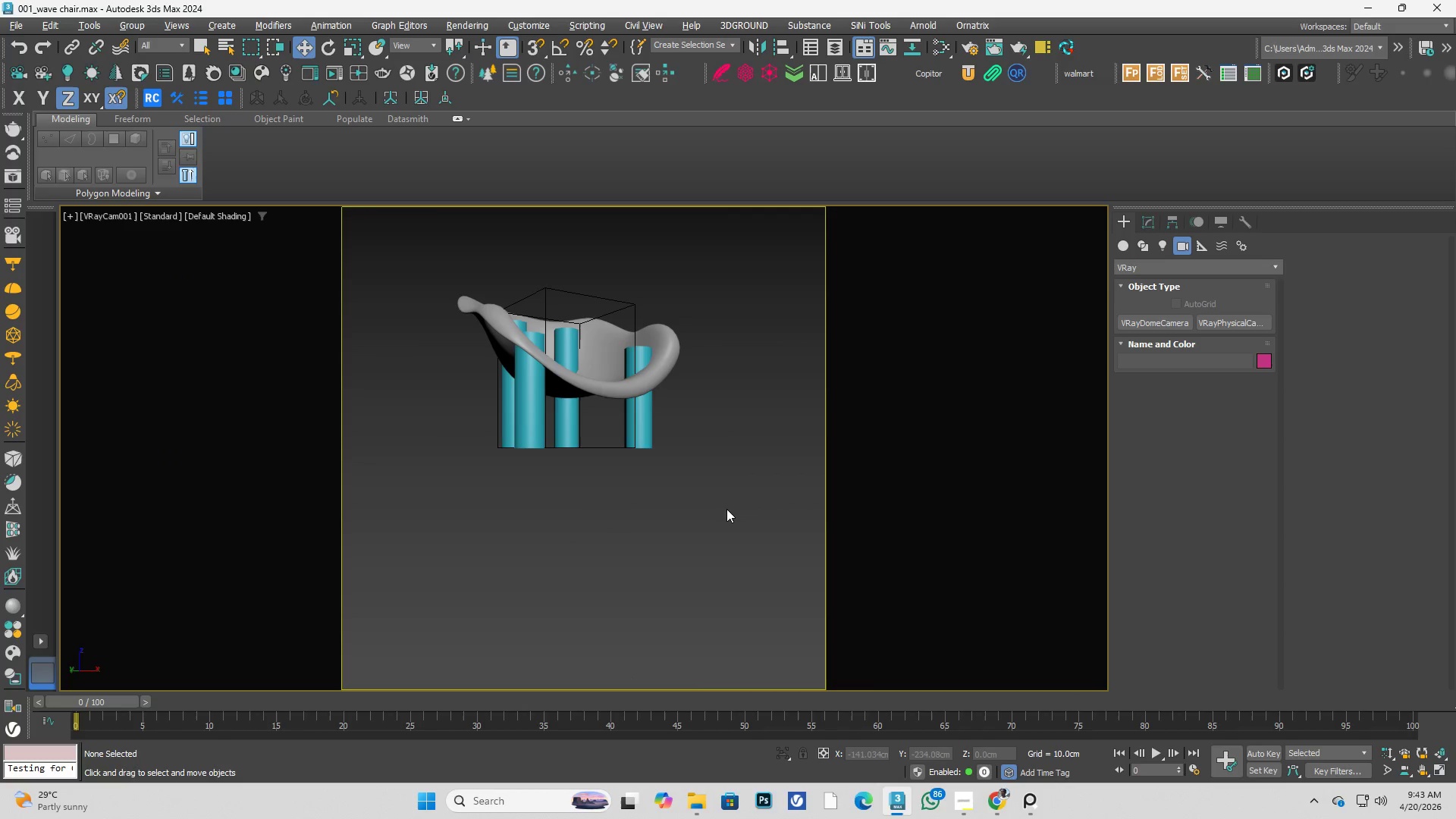 
key(Control+S)
 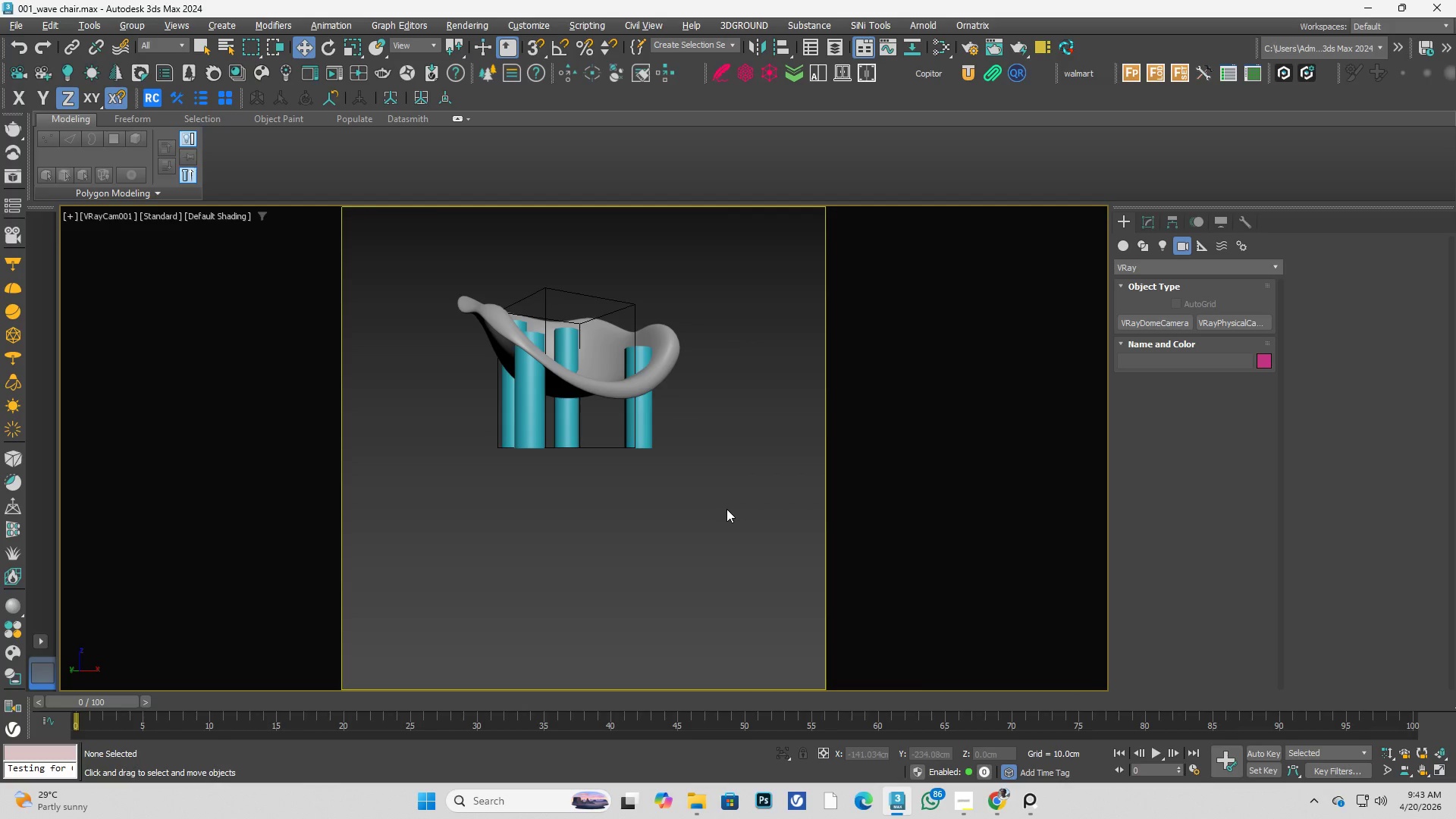 
wait(28.61)
 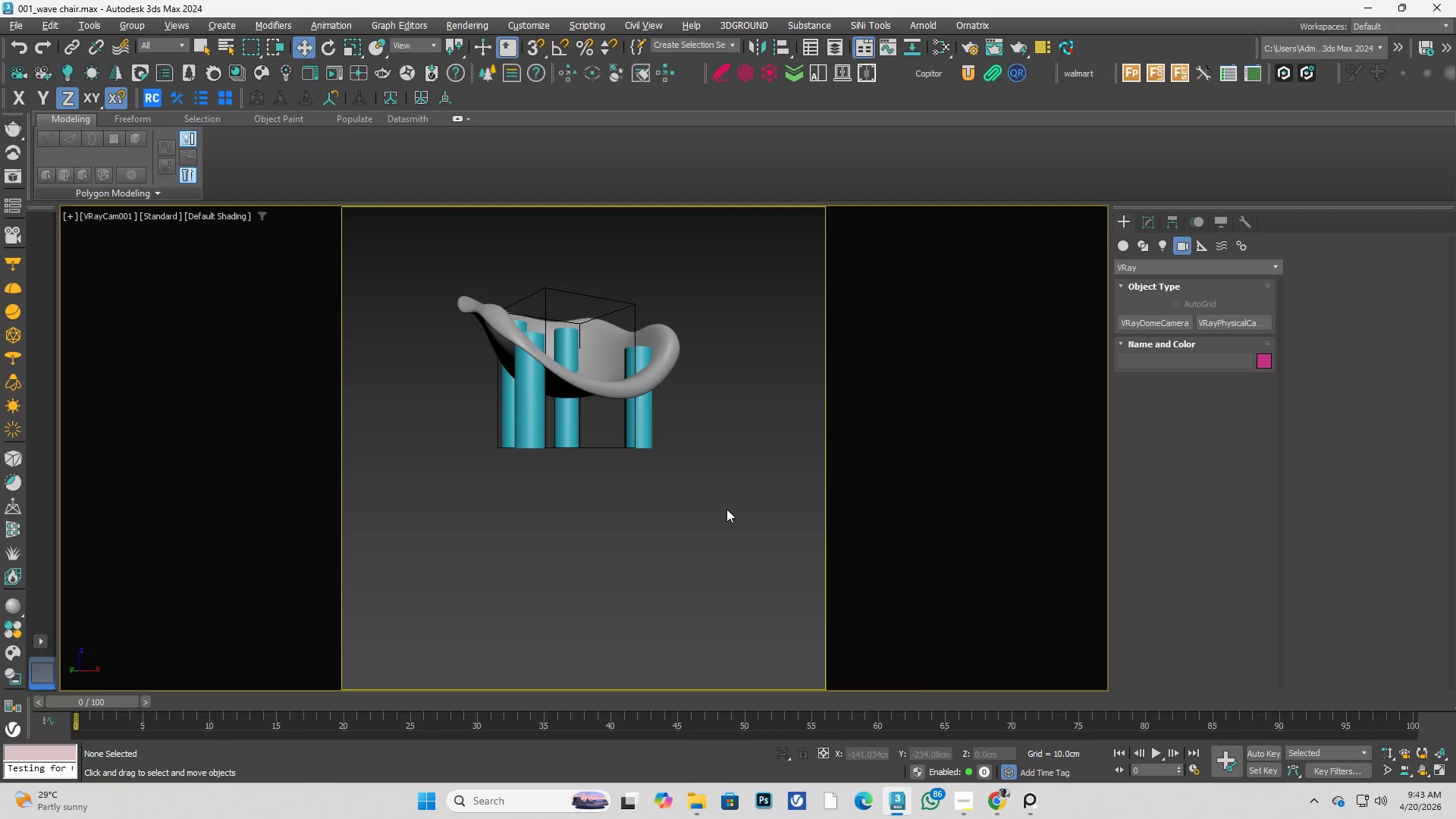 
left_click([412, 518])
 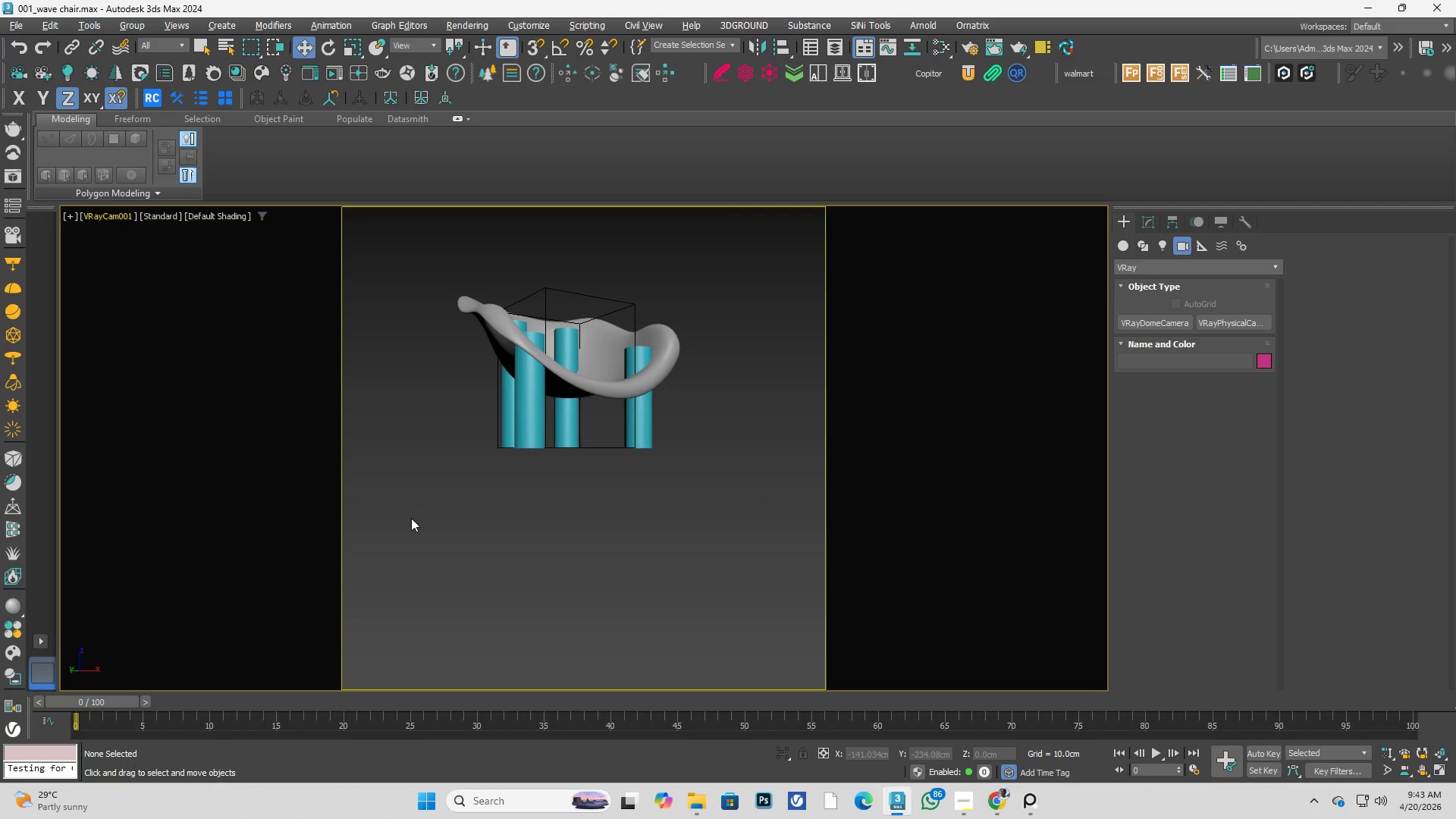 
key(Alt+AltLeft)
 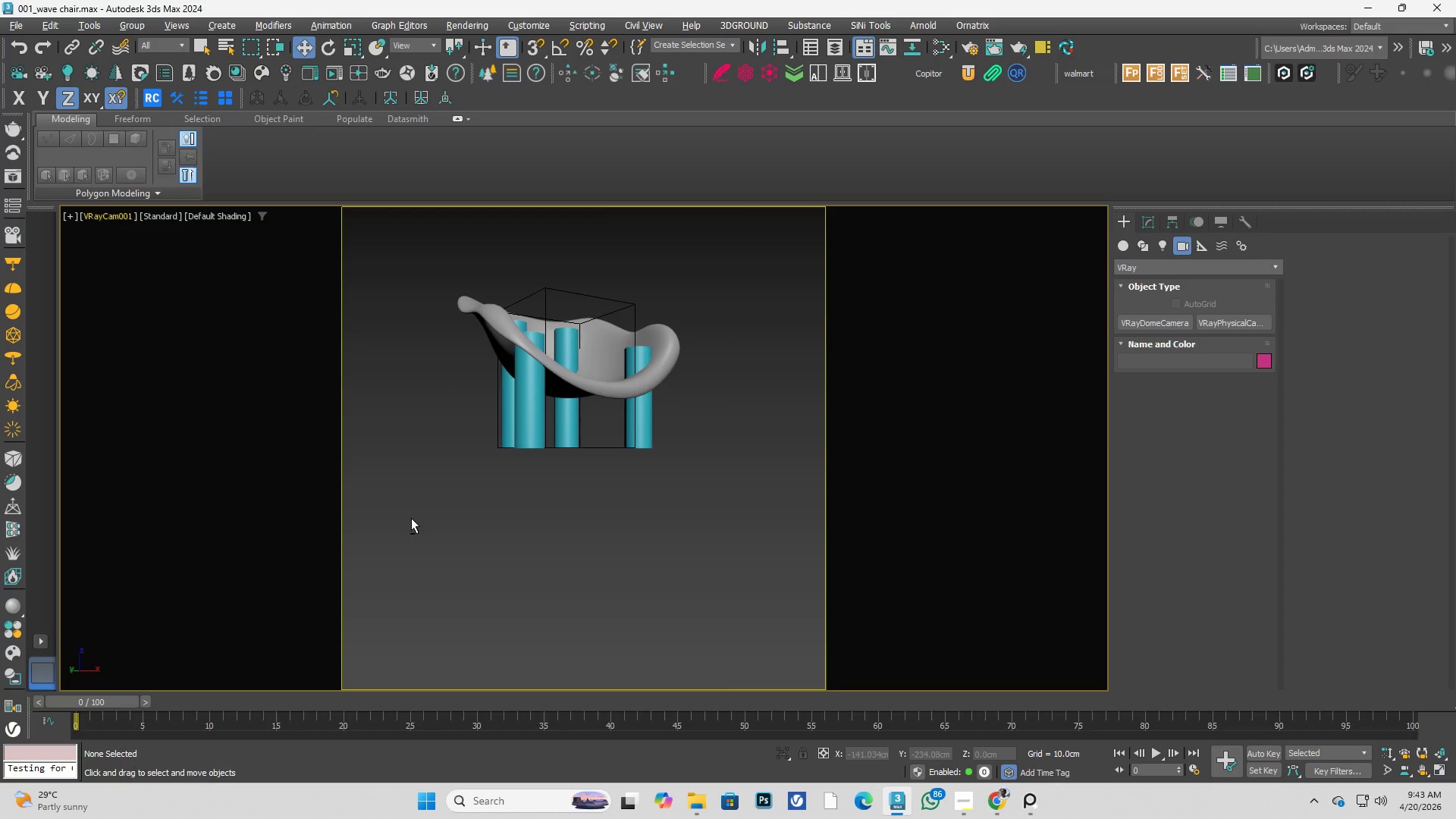 
key(Alt+W)
 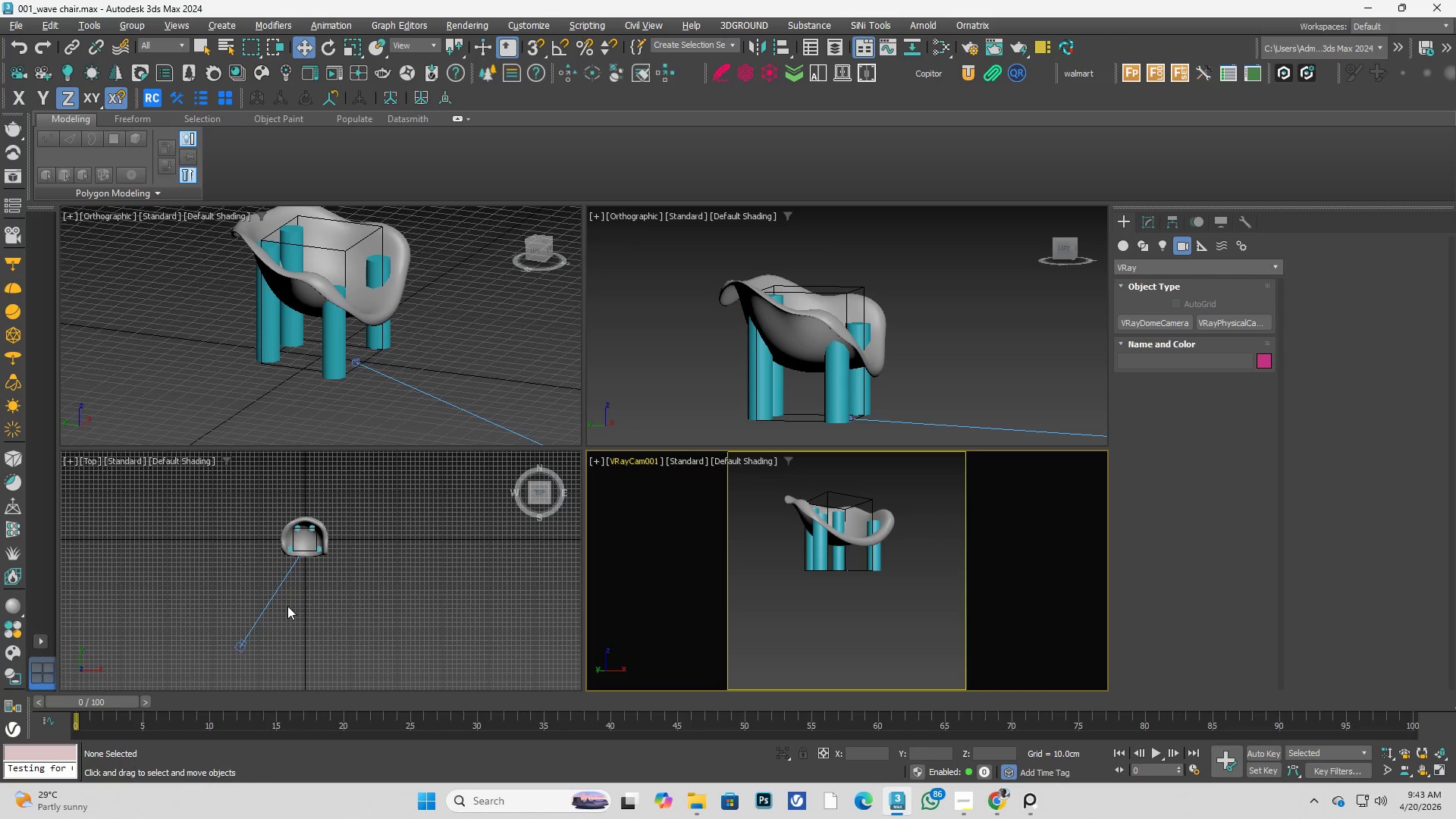 
left_click([316, 620])
 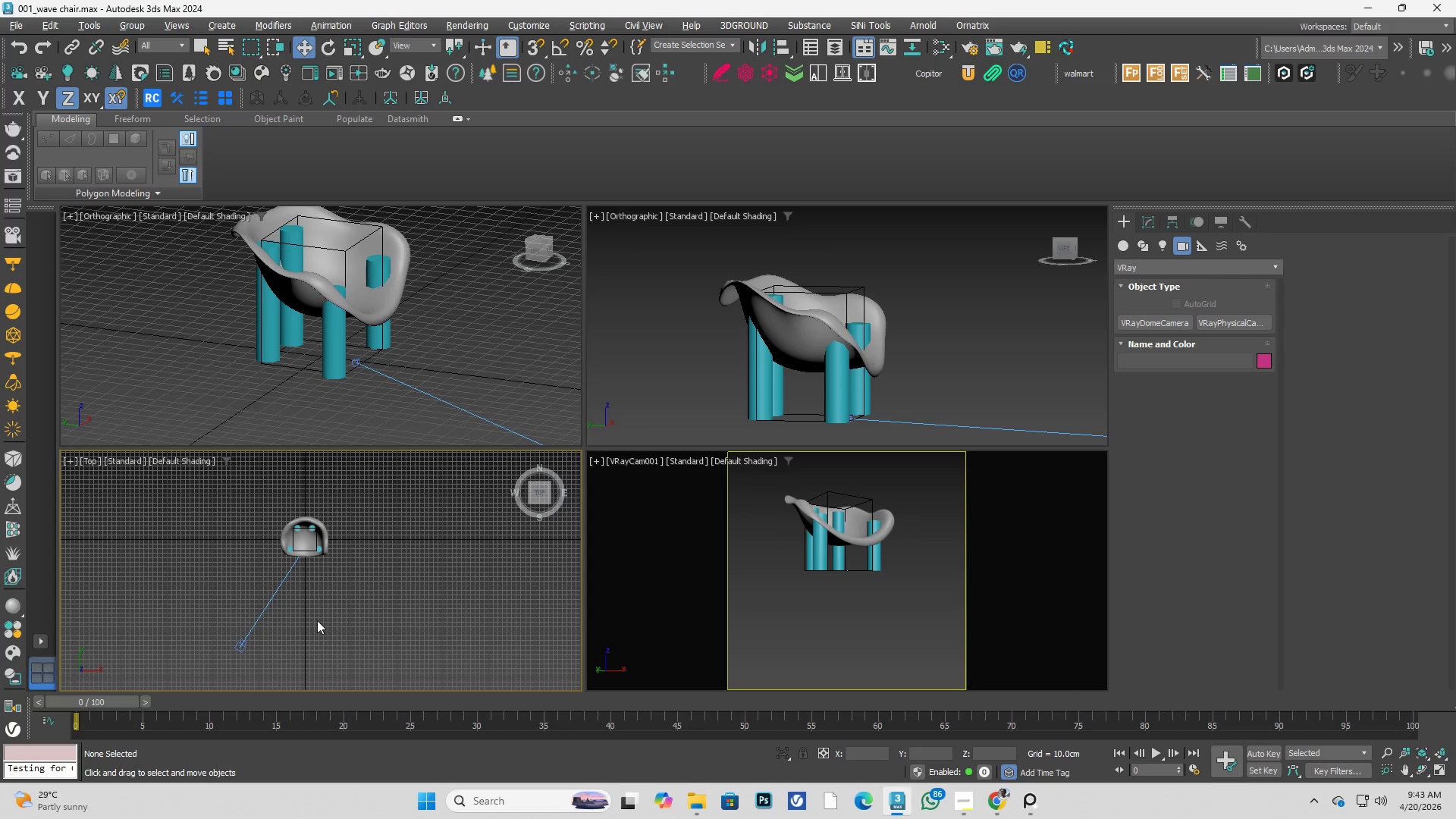 
left_click_drag(start_coordinate=[329, 608], to_coordinate=[213, 646])
 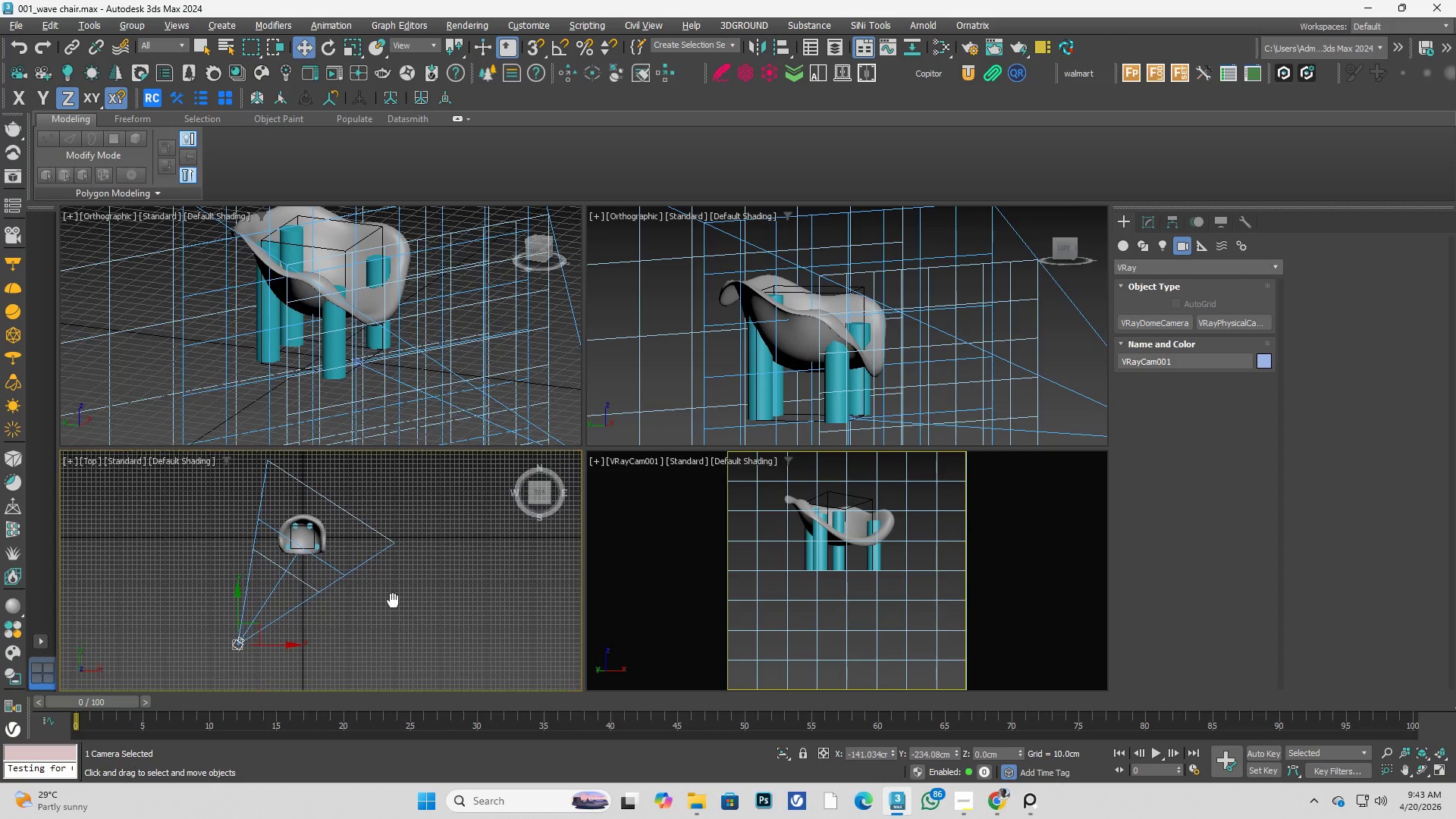 
key(F)
 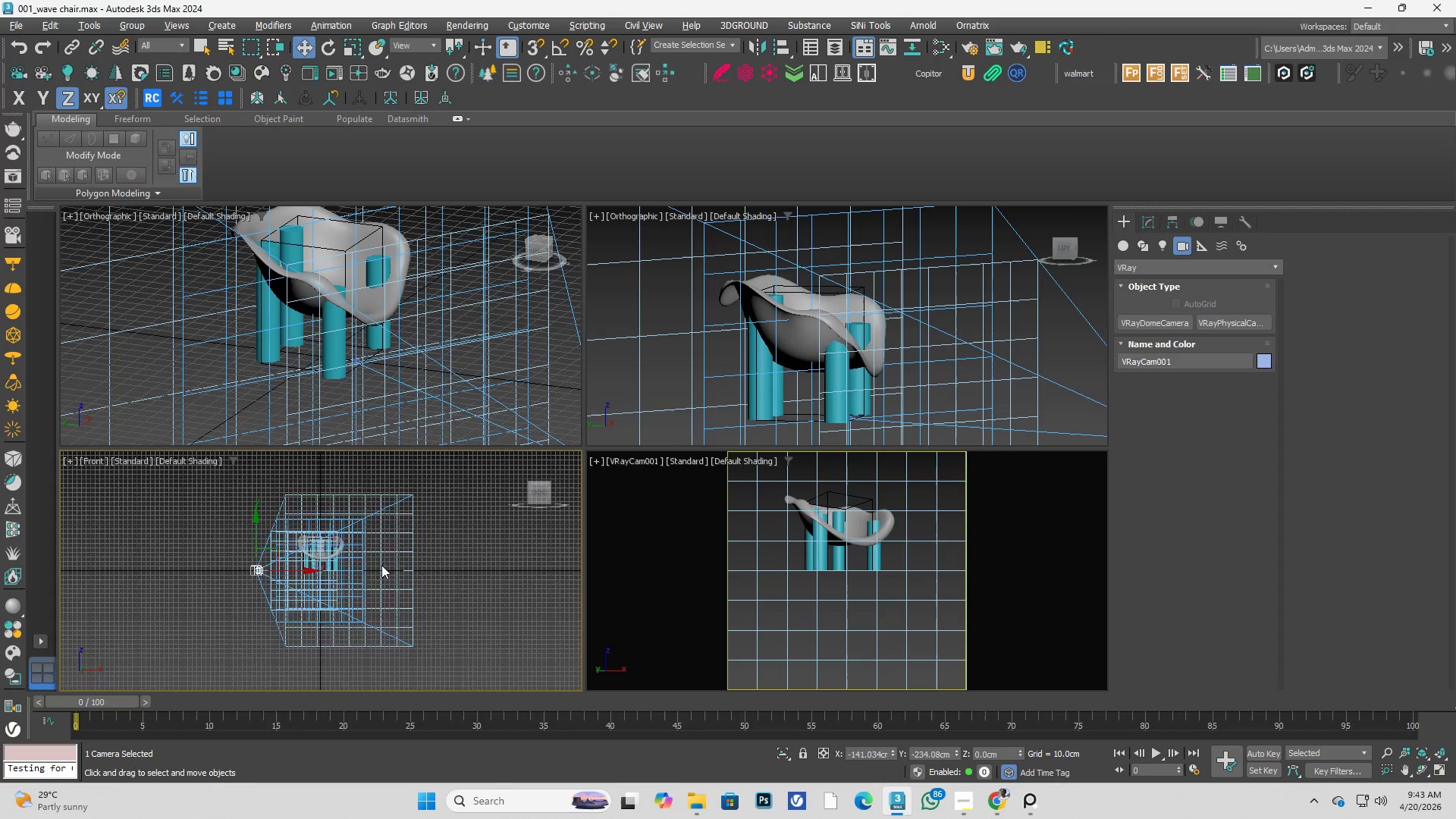 
scroll: coordinate [366, 578], scroll_direction: up, amount: 1.0
 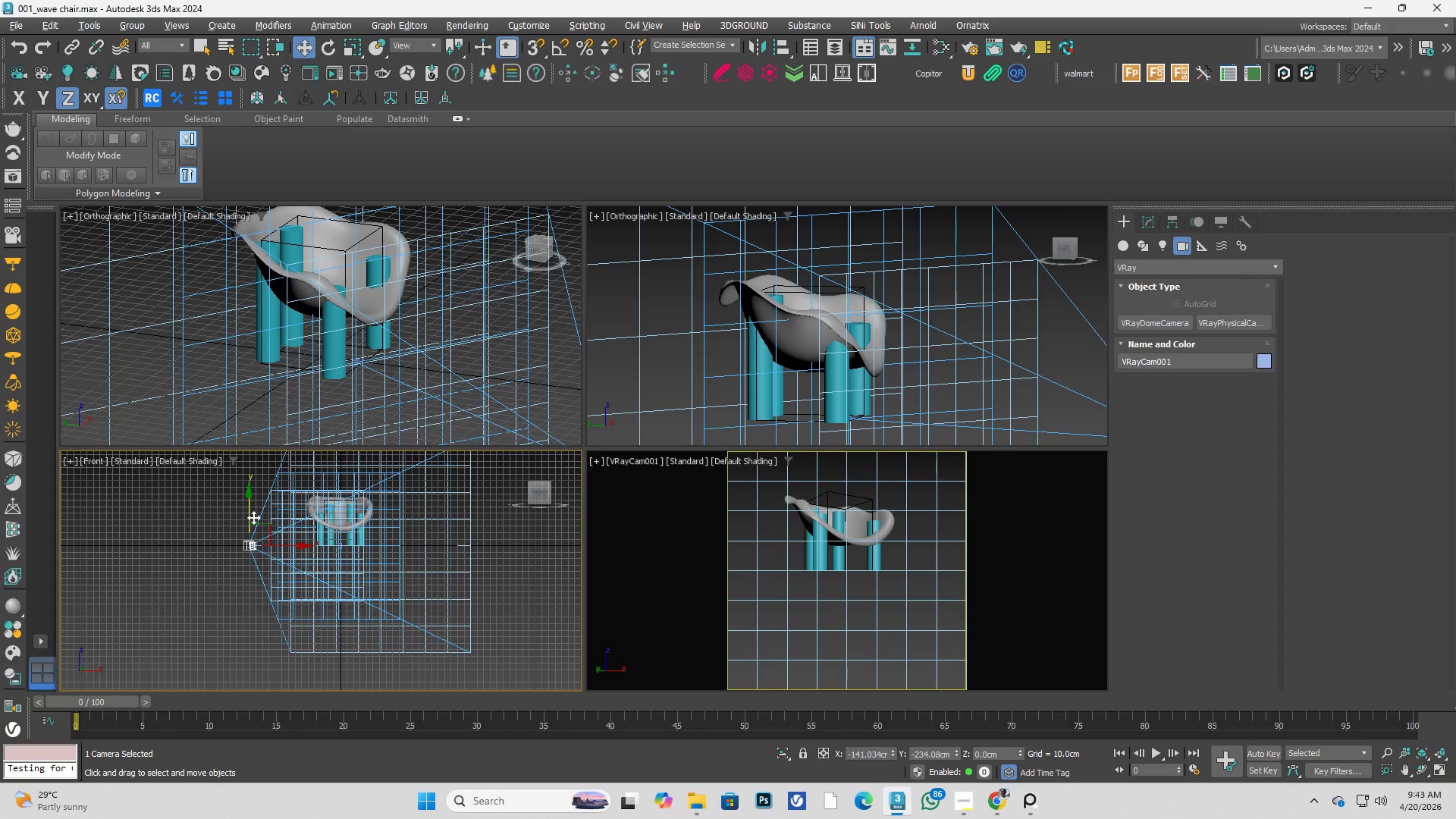 
left_click_drag(start_coordinate=[251, 516], to_coordinate=[242, 491])
 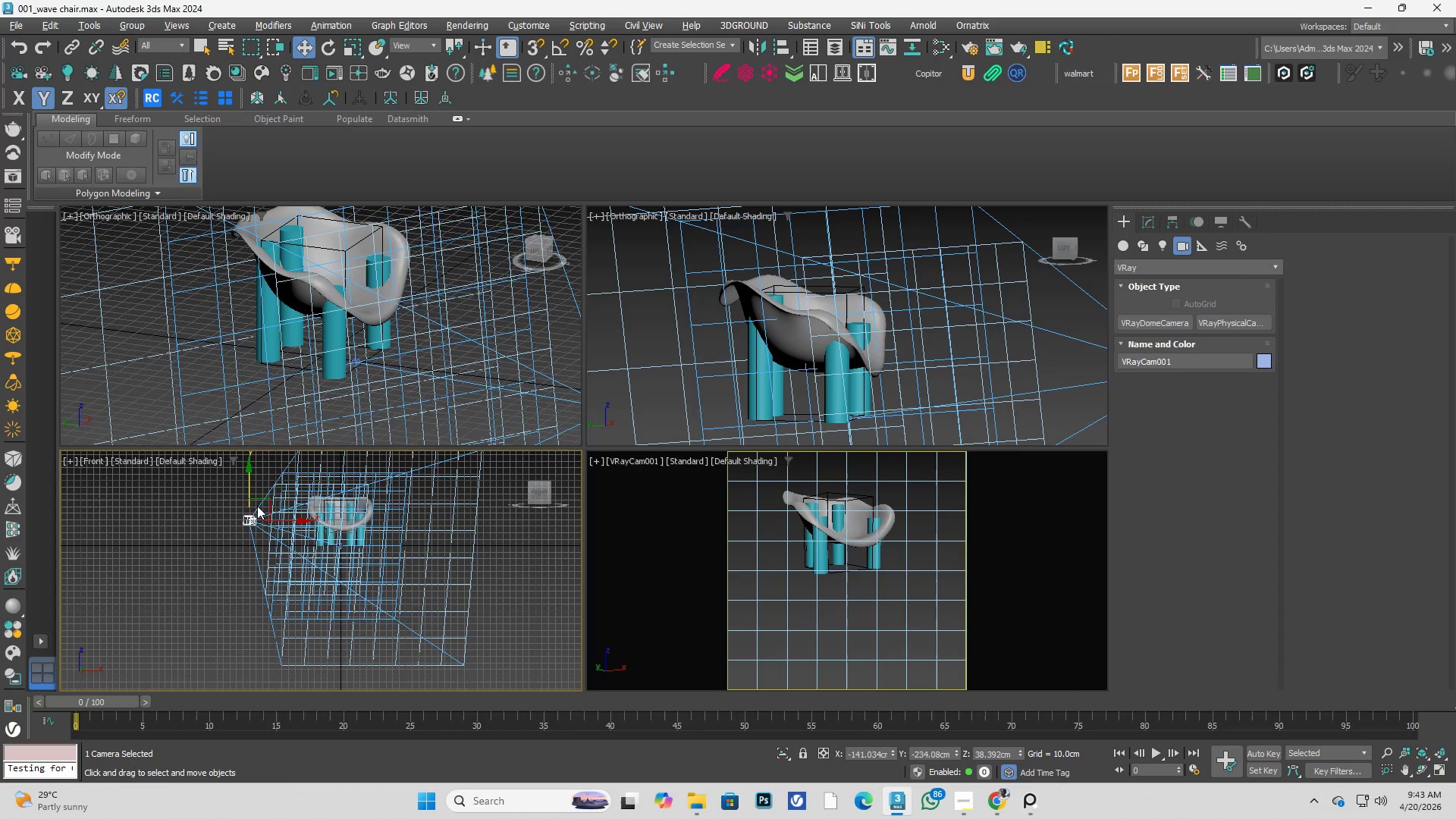 
key(Control+ControlLeft)
 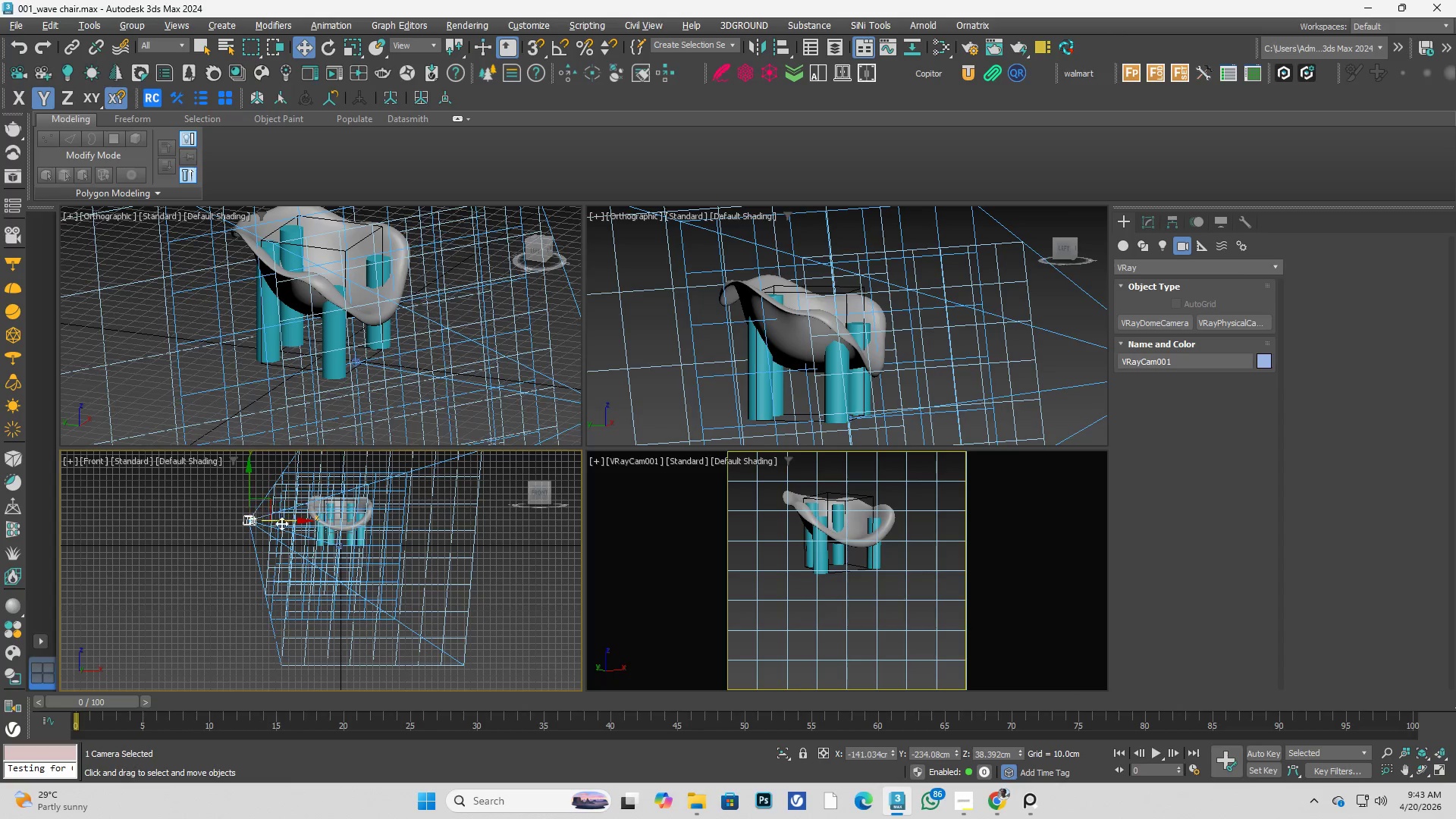 
key(Control+Z)
 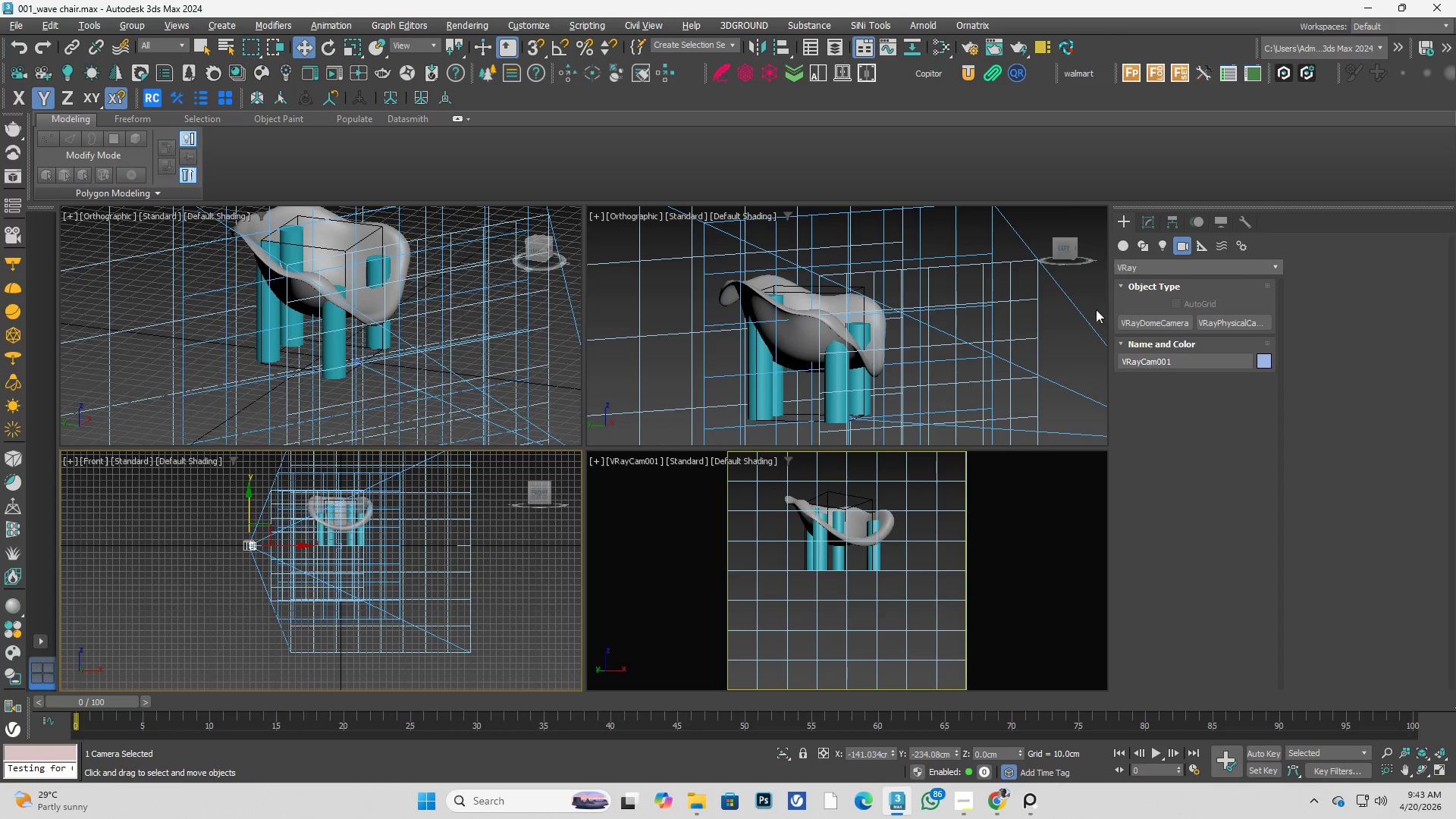 
left_click([1153, 222])
 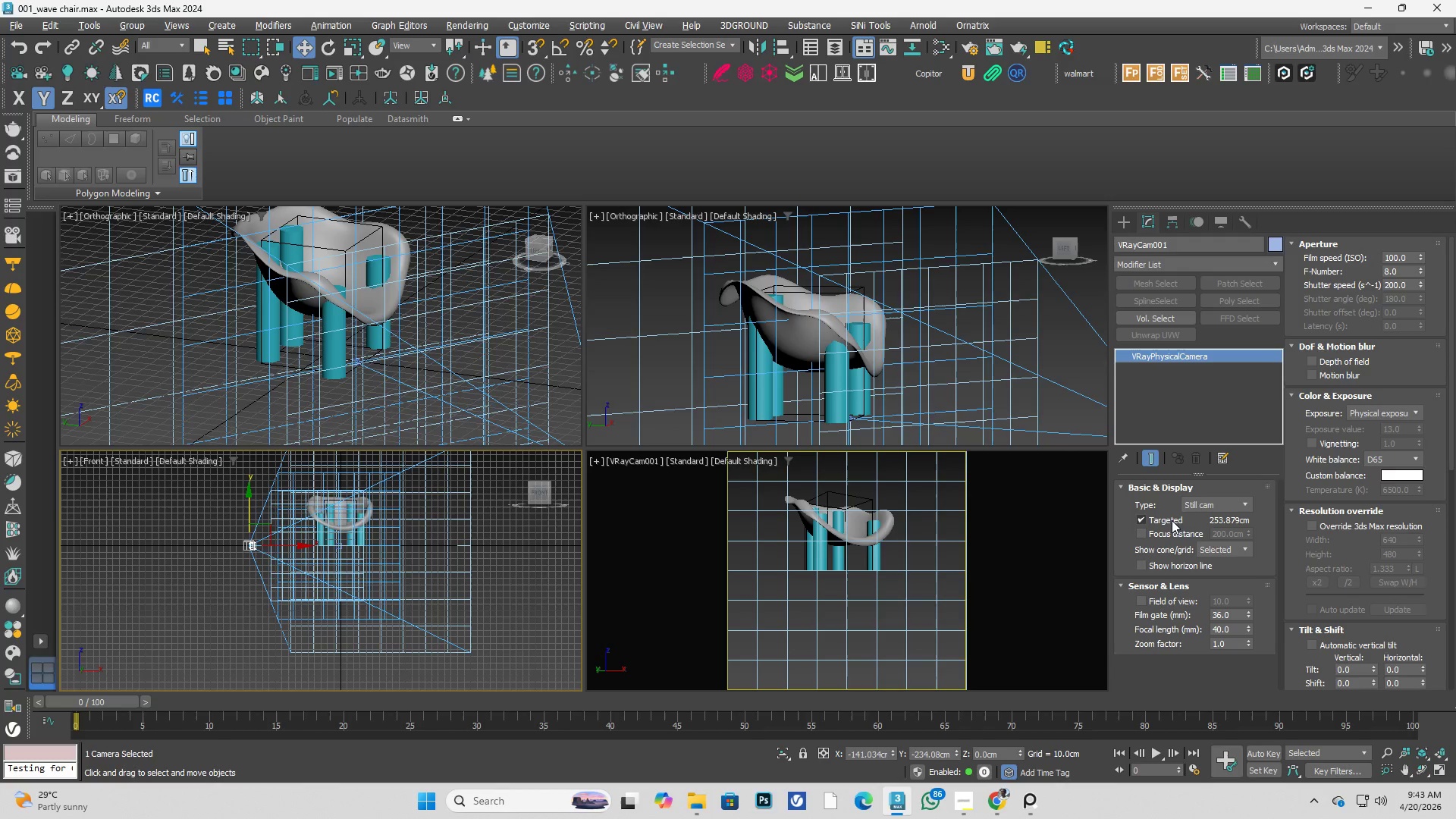 
left_click([1162, 521])
 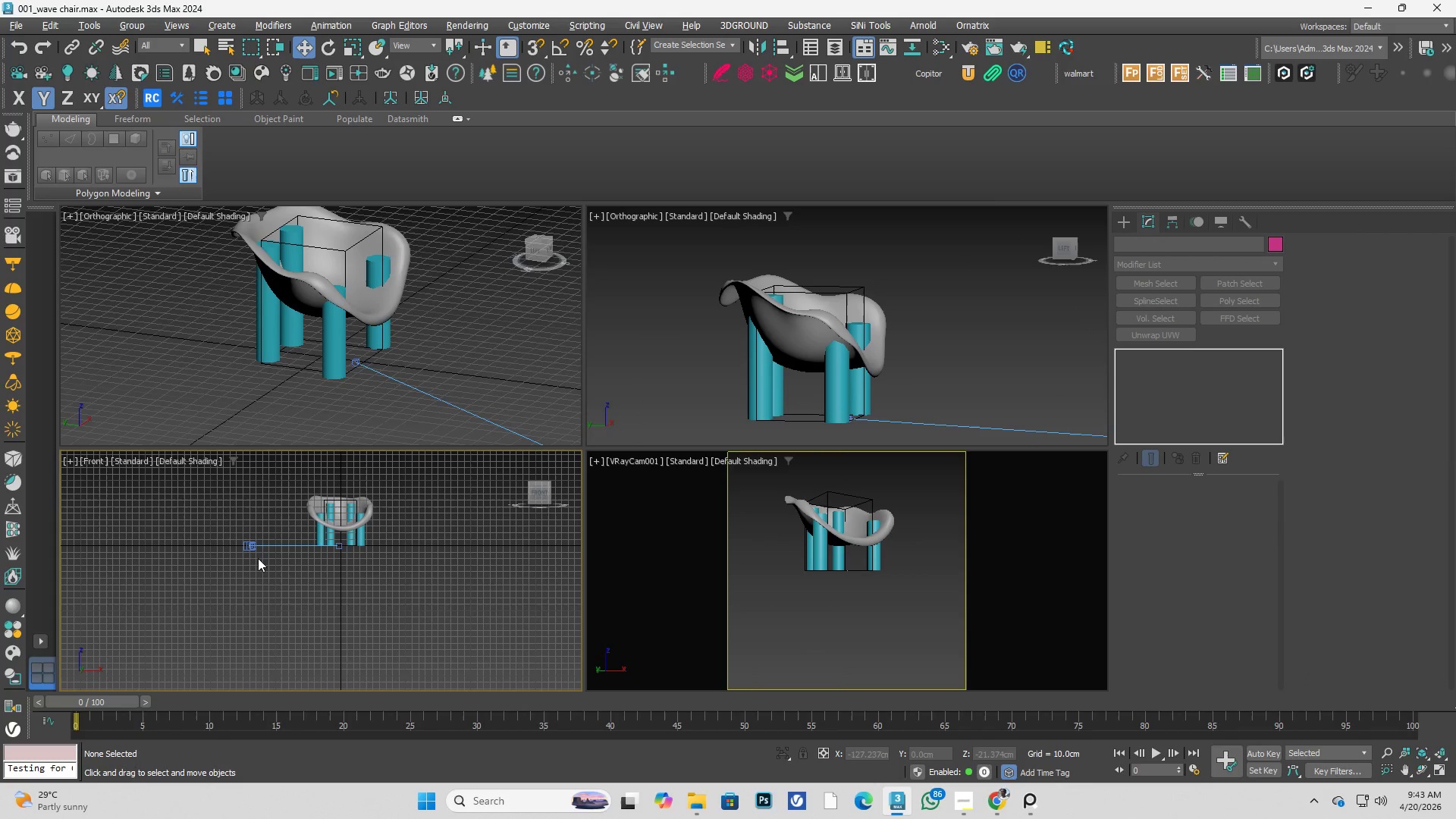 
left_click([253, 548])
 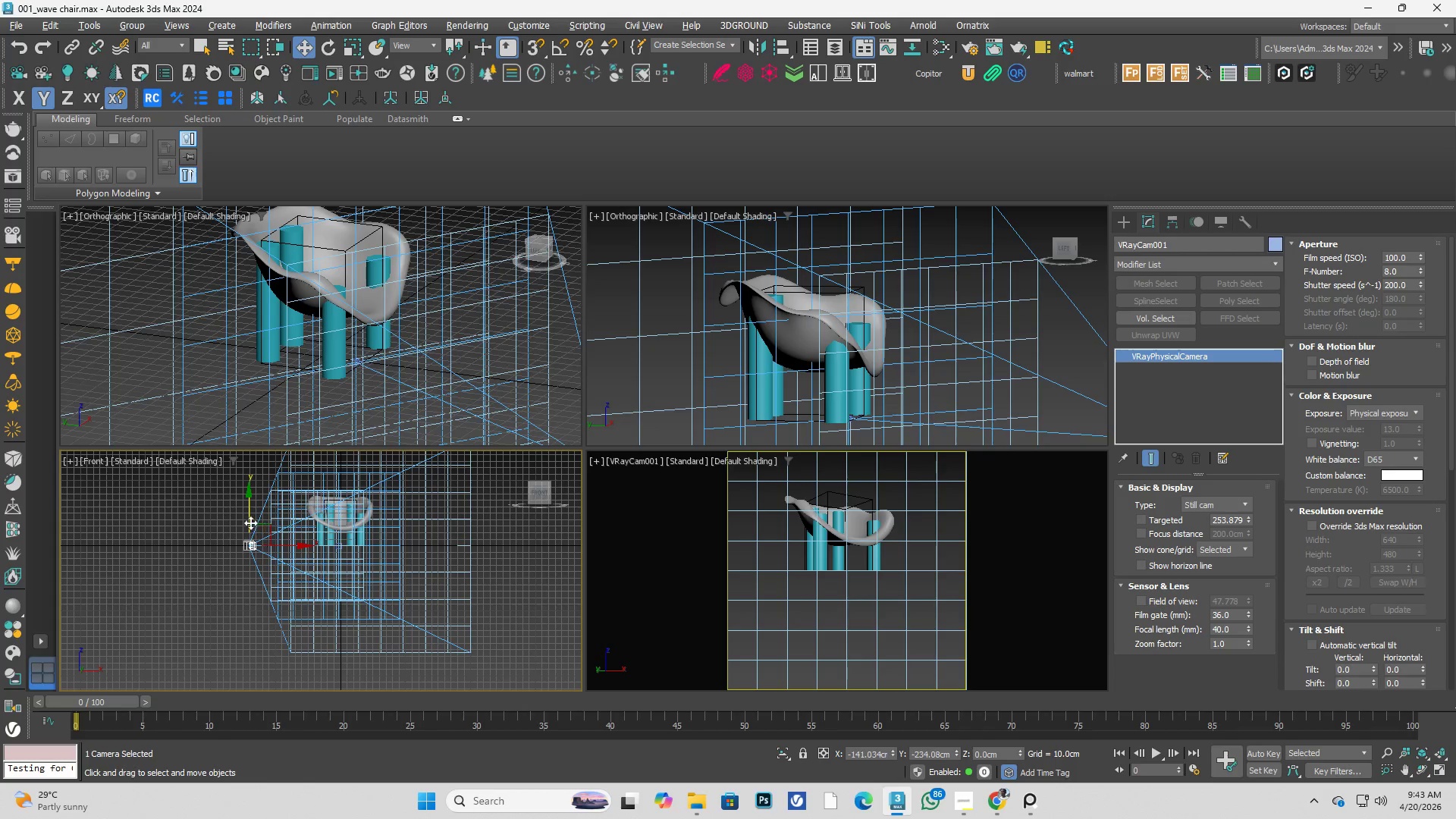 
left_click_drag(start_coordinate=[244, 517], to_coordinate=[238, 470])
 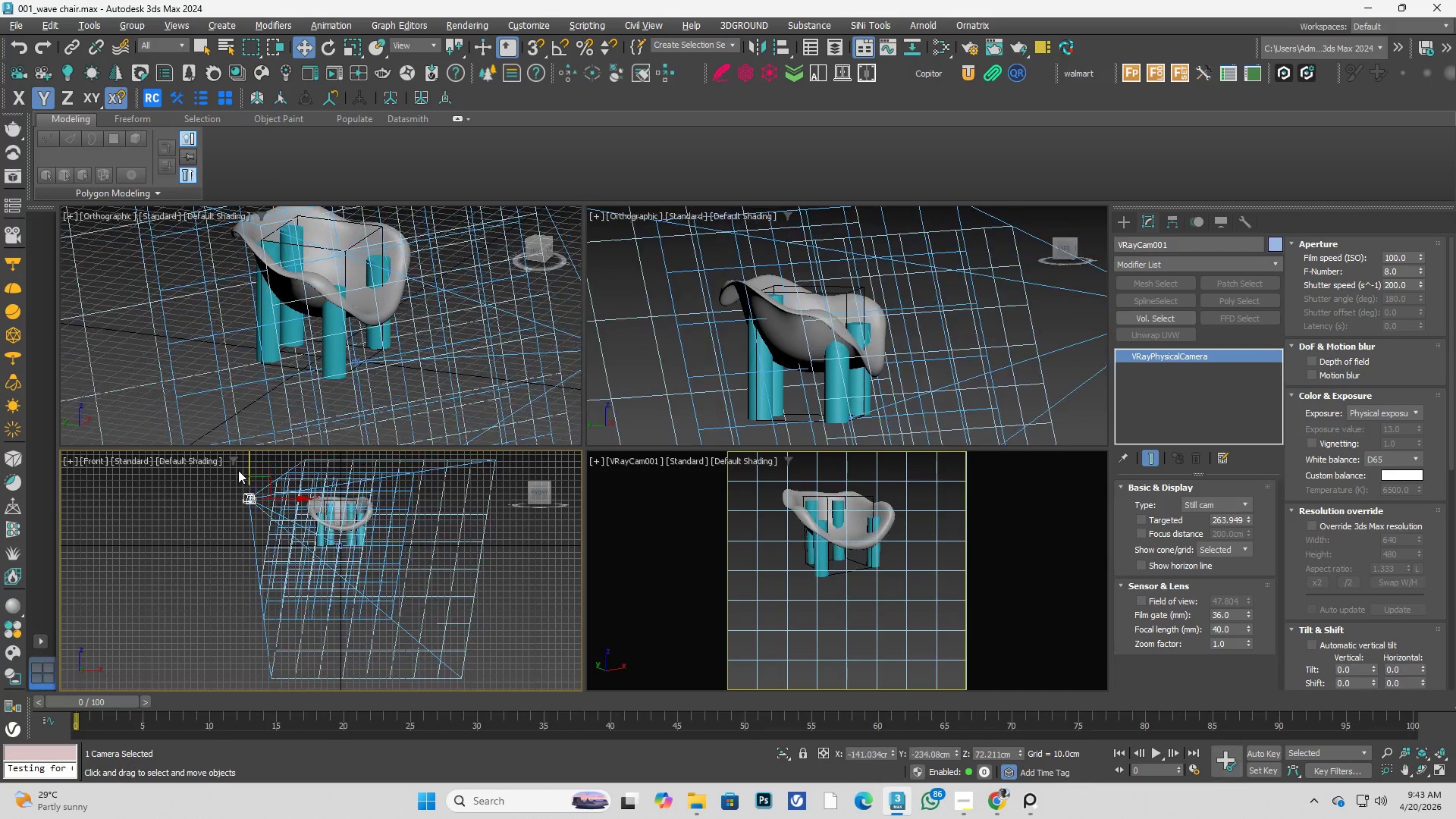 
key(Control+Z)
 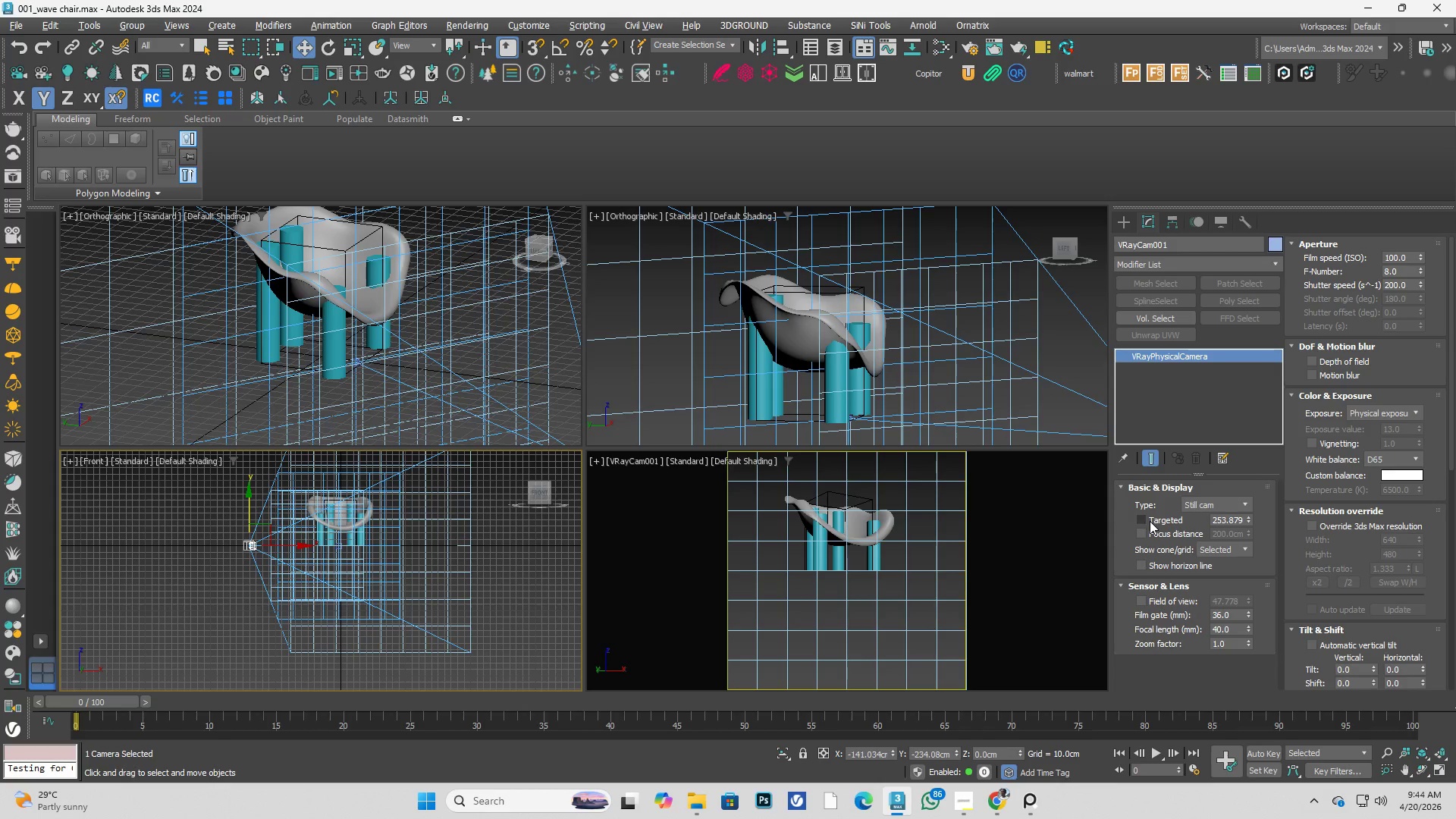 
left_click([1151, 522])
 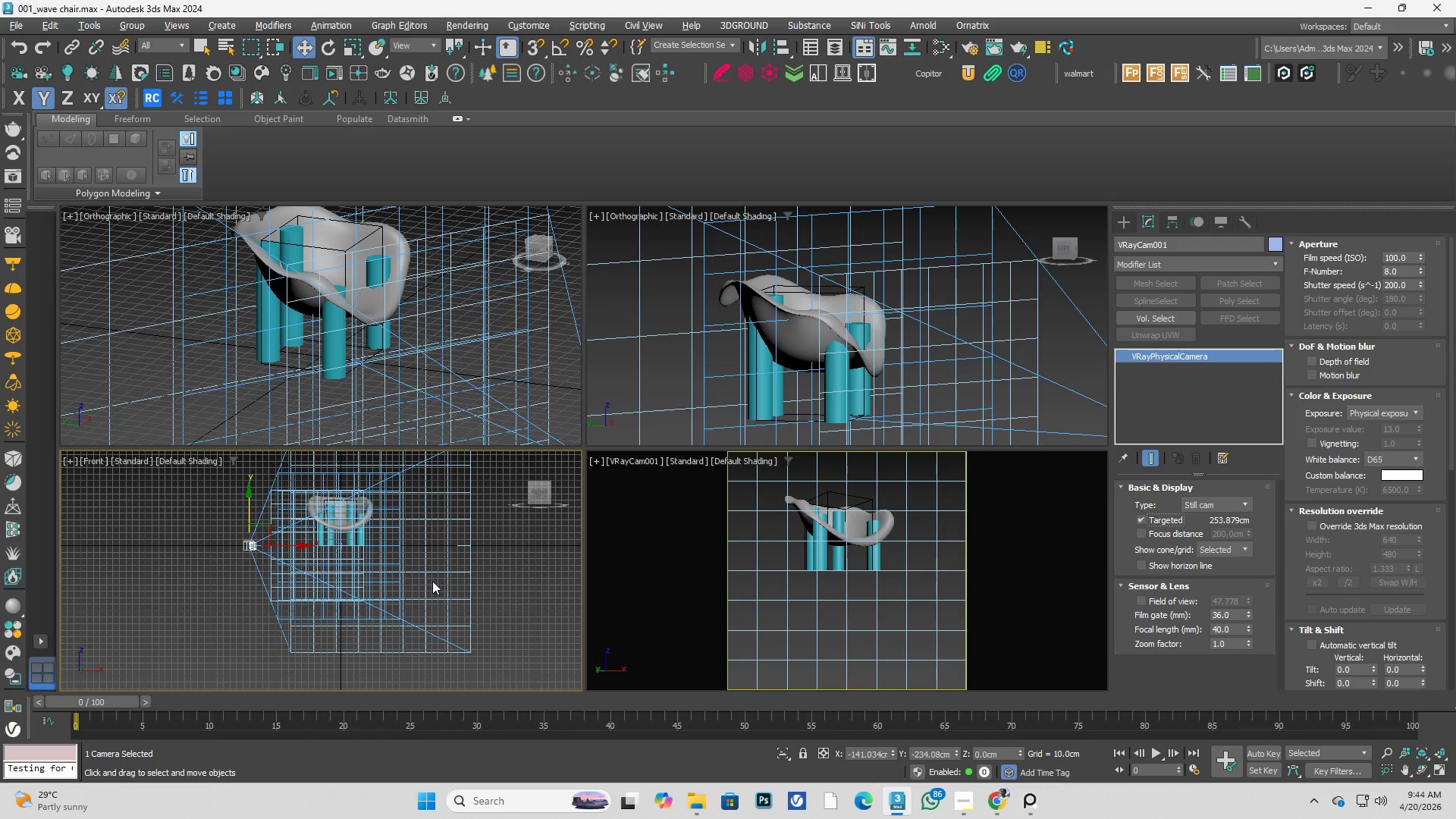 
key(T)
 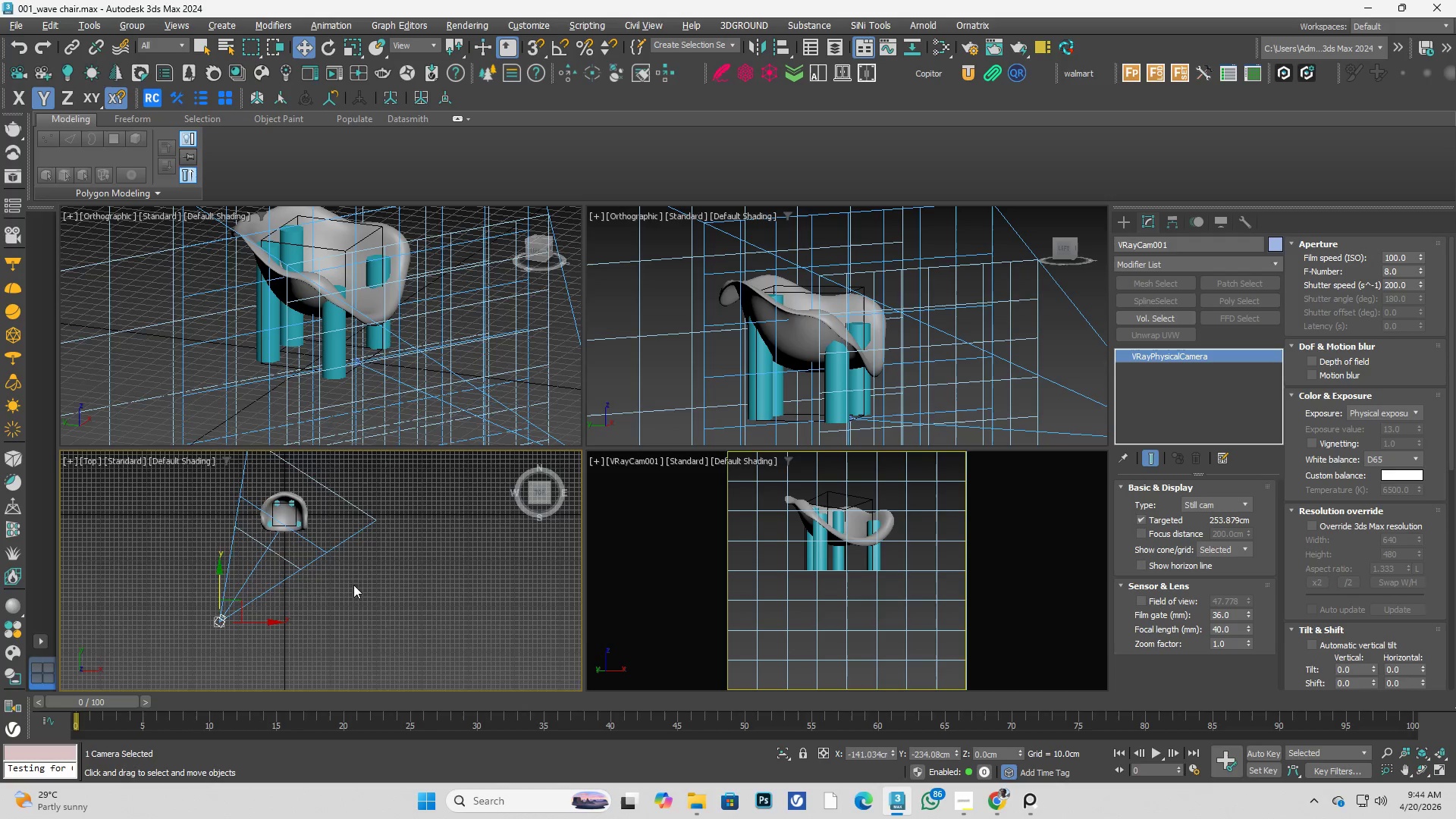 
left_click([186, 522])
 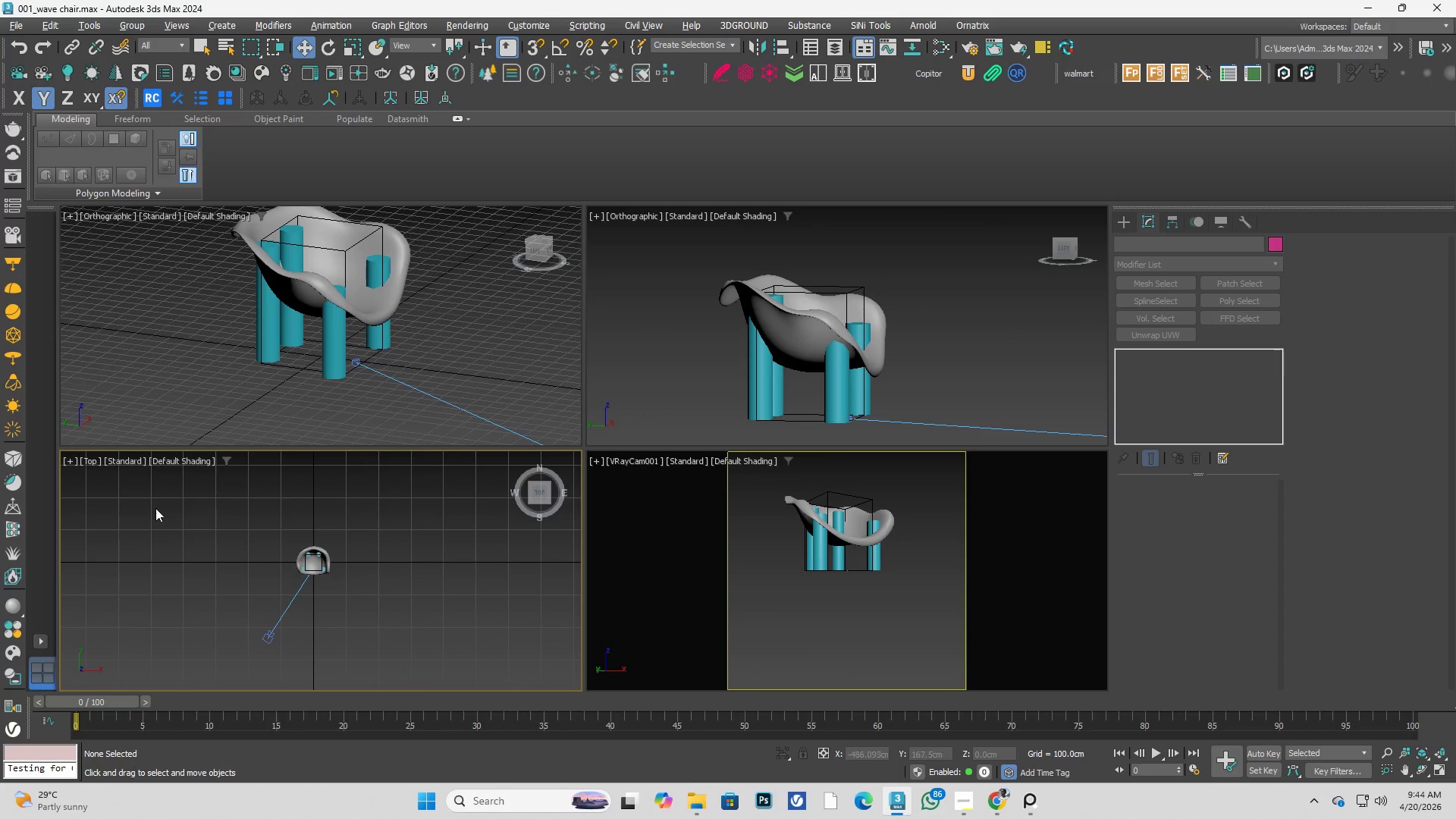 
scroll: coordinate [306, 586], scroll_direction: down, amount: 1.0
 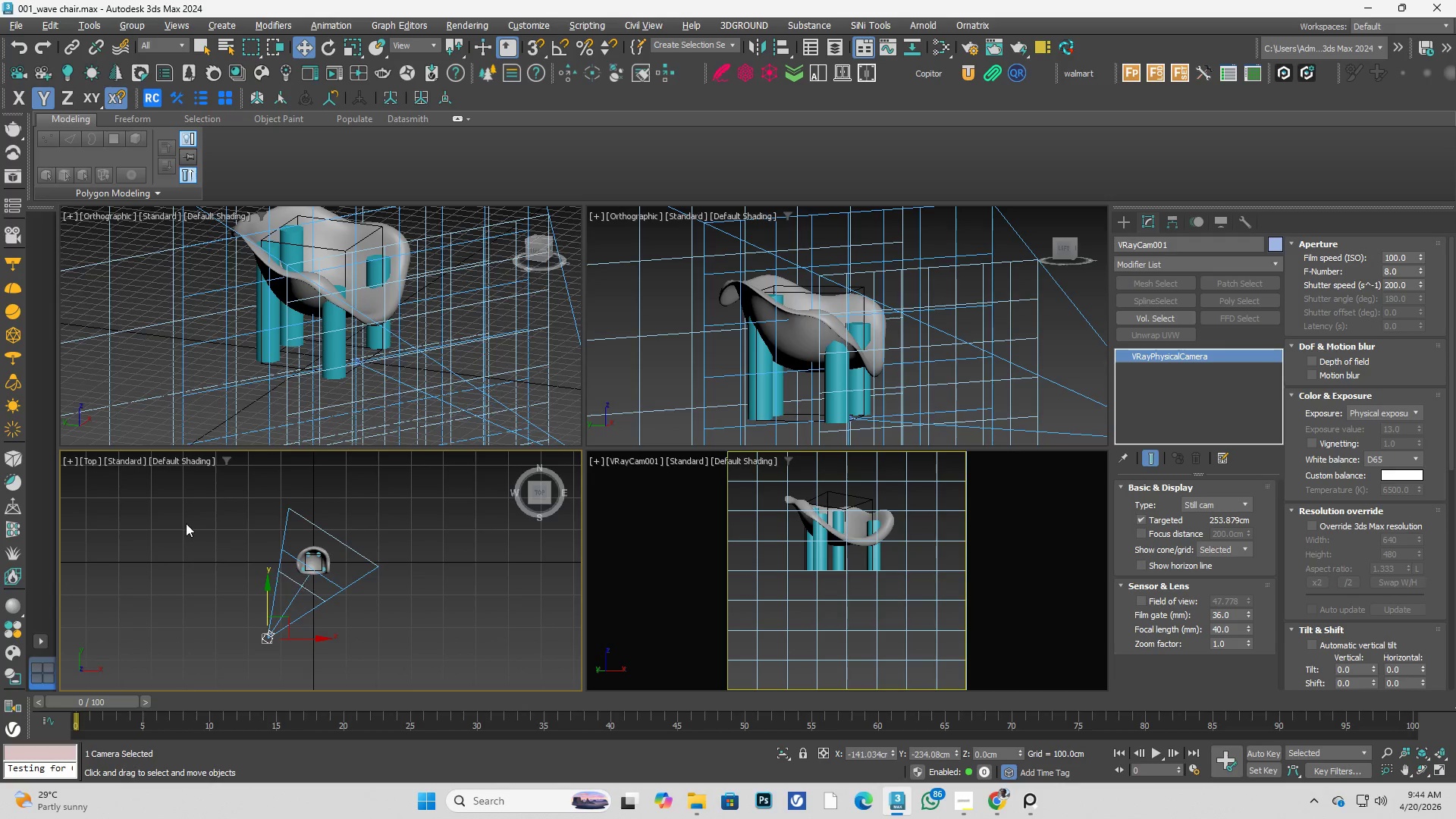 
left_click_drag(start_coordinate=[162, 511], to_coordinate=[395, 671])
 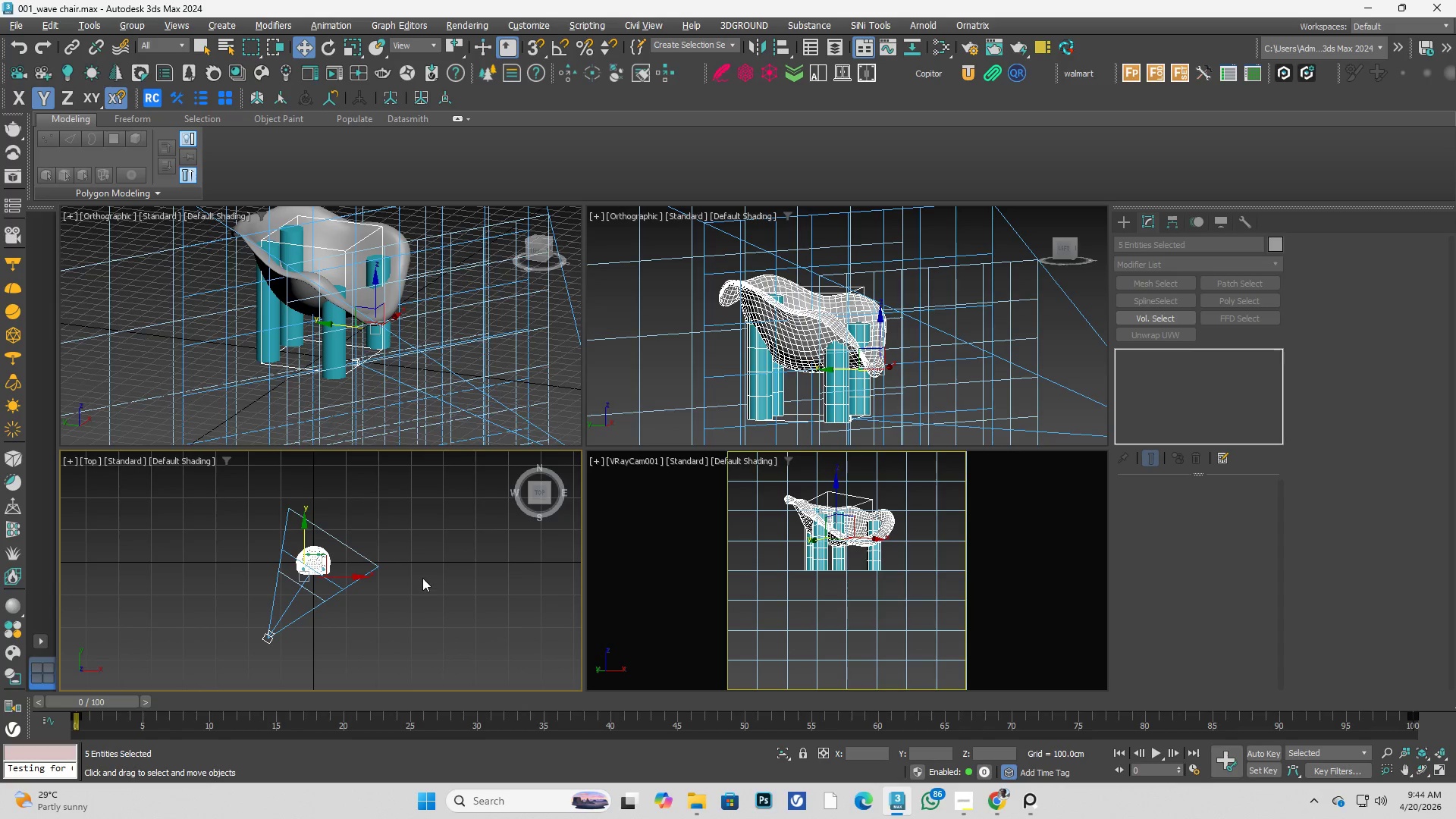 
left_click([422, 578])
 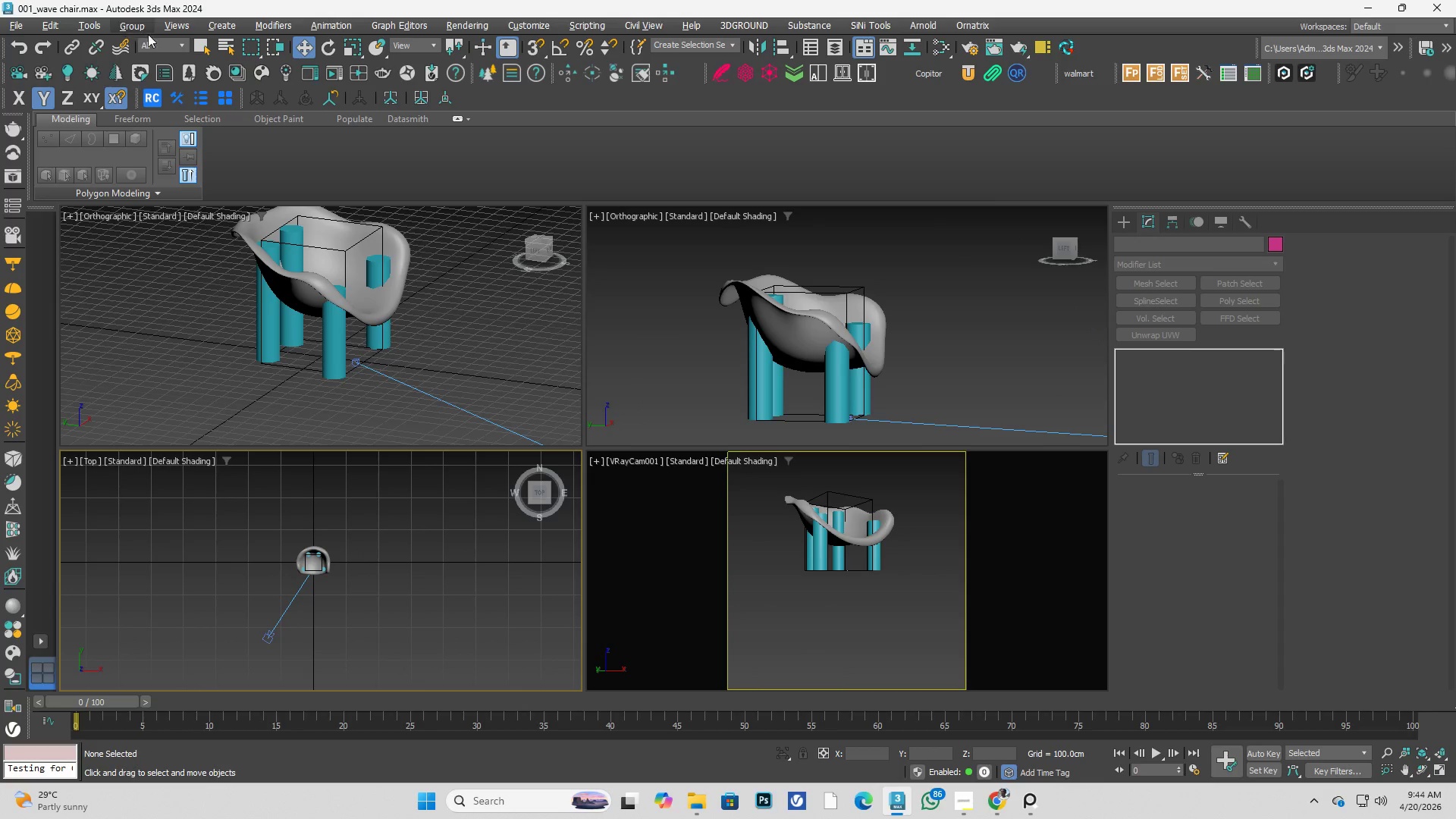 
left_click([159, 39])
 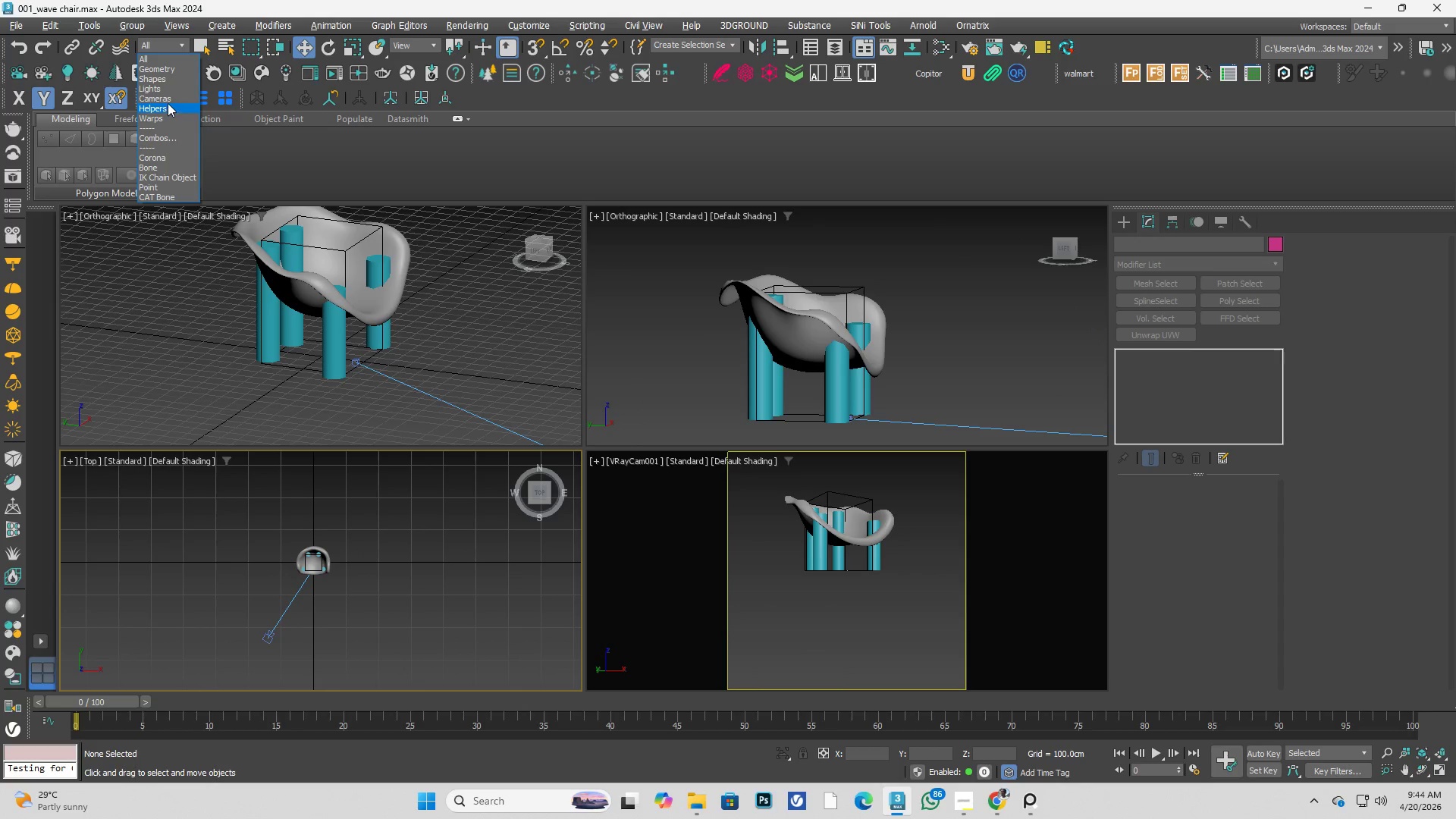 
left_click([166, 99])
 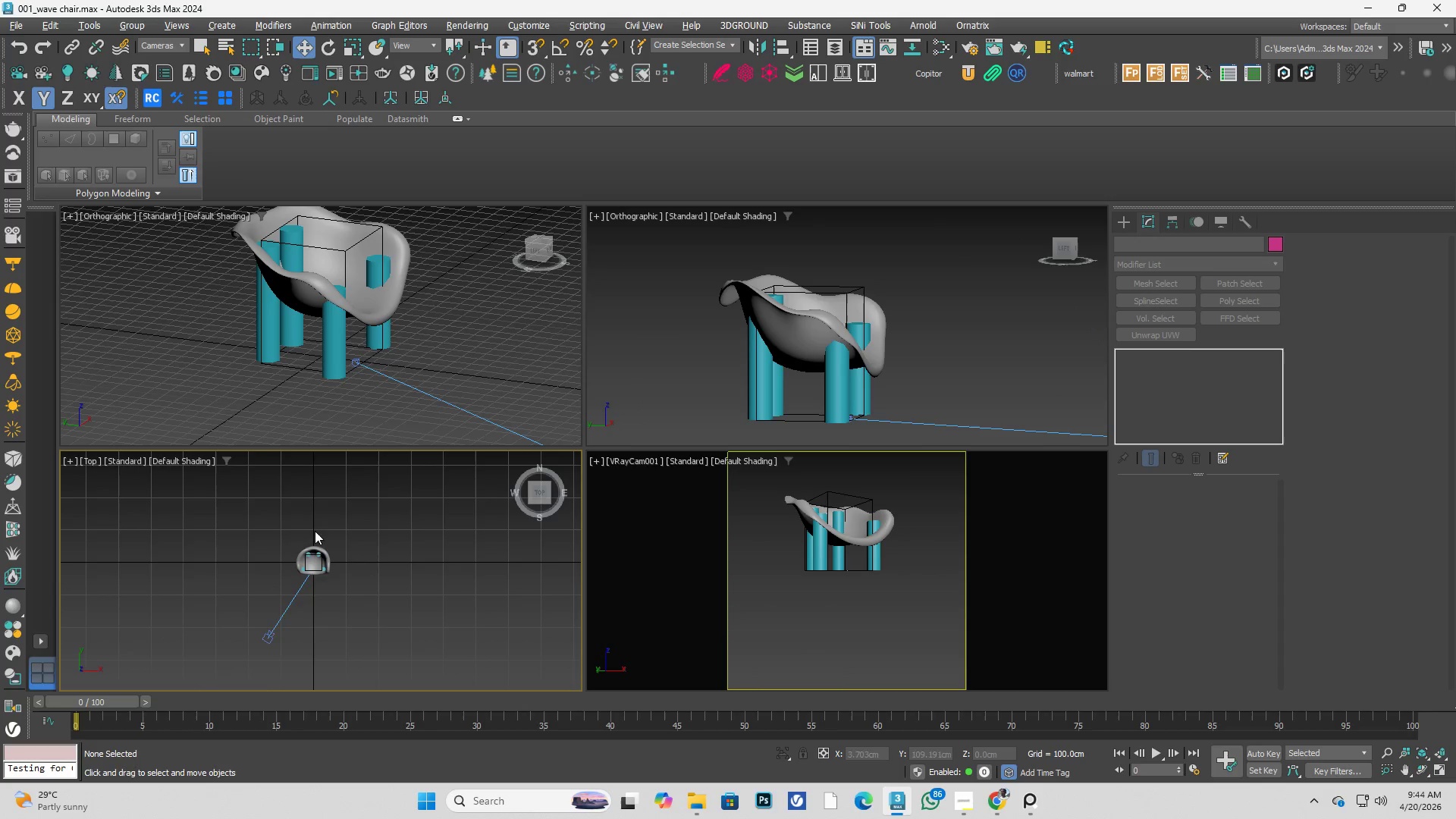 
left_click_drag(start_coordinate=[209, 511], to_coordinate=[372, 642])
 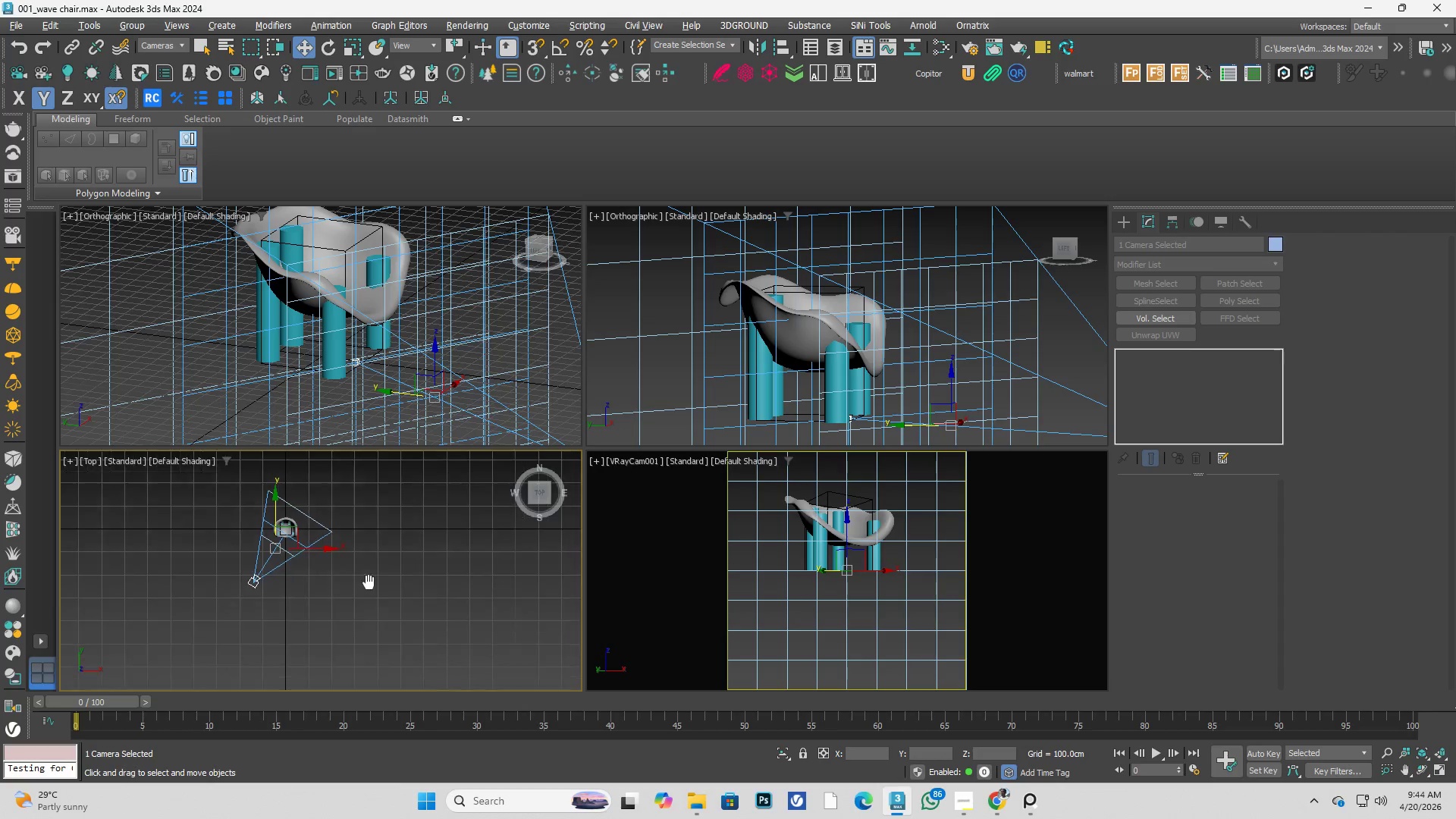 
scroll: coordinate [309, 548], scroll_direction: down, amount: 1.0
 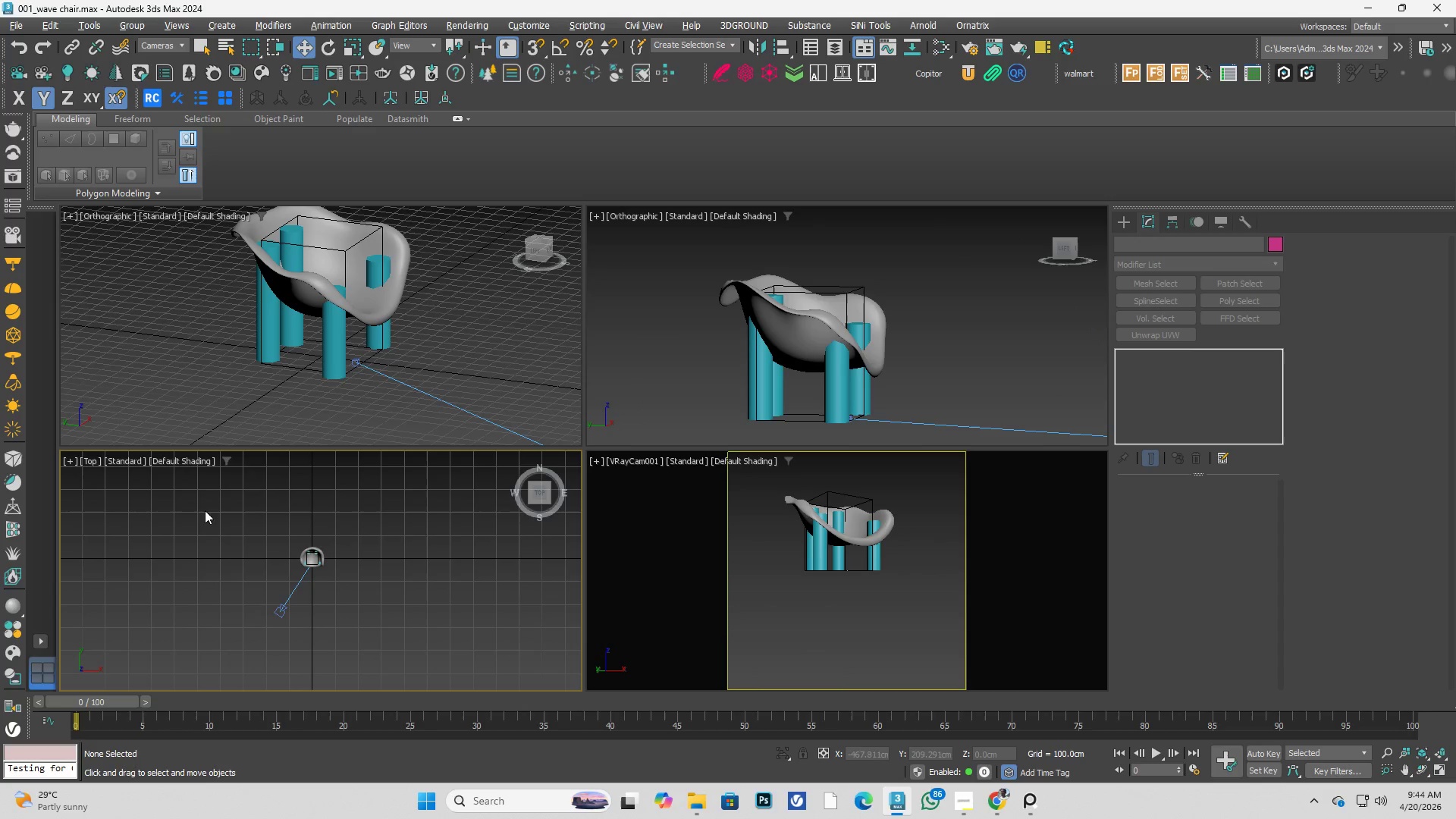 
key(F)
 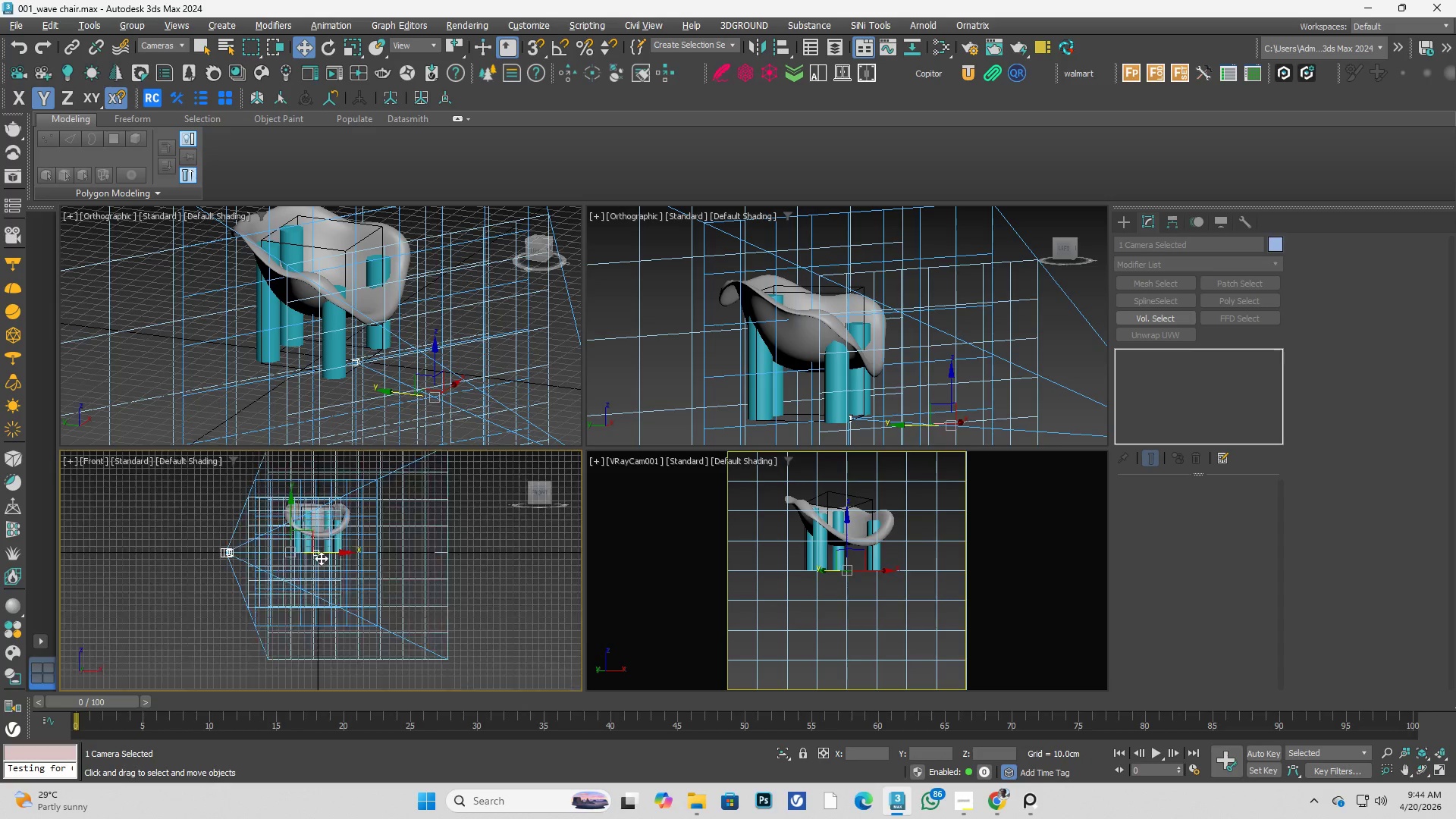 
scroll: coordinate [322, 569], scroll_direction: none, amount: 0.0
 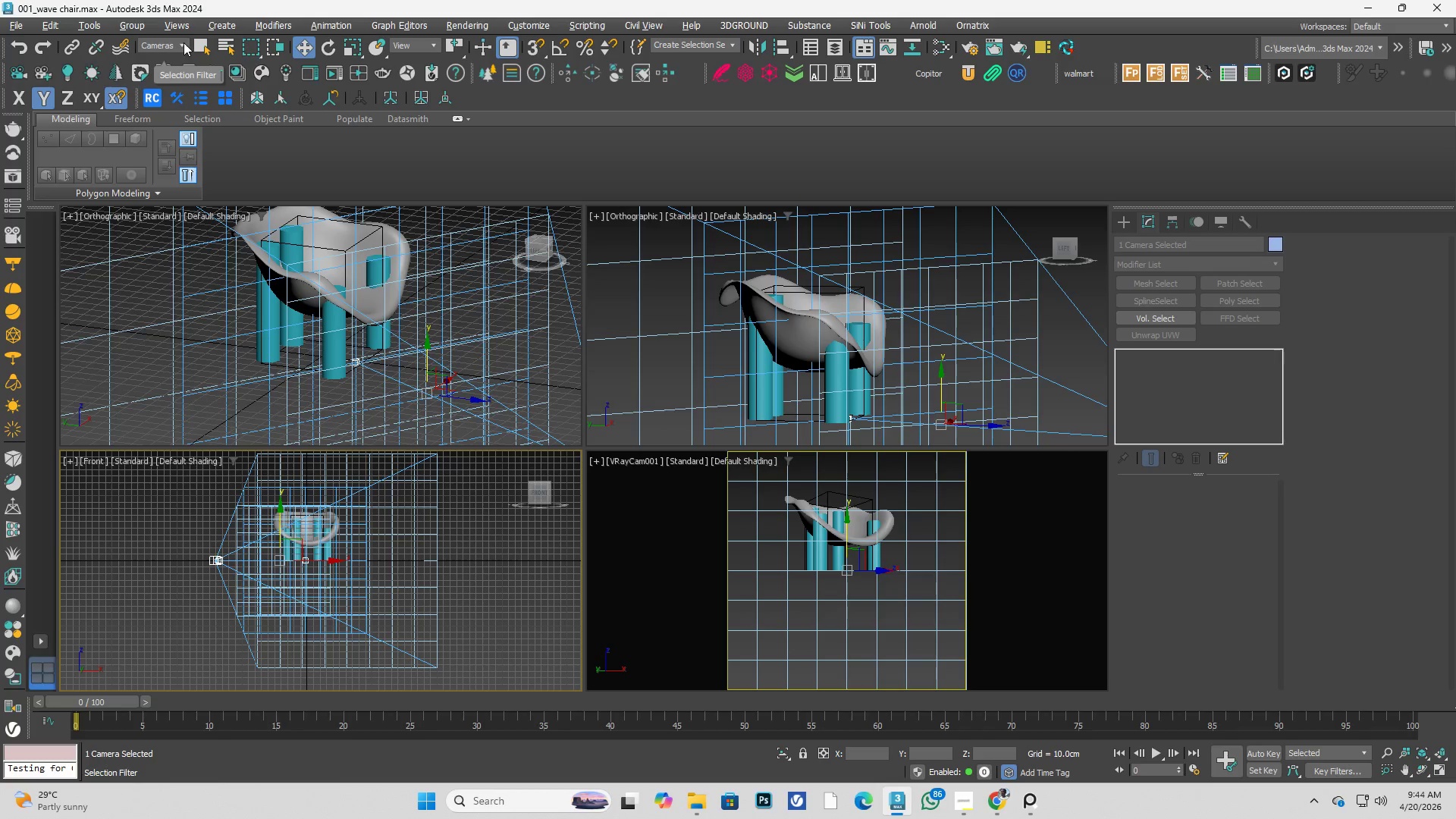 
left_click([425, 42])
 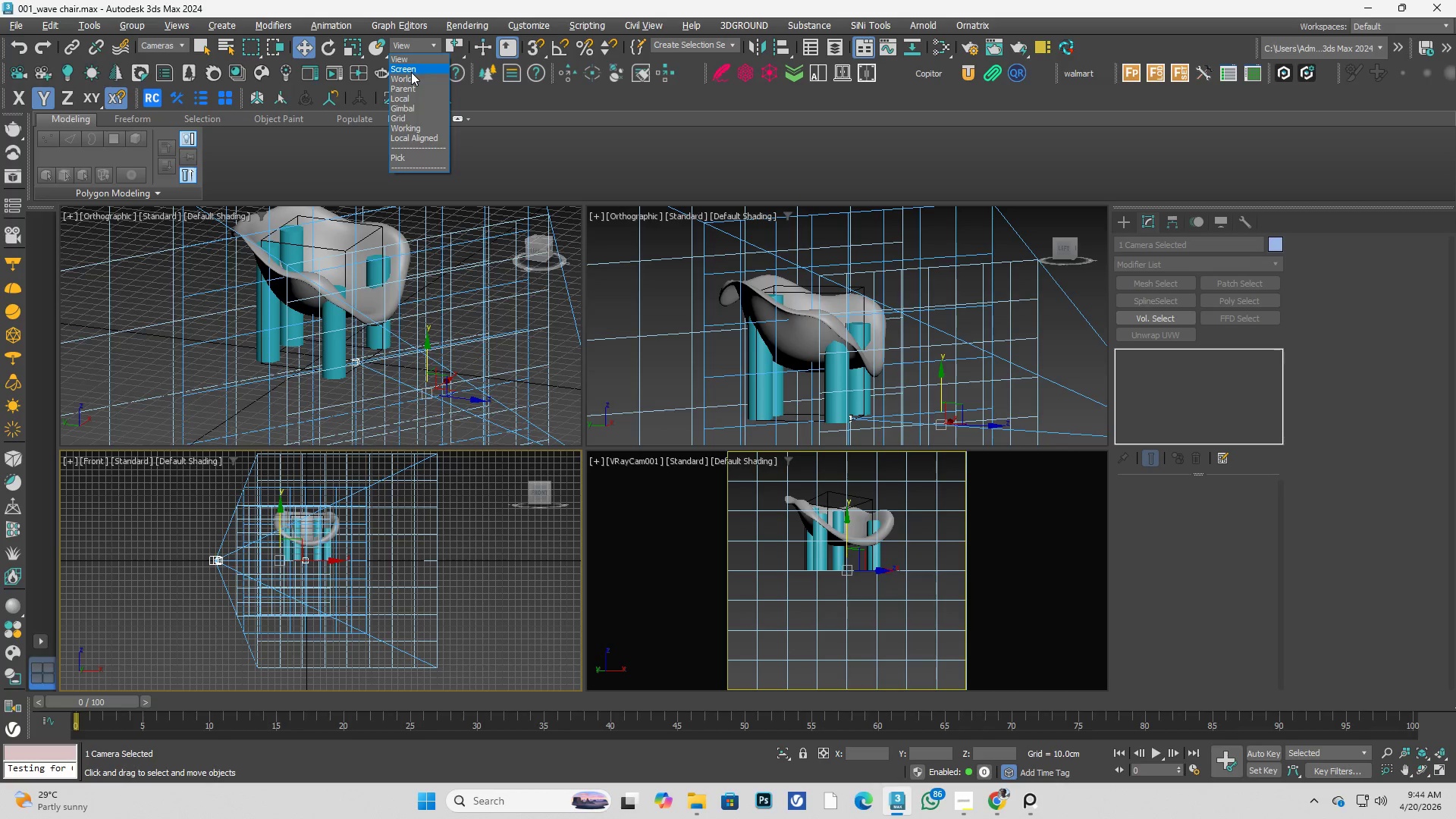 
left_click([414, 76])
 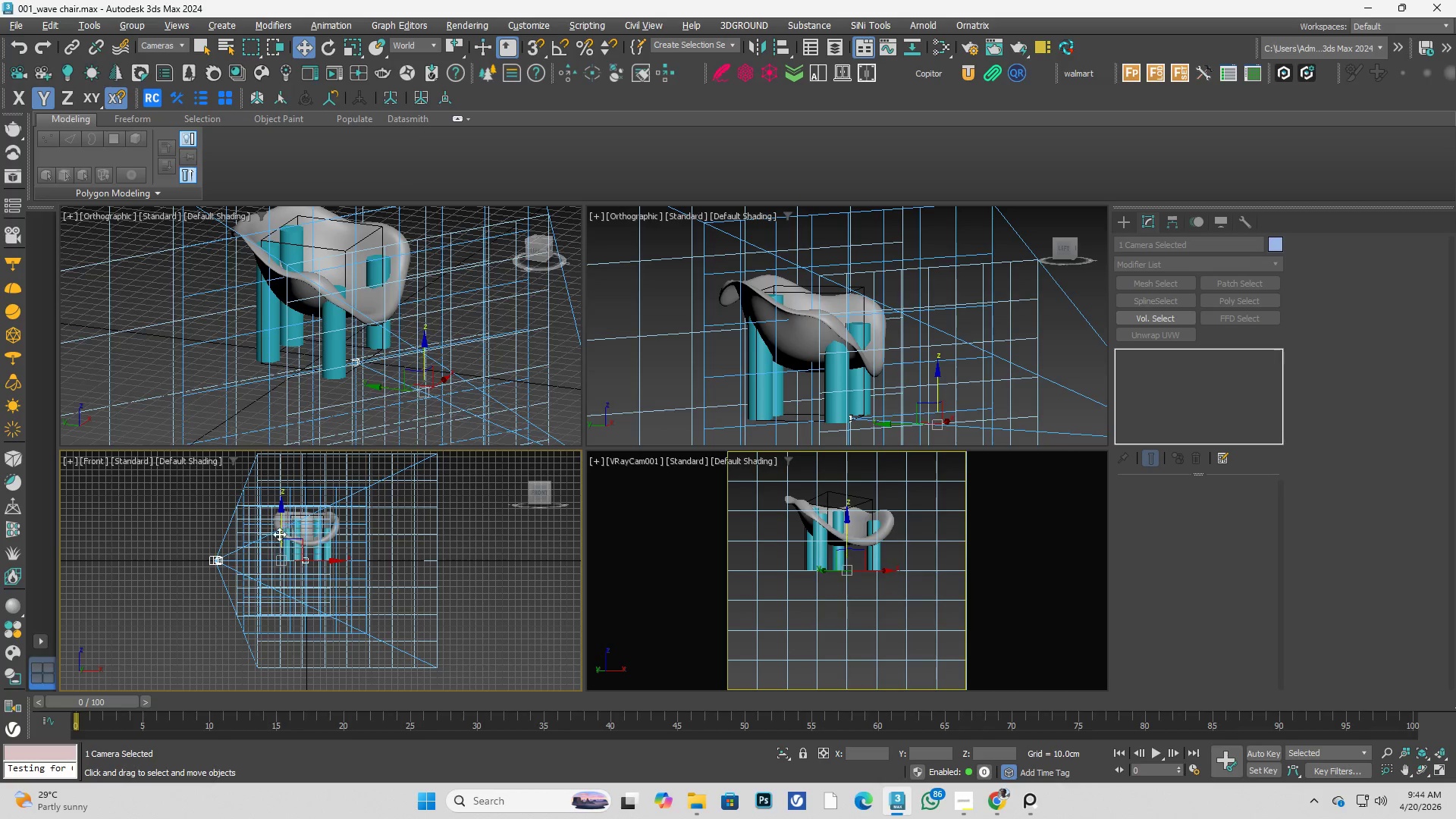 
left_click_drag(start_coordinate=[281, 529], to_coordinate=[274, 500])
 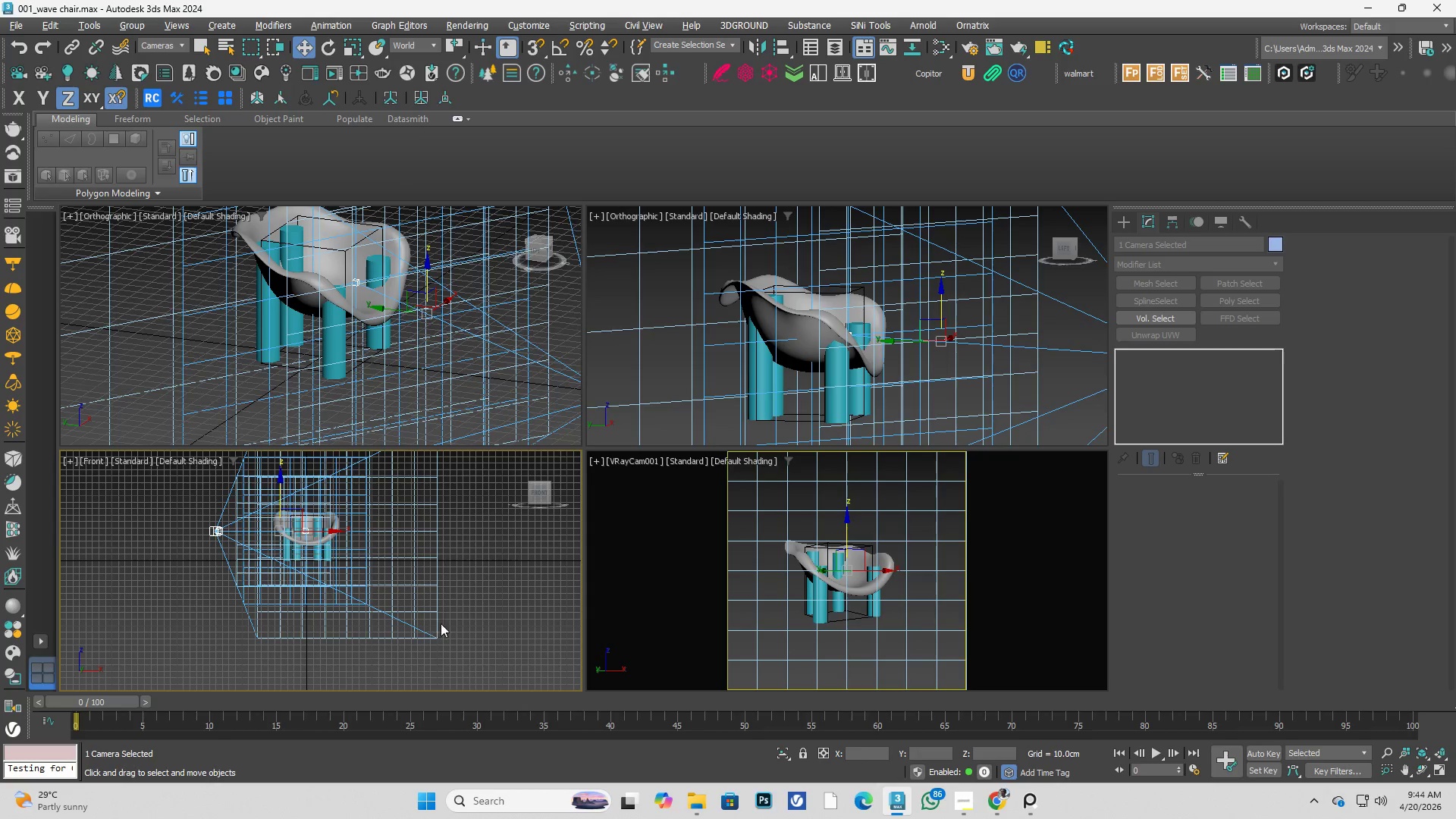 
left_click([482, 608])
 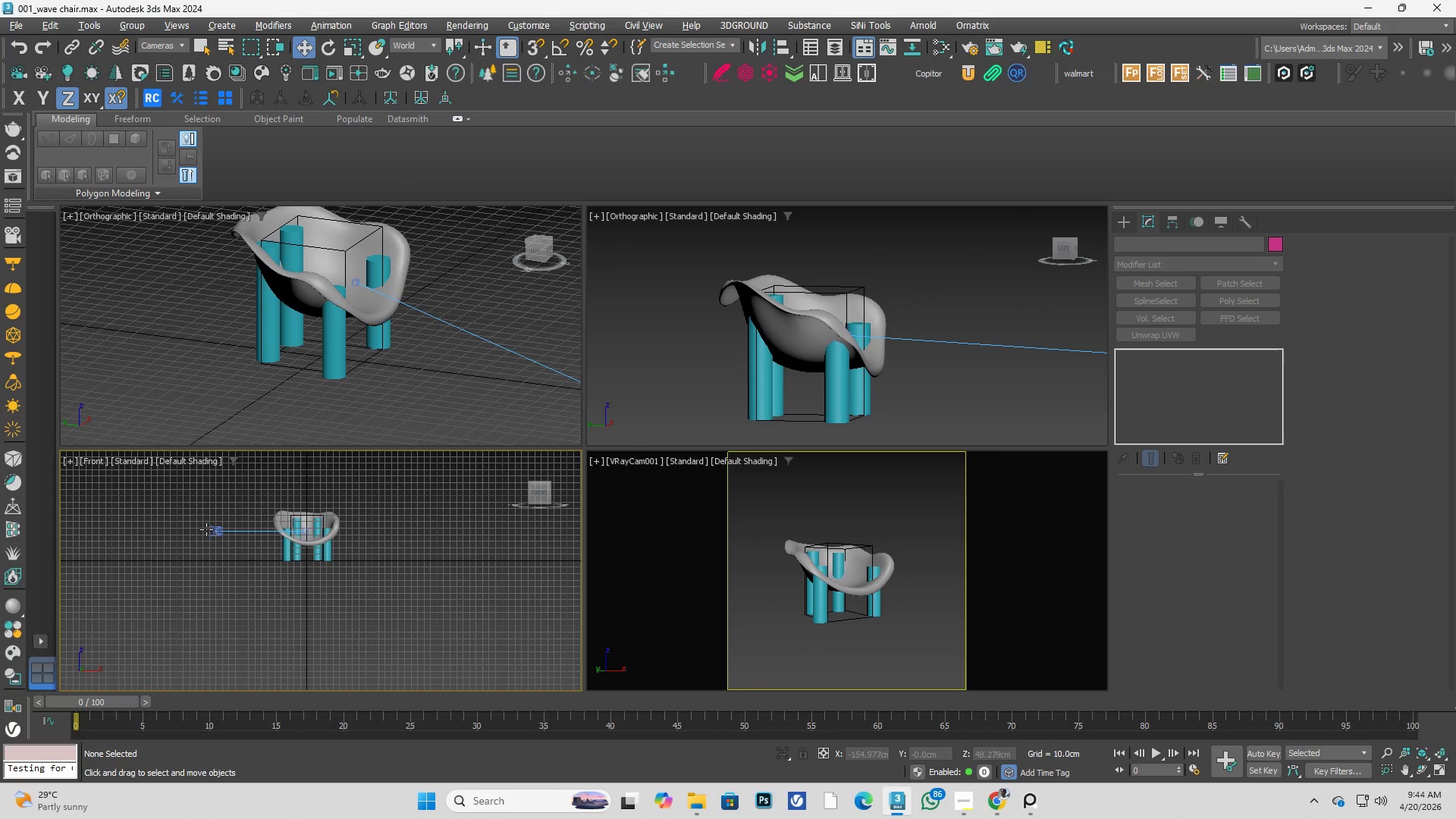 
left_click([210, 532])
 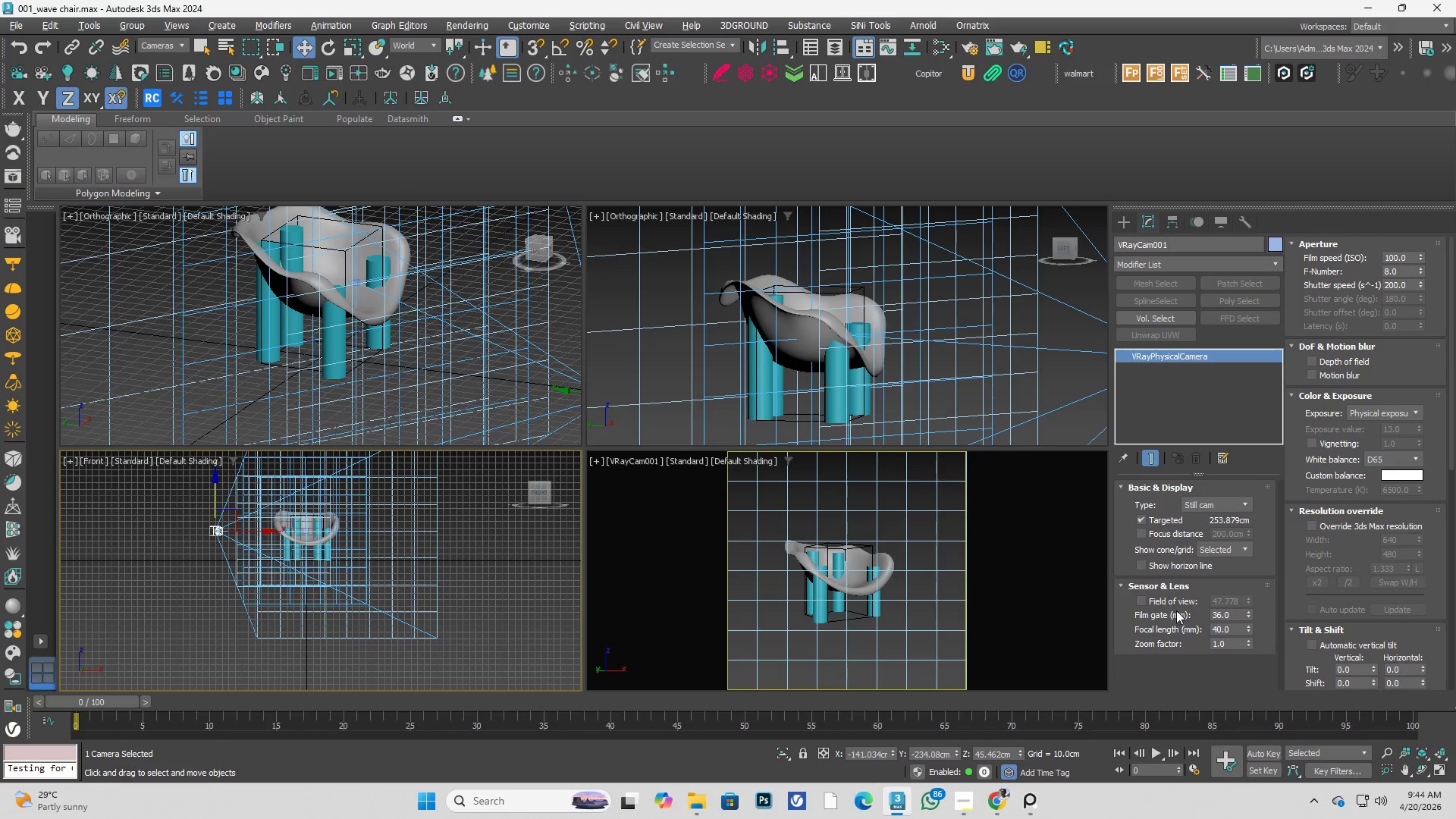 
left_click([1176, 603])
 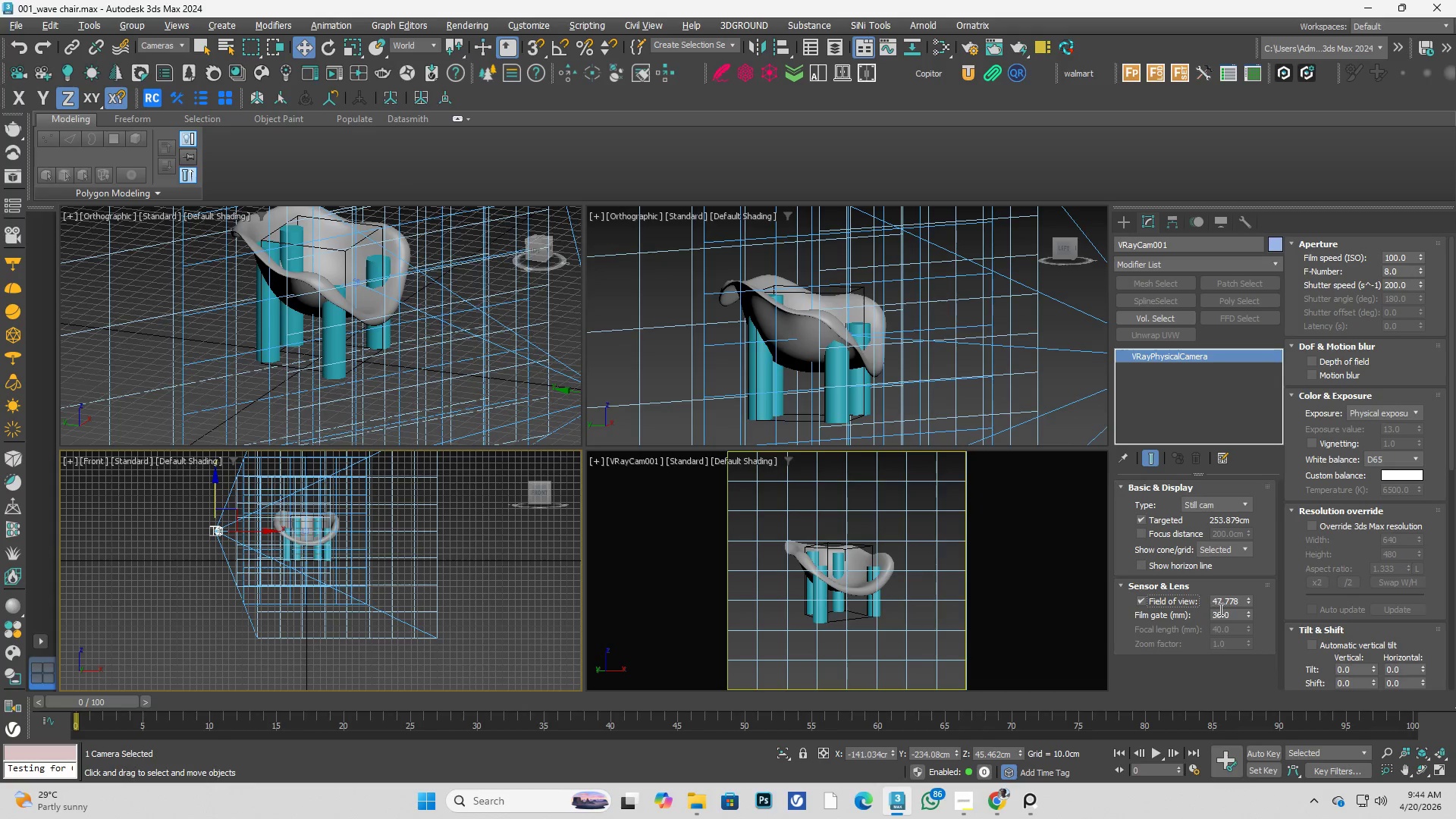 
double_click([1232, 603])
 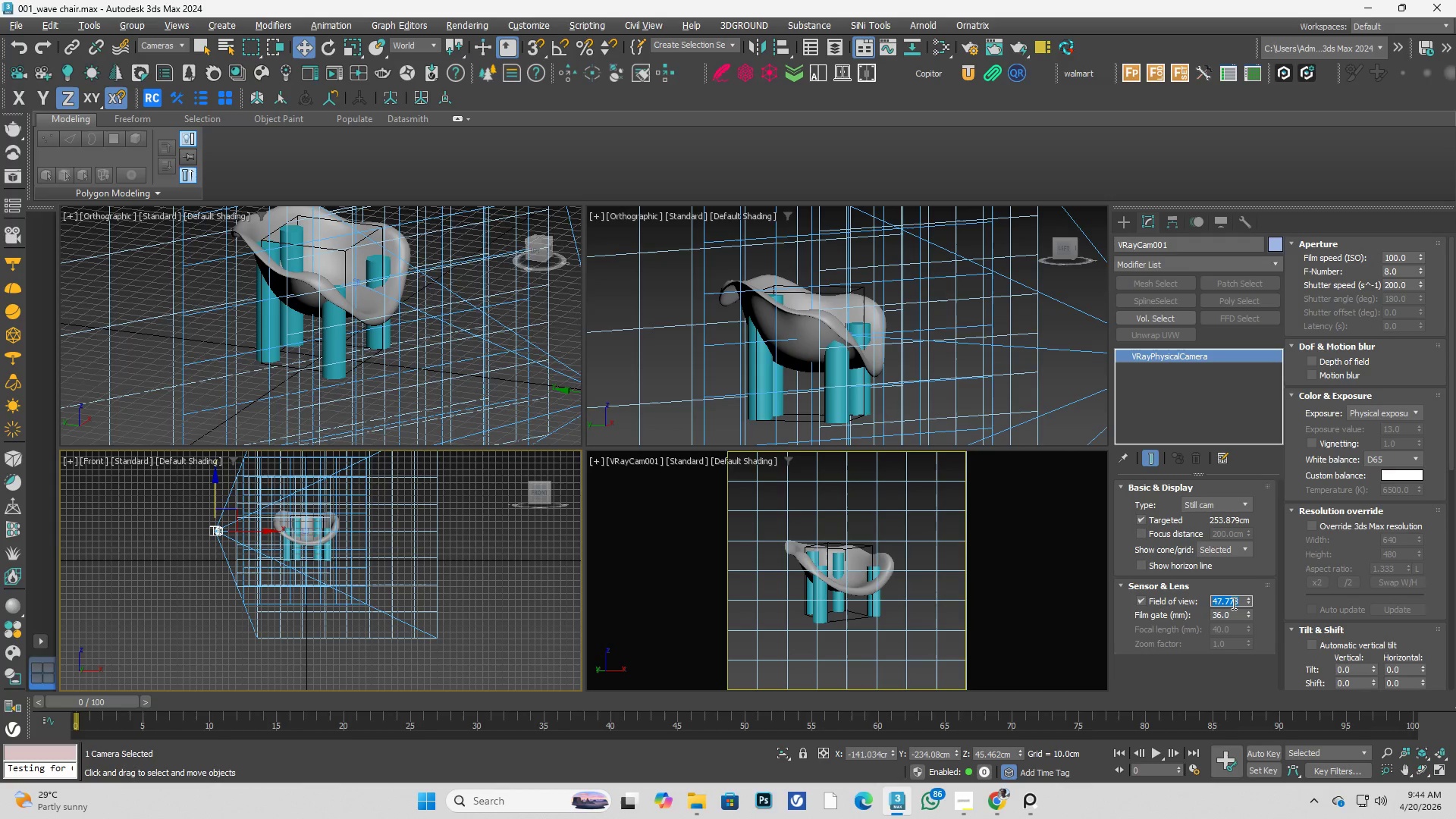 
key(Numpad1)
 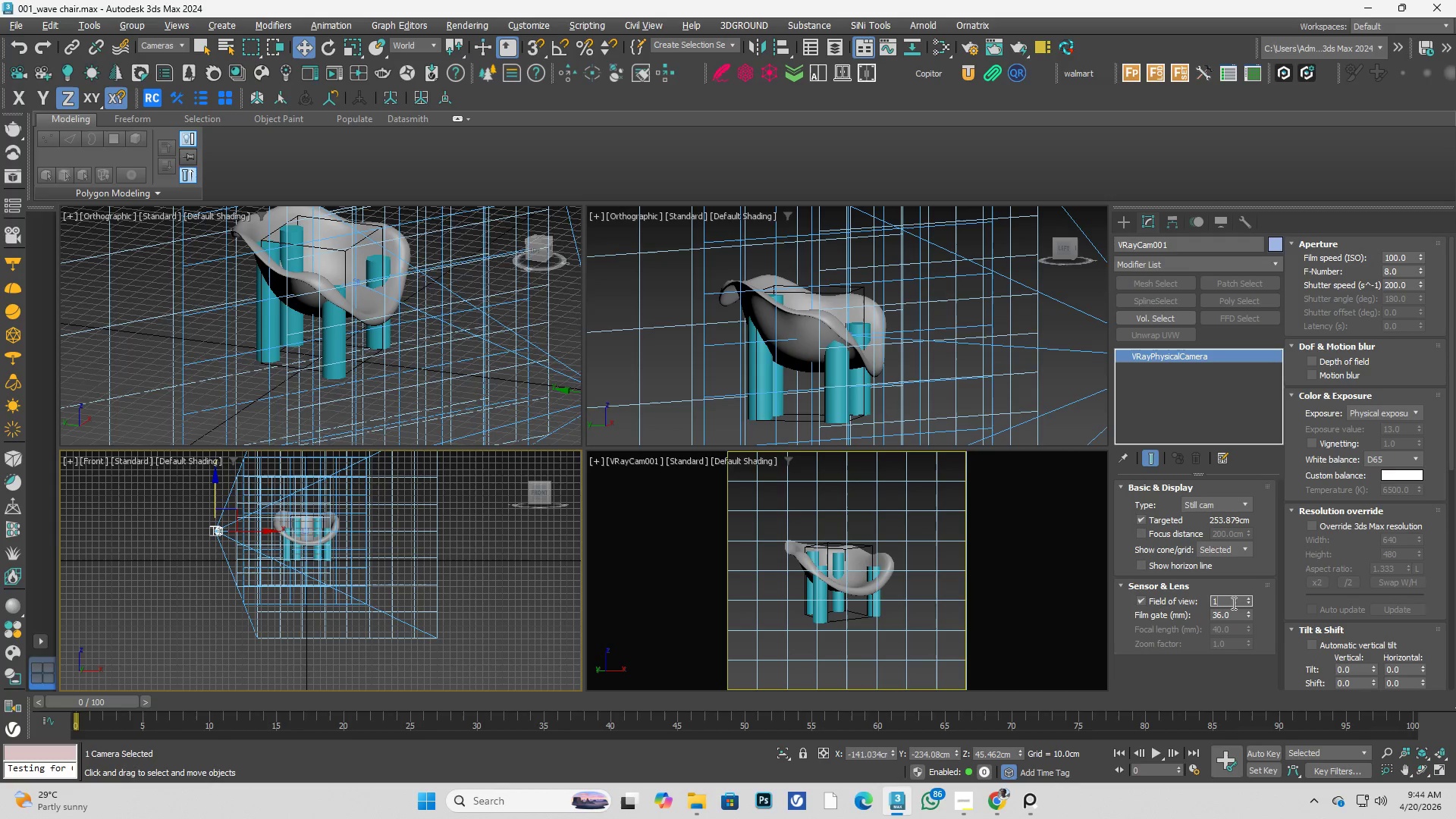 
key(Numpad0)
 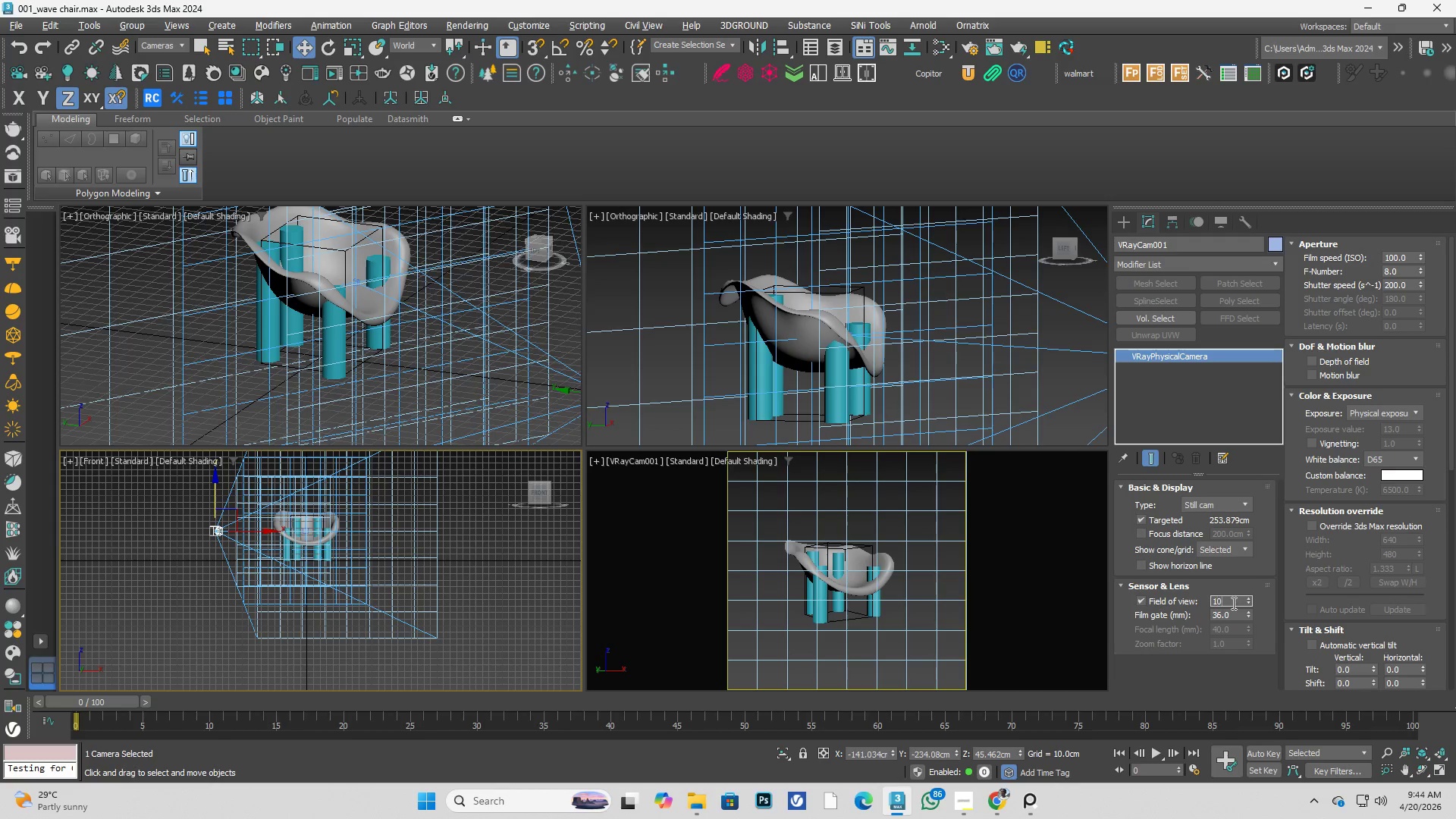 
key(Numpad0)
 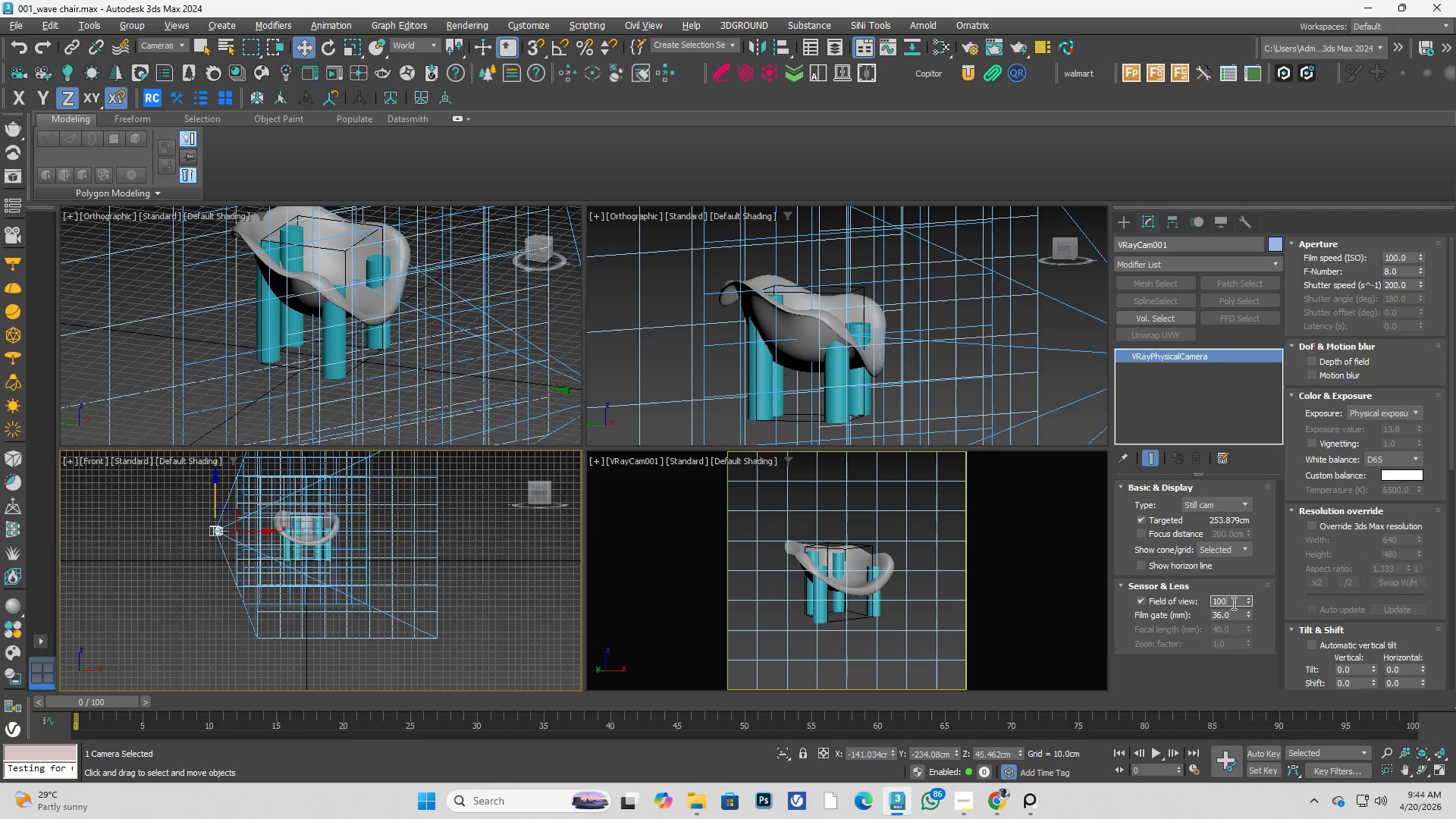 
key(Enter)
 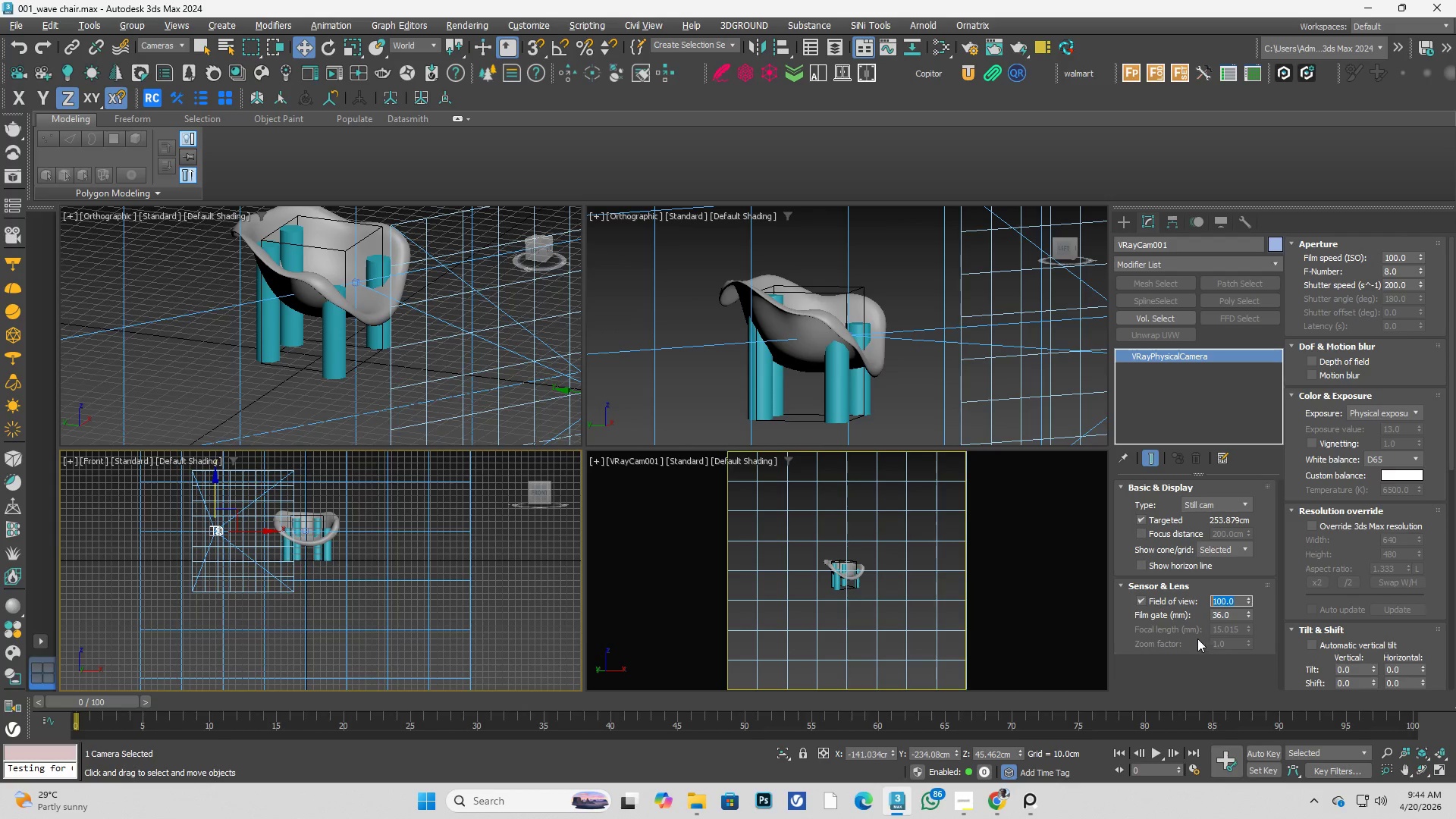 
left_click([1169, 598])
 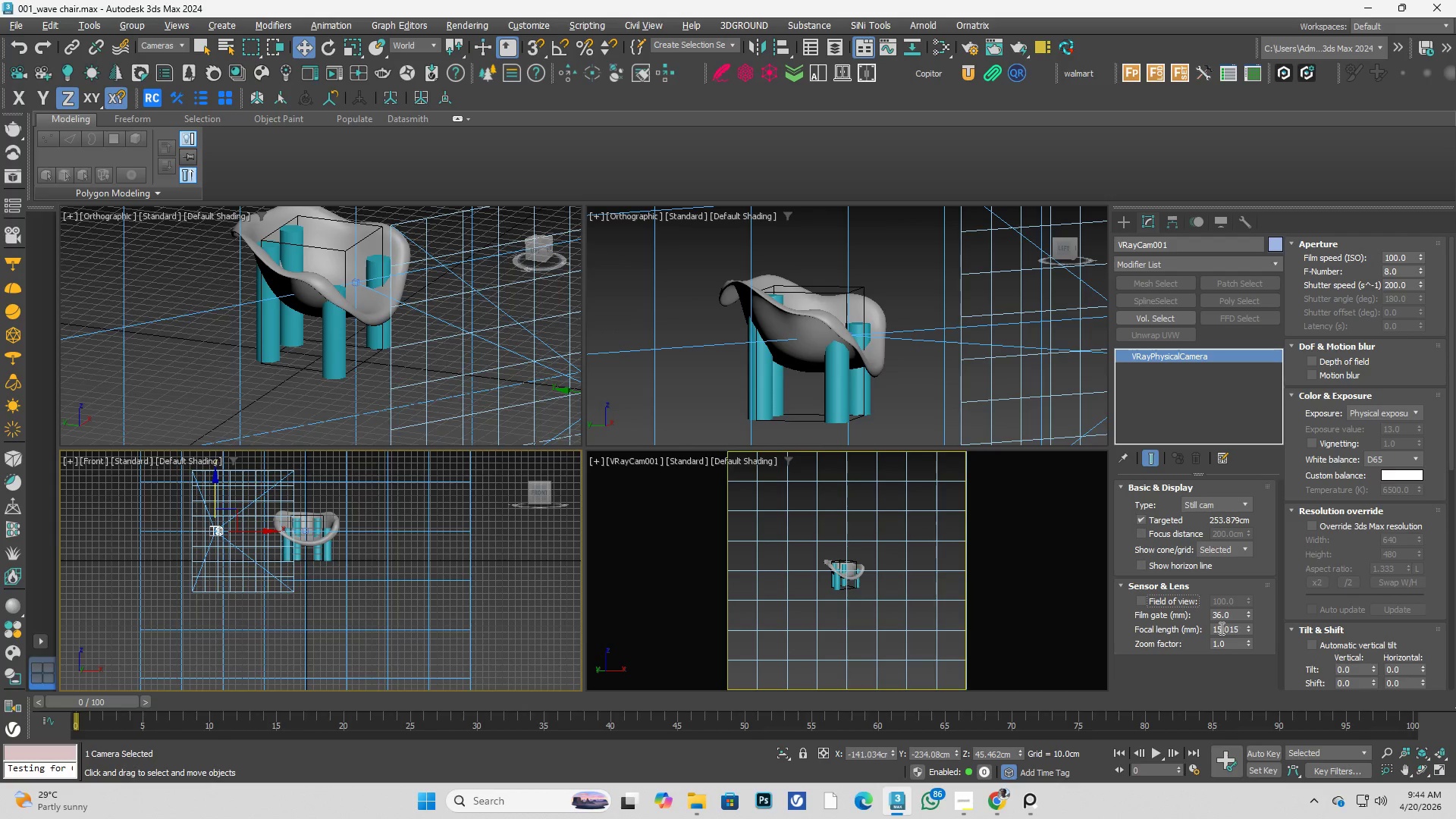 
double_click([1223, 629])
 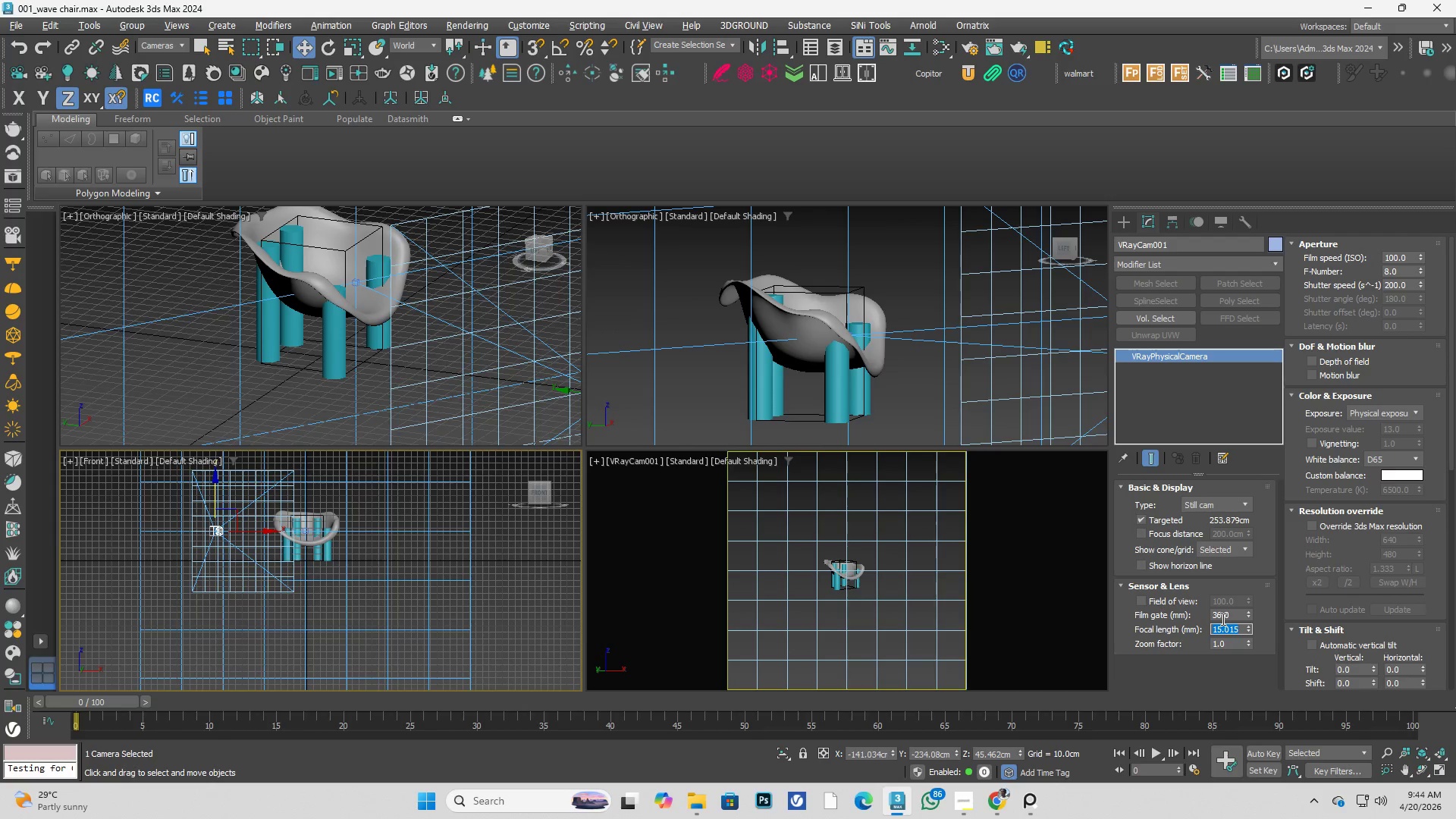 
key(Numpad1)
 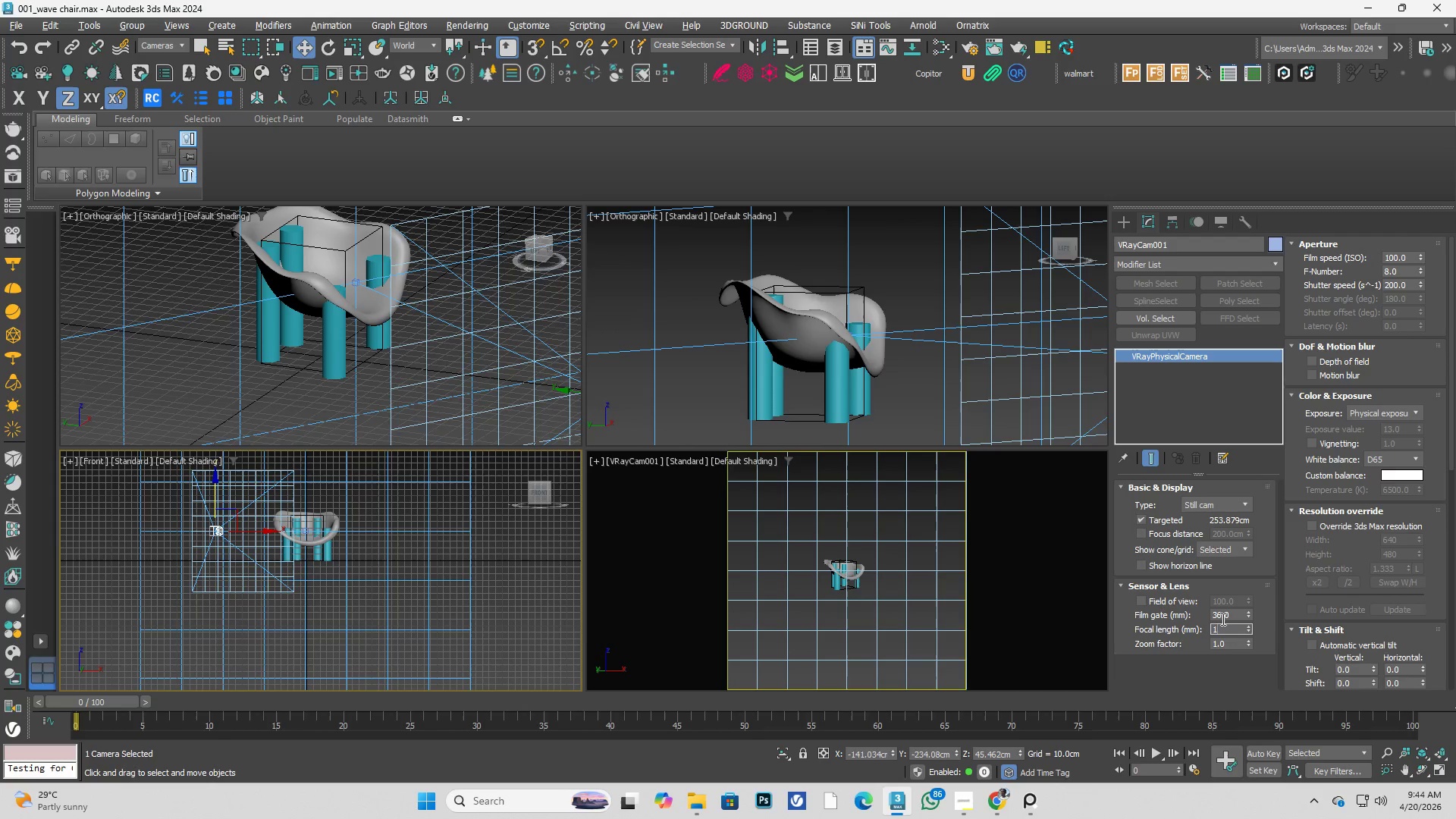 
key(Numpad0)
 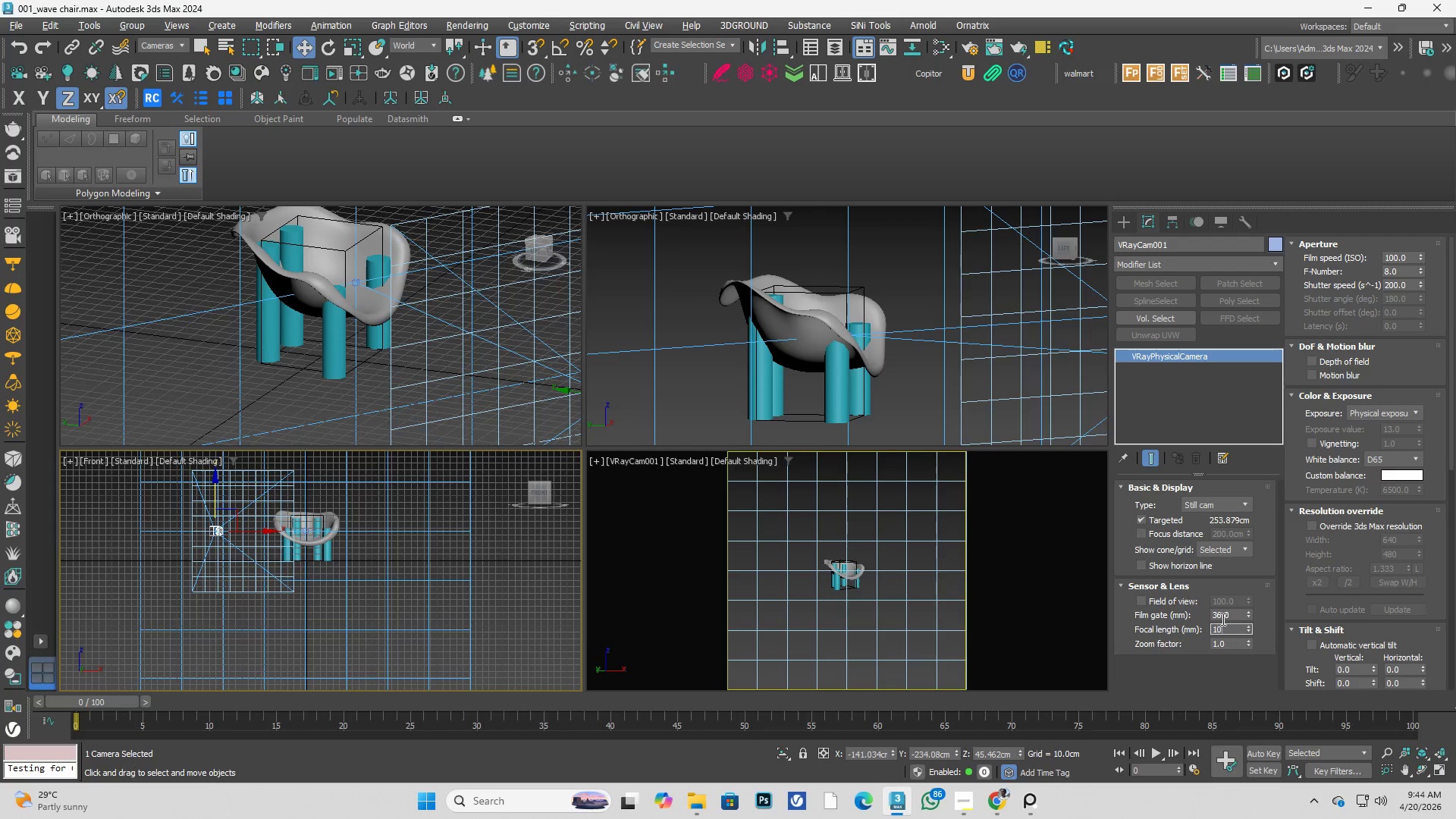 
key(Numpad0)
 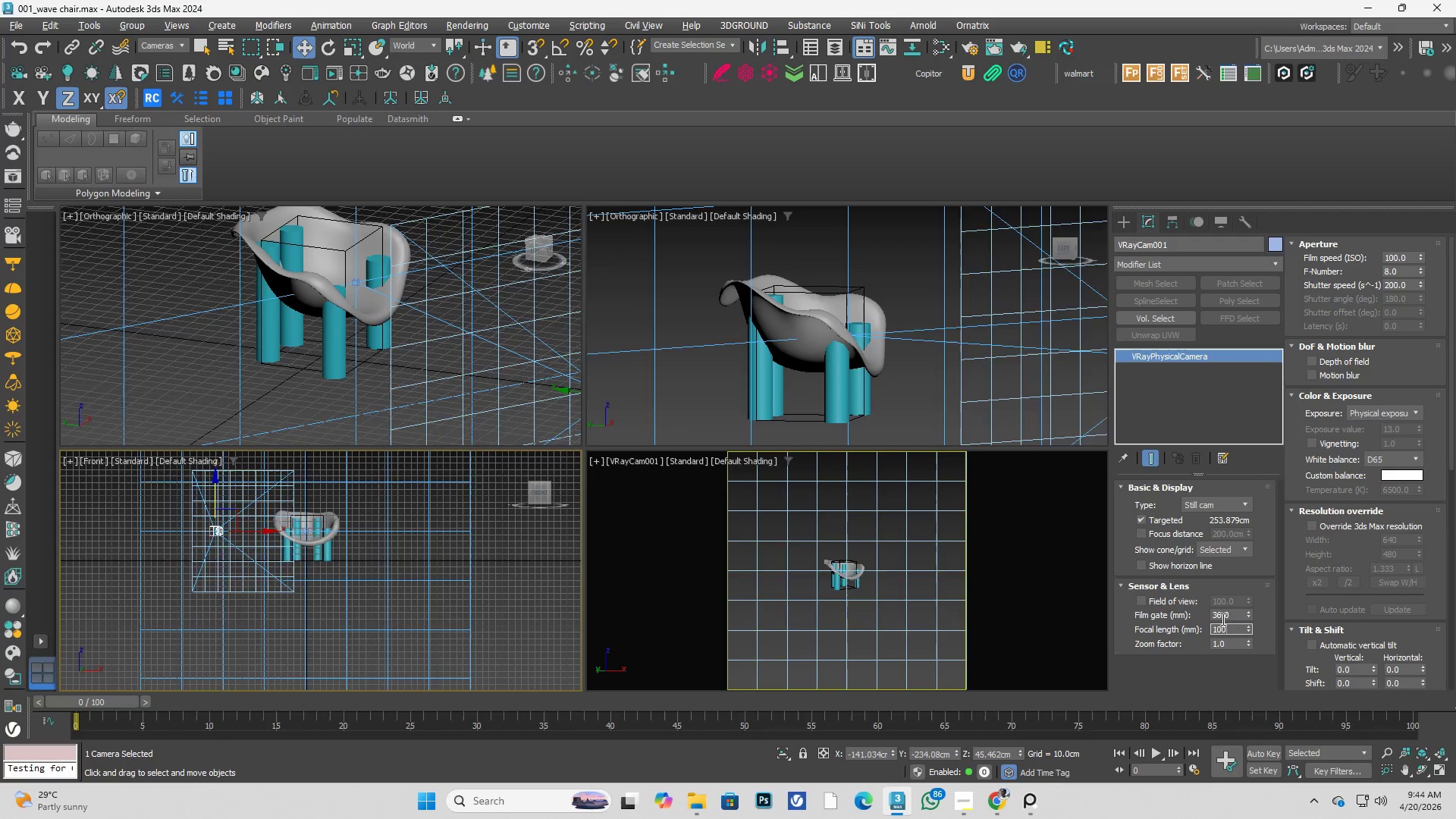 
key(Enter)
 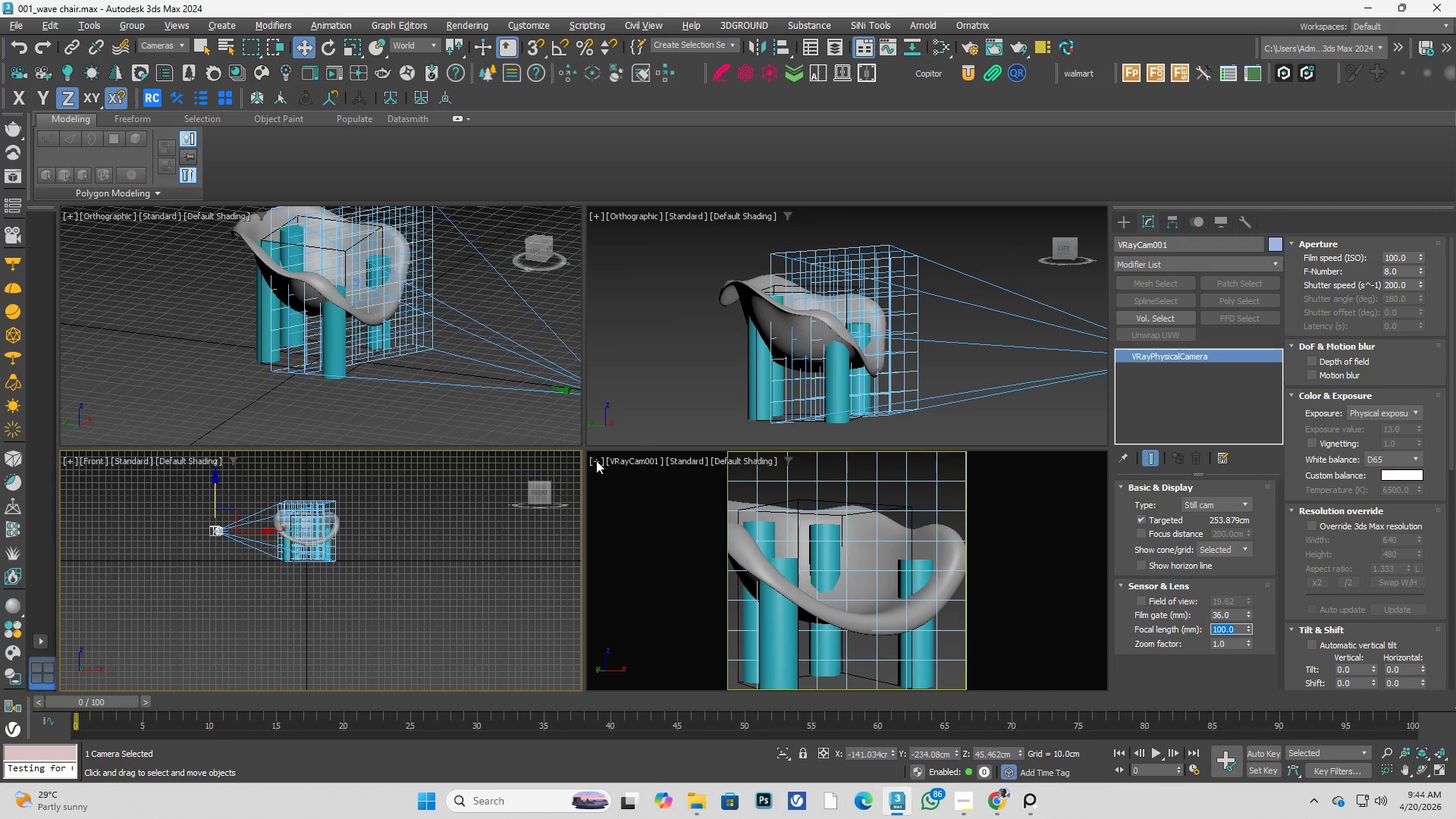 
left_click([820, 519])
 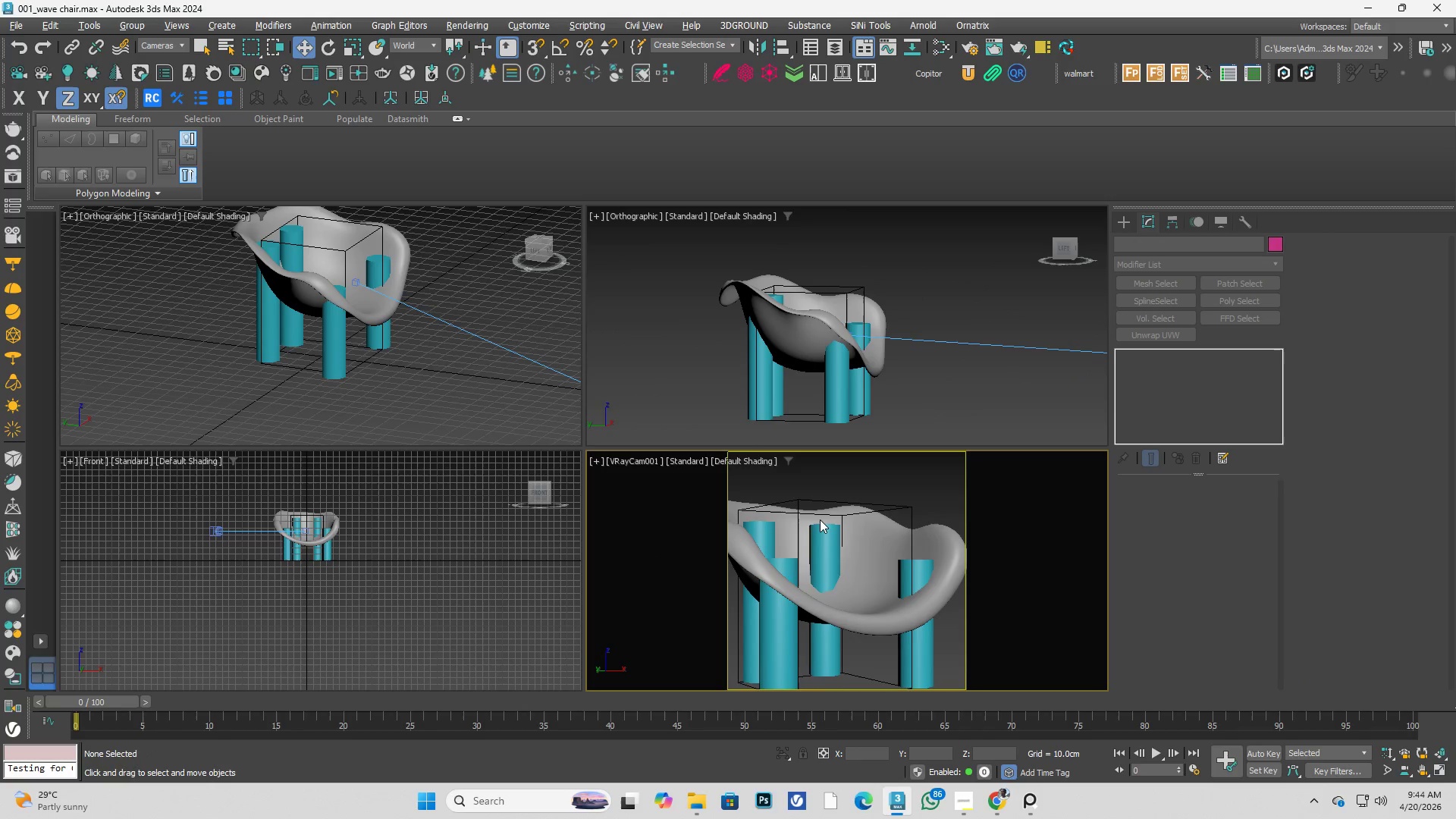 
key(Alt+W)
 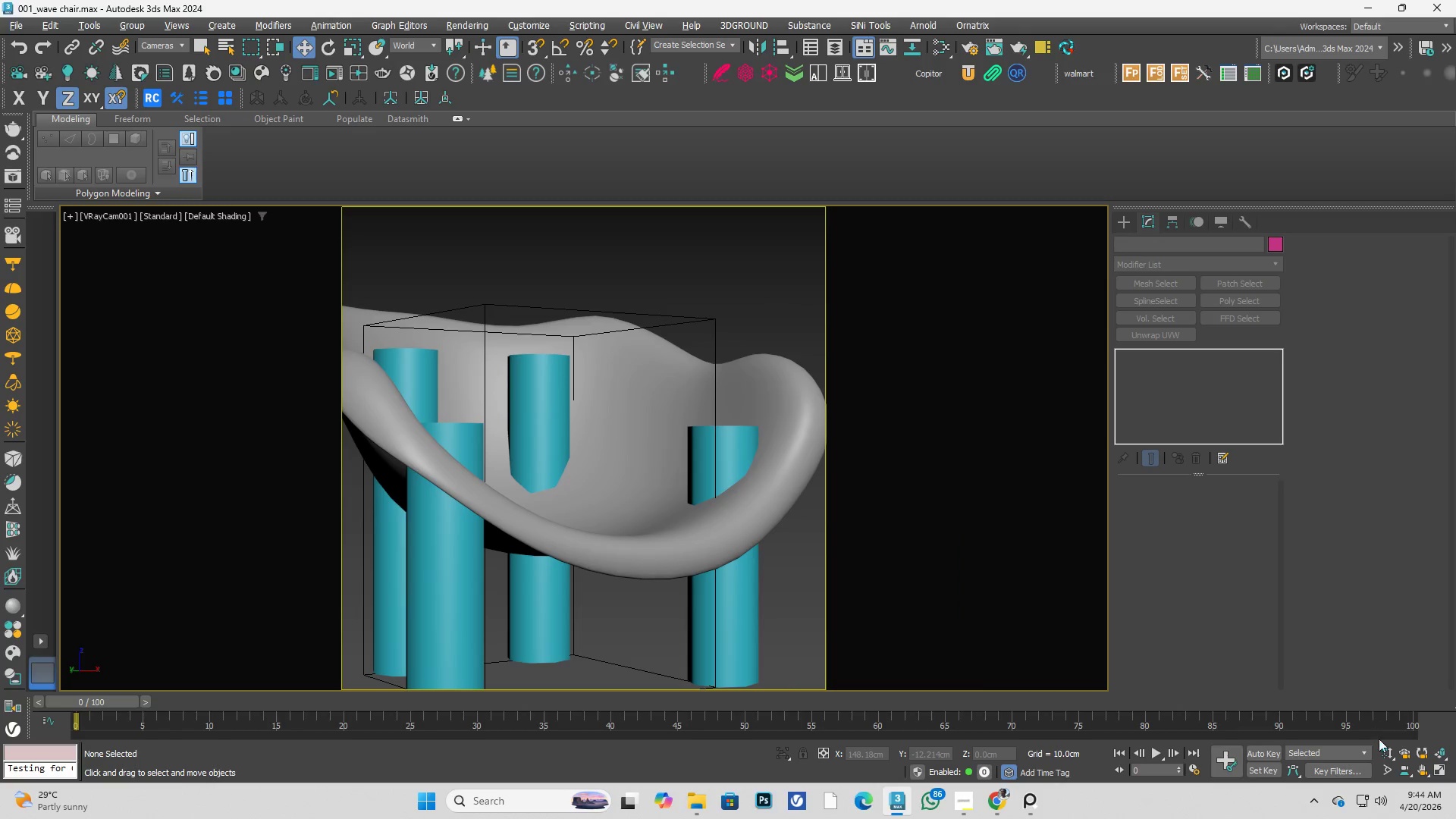 
left_click([1385, 750])
 